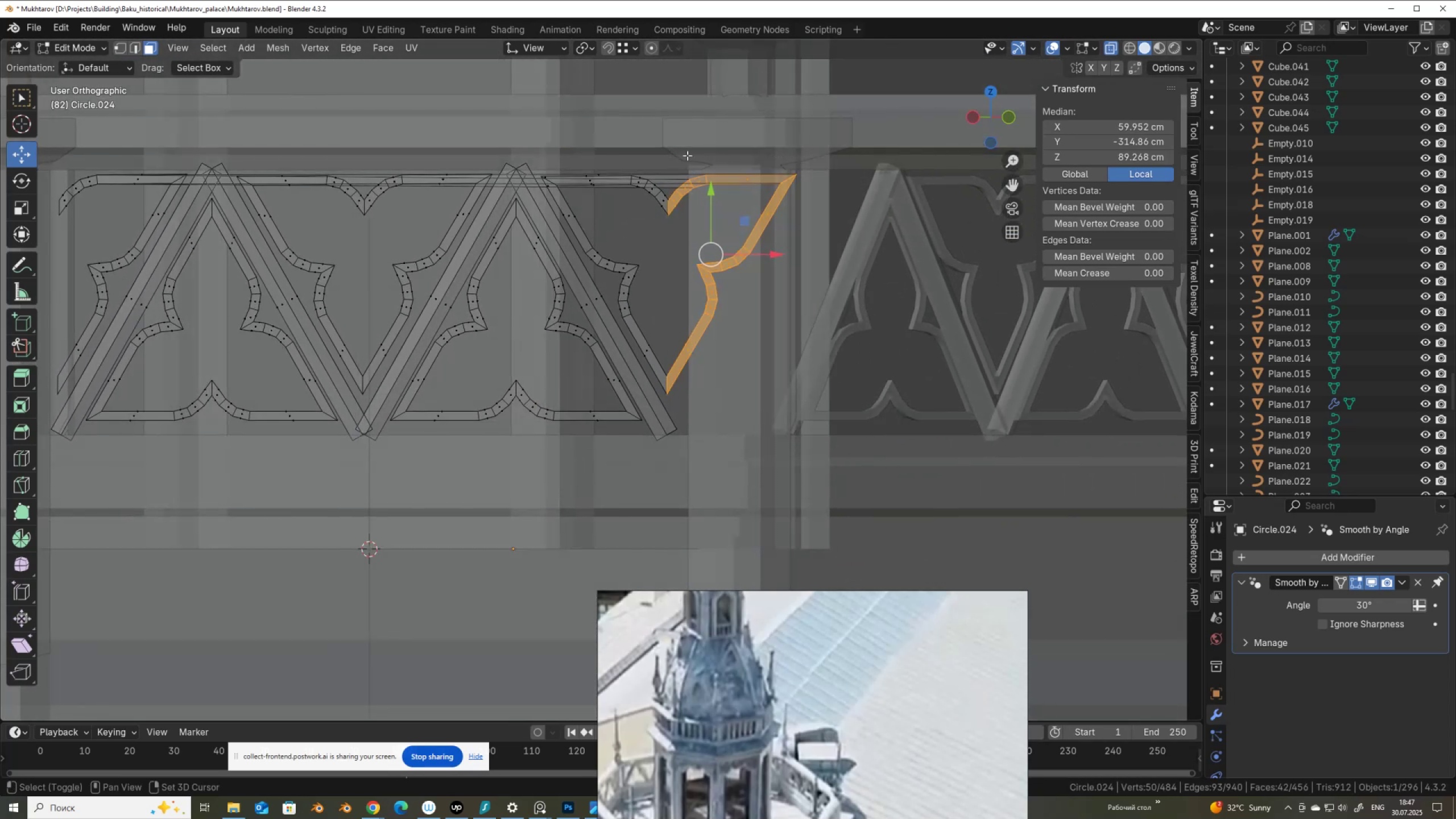 
hold_key(key=ShiftLeft, duration=0.46)
 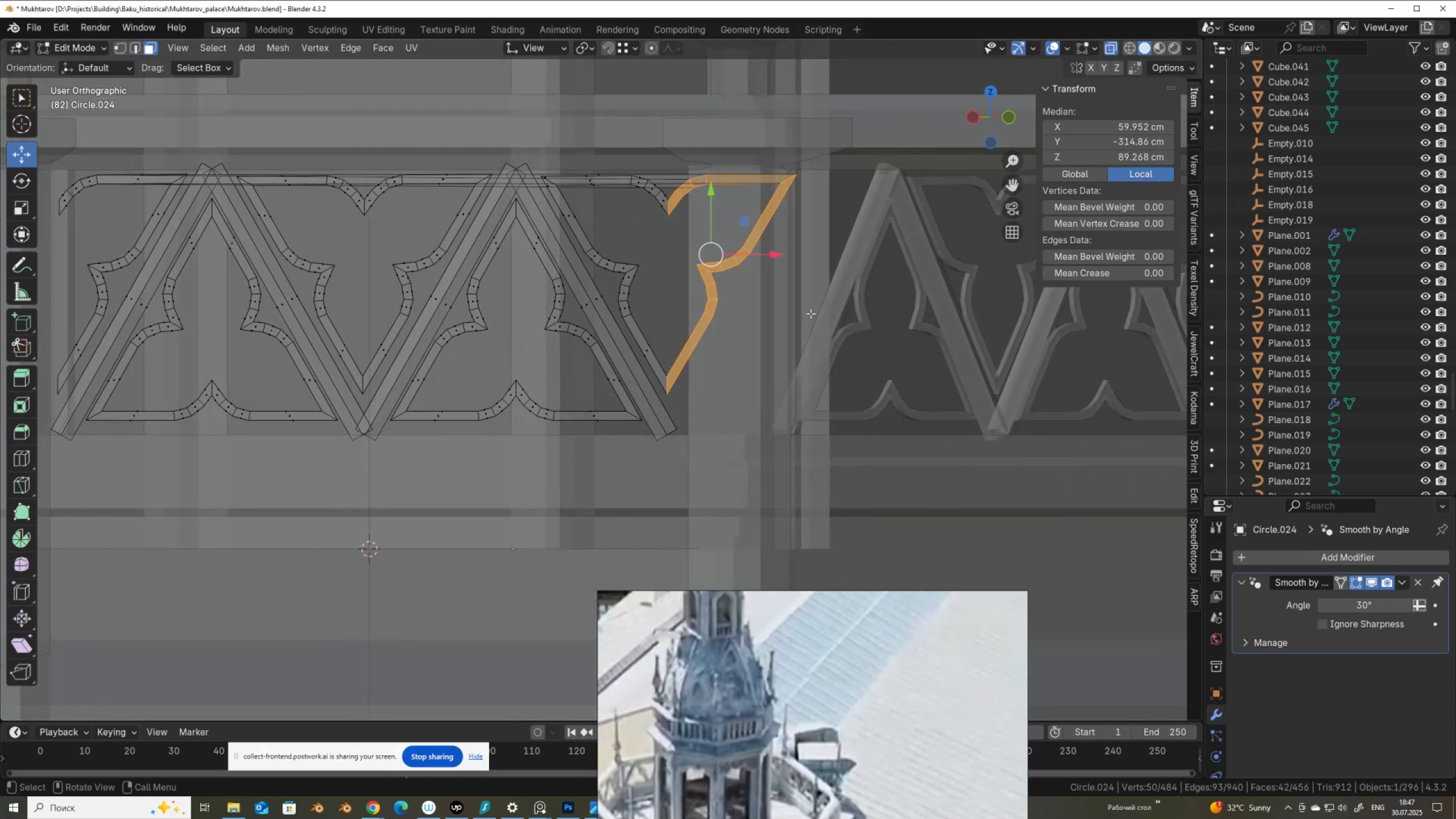 
scroll: coordinate [813, 316], scroll_direction: down, amount: 1.0
 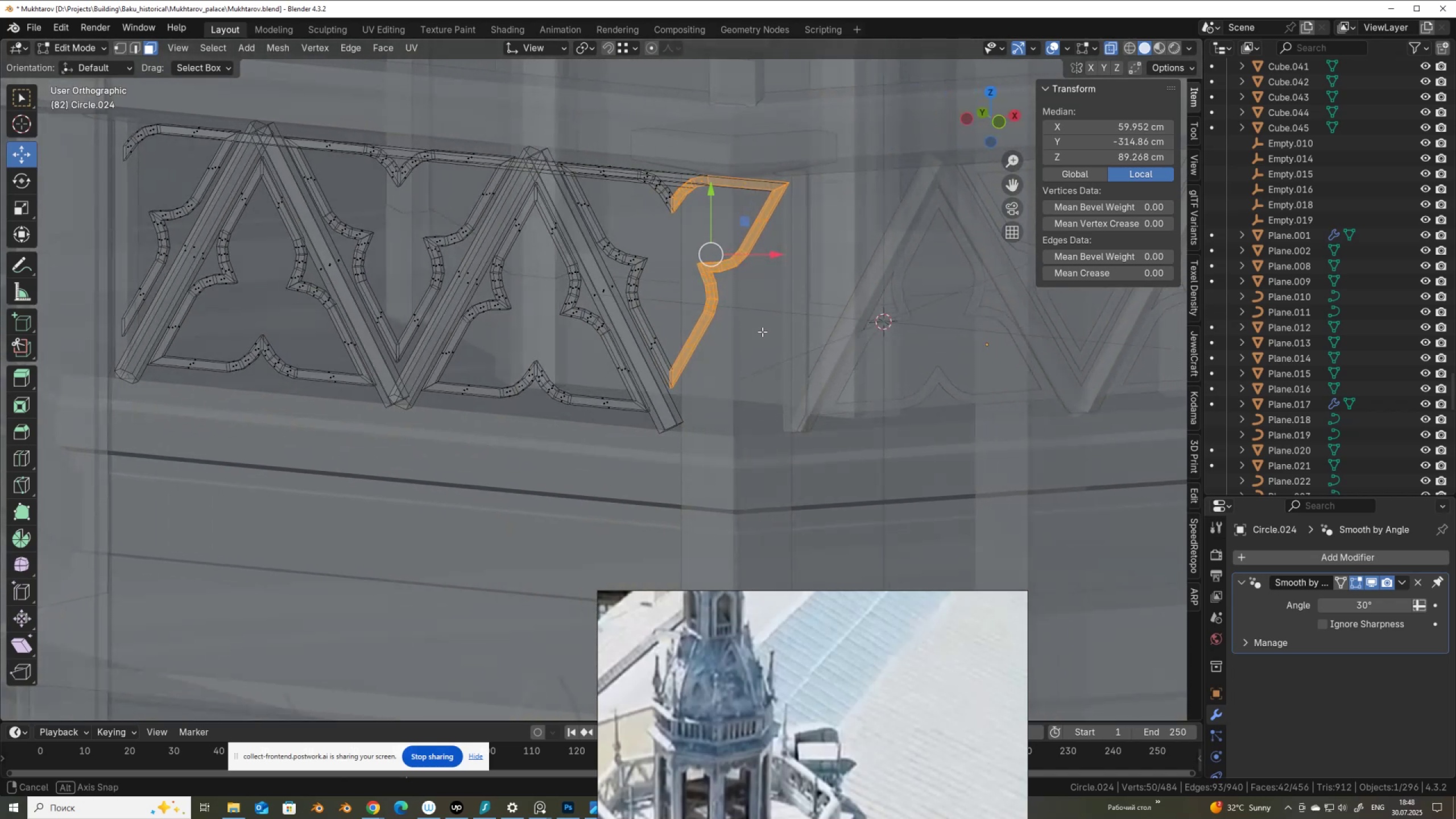 
key(X)
 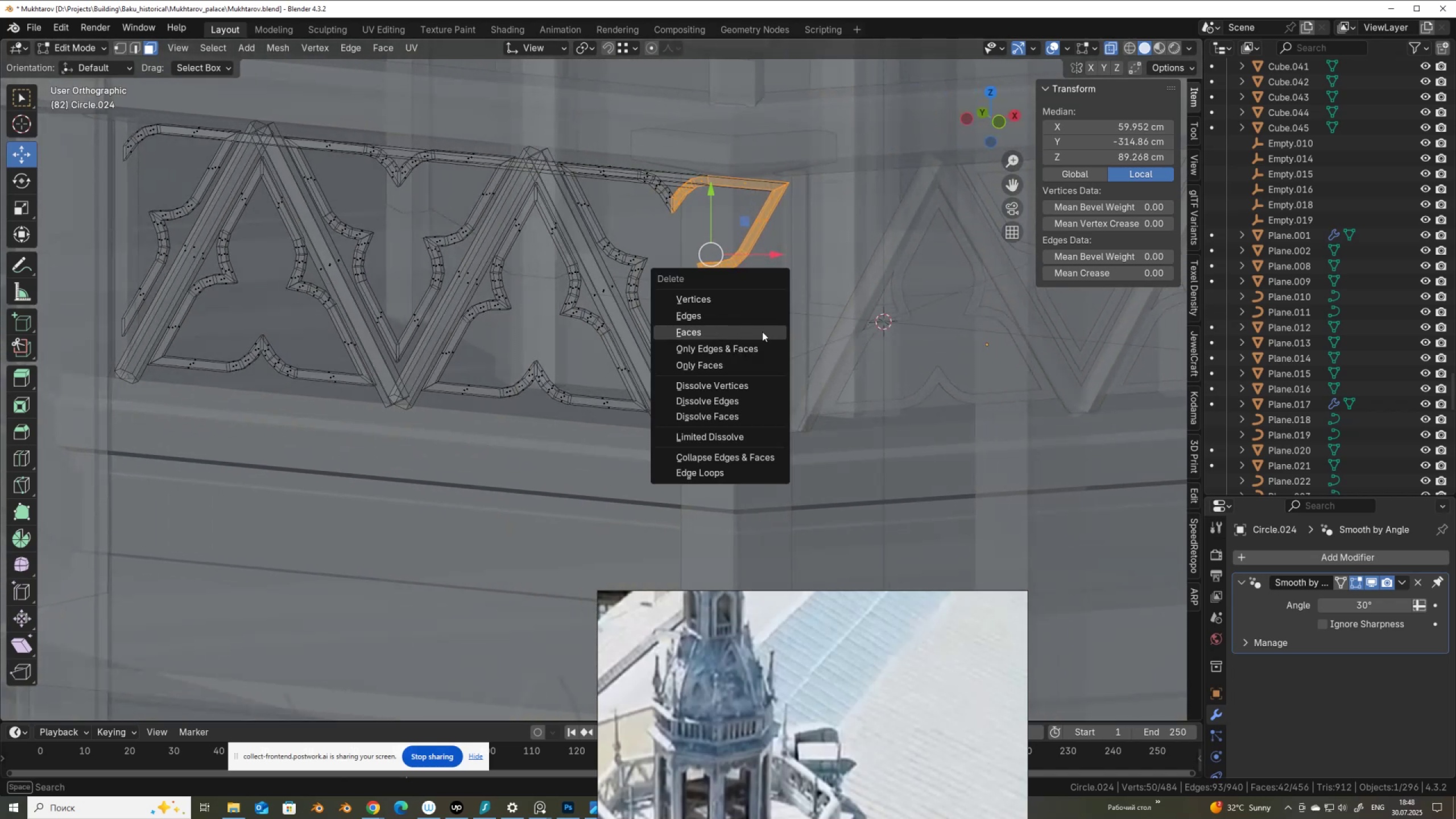 
left_click([762, 332])
 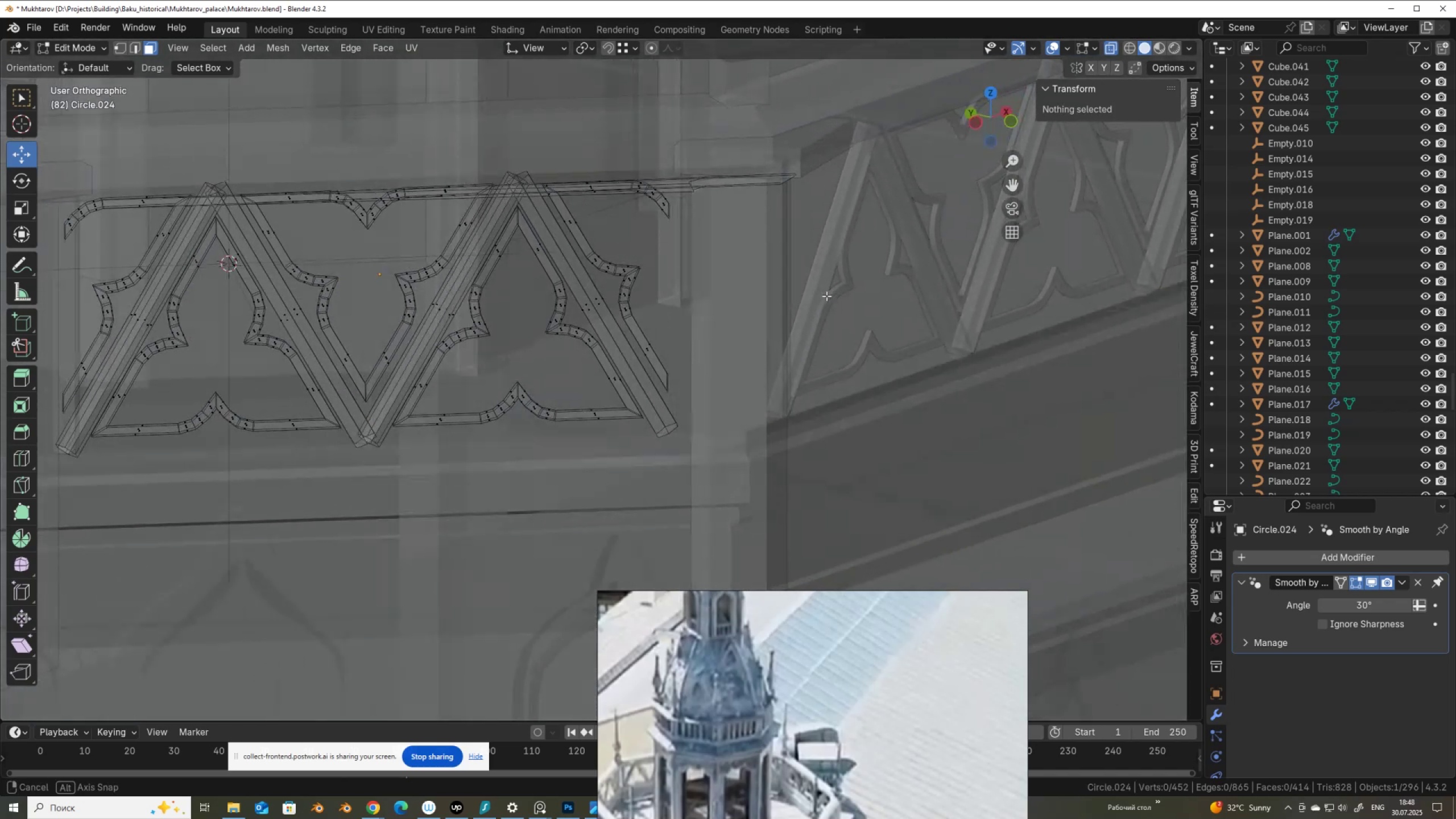 
scroll: coordinate [810, 257], scroll_direction: up, amount: 2.0
 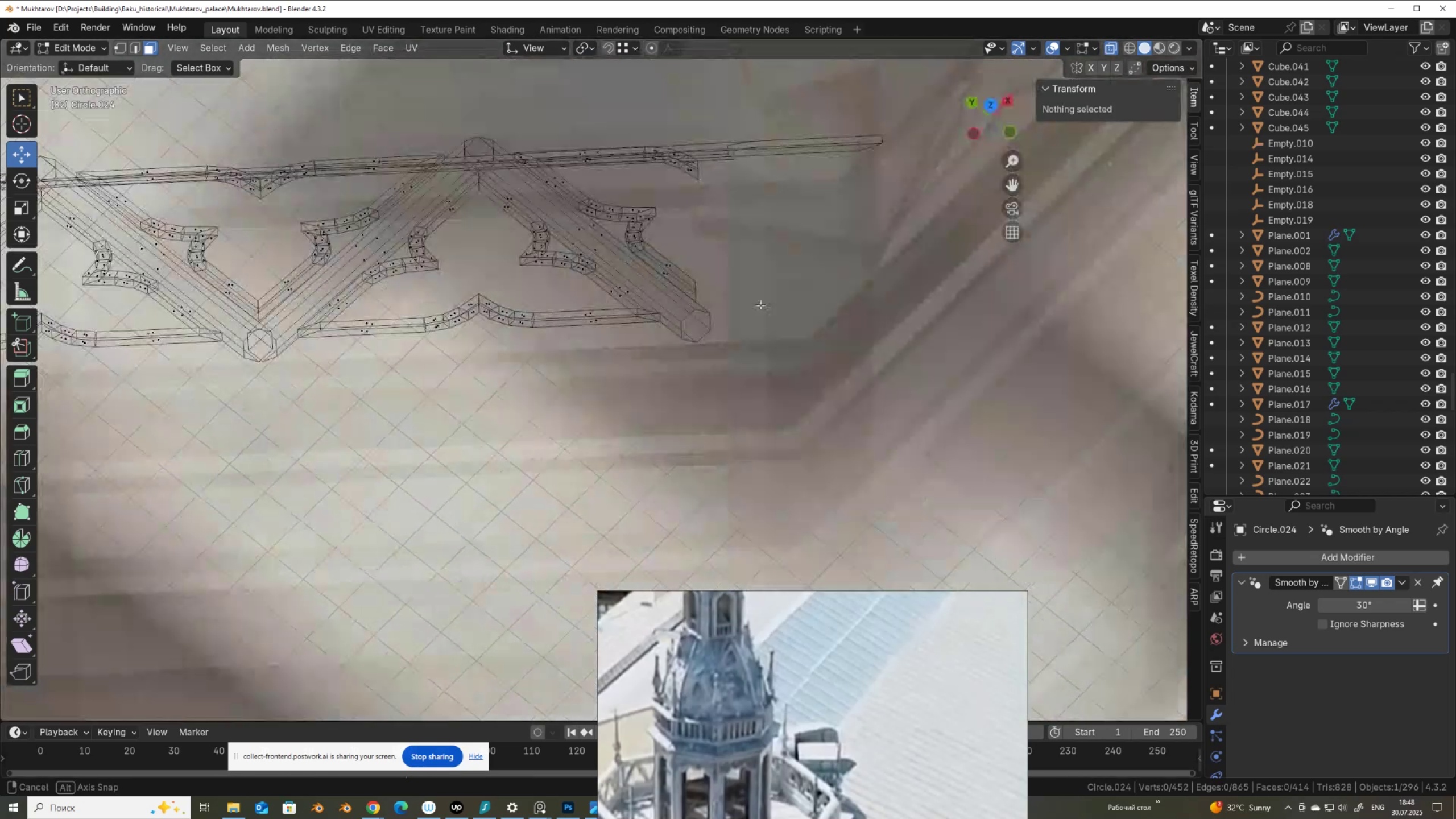 
hold_key(key=AltLeft, duration=0.48)
 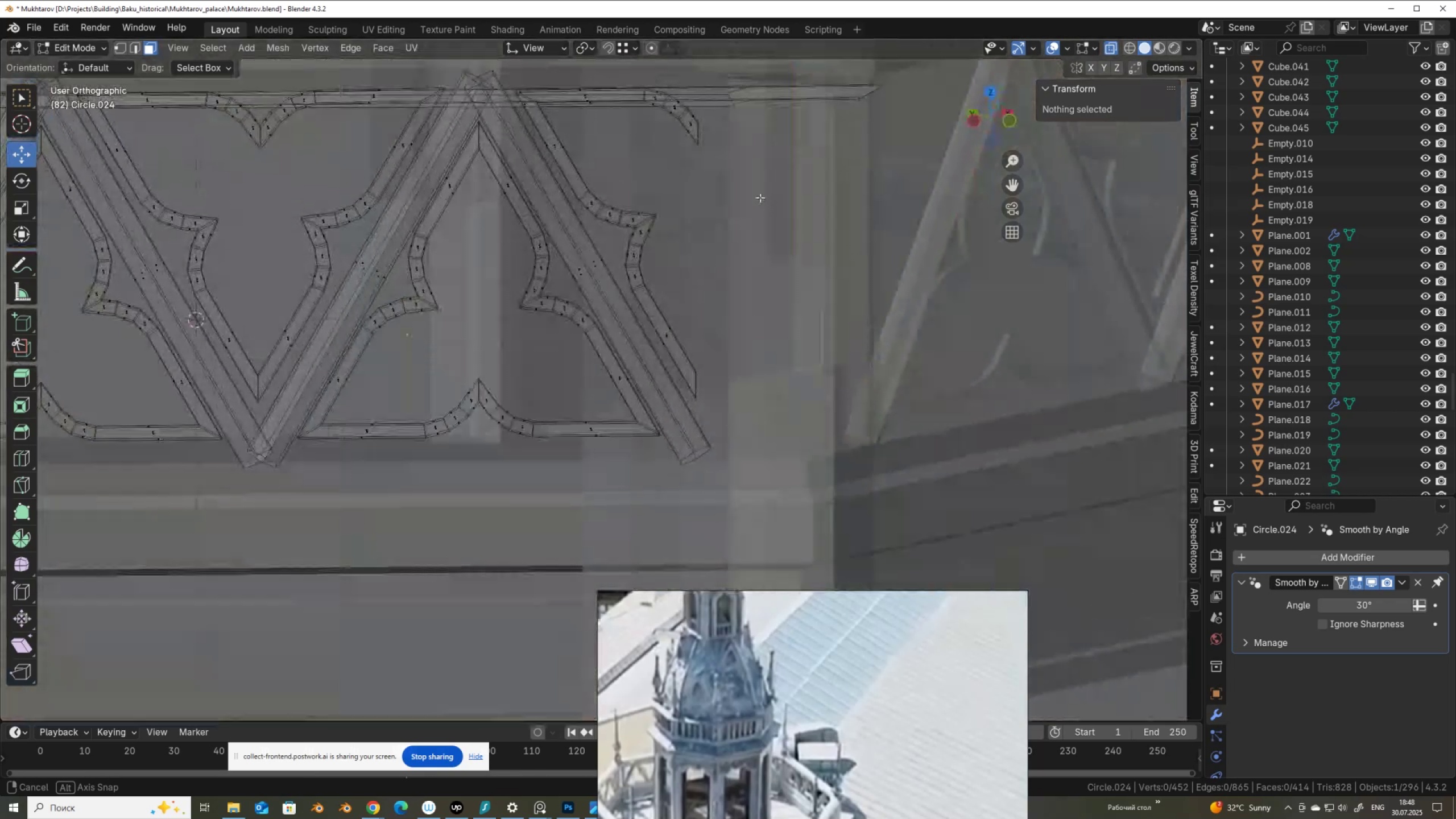 
hold_key(key=AltLeft, duration=0.65)
 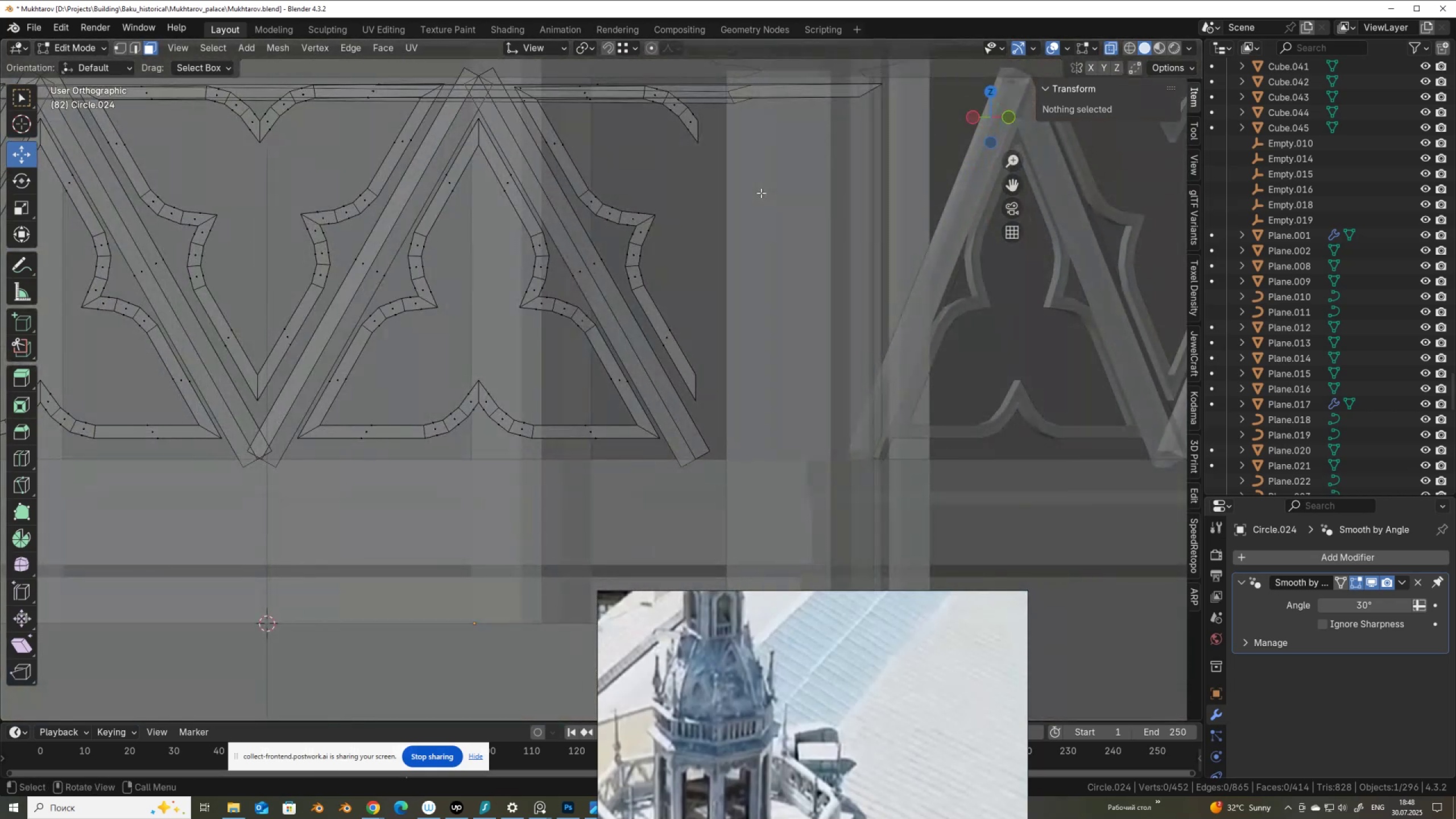 
scroll: coordinate [761, 193], scroll_direction: down, amount: 2.0
 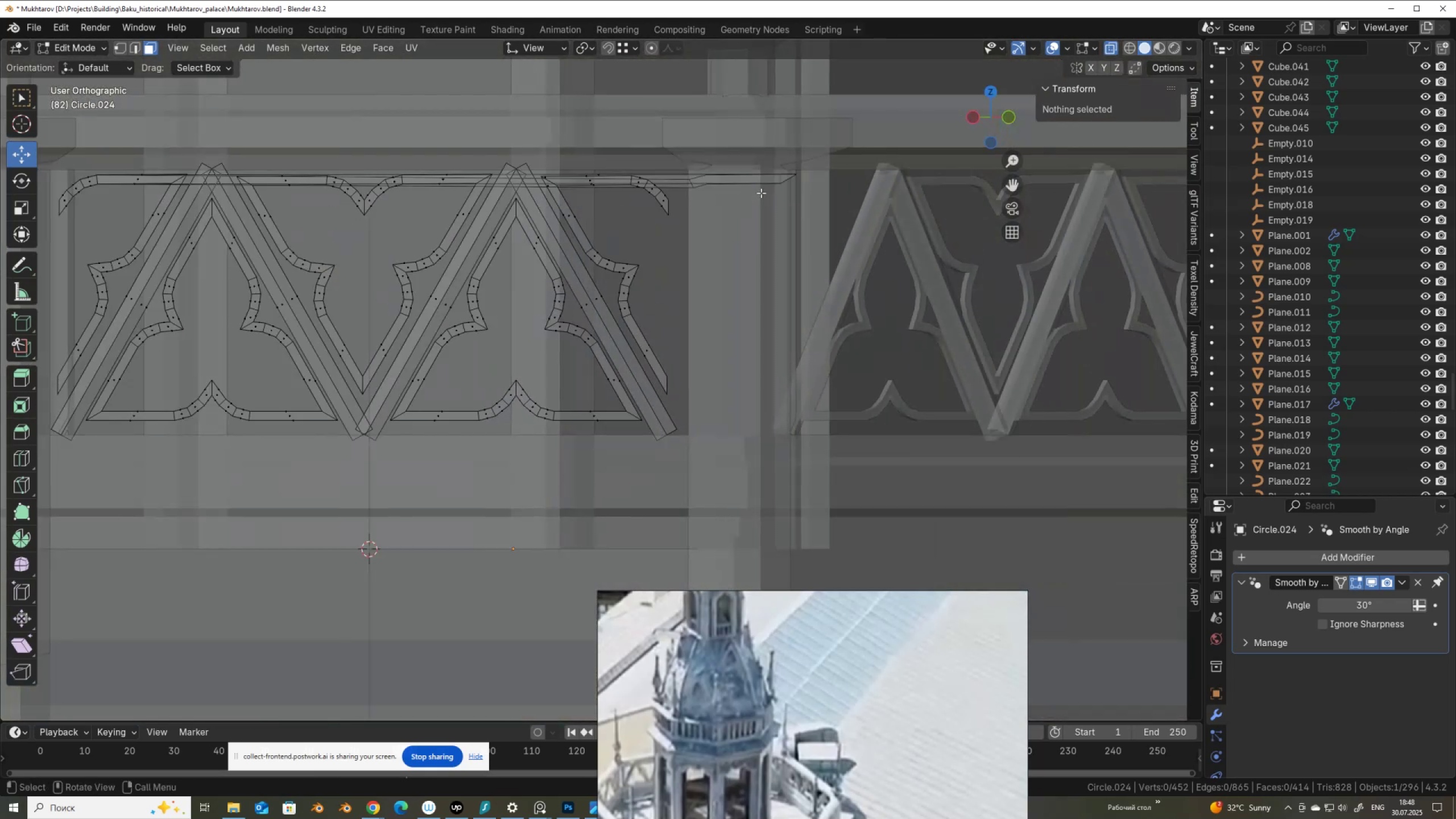 
hold_key(key=ShiftLeft, duration=0.49)
scroll: coordinate [723, 208], scroll_direction: down, amount: 1.0
 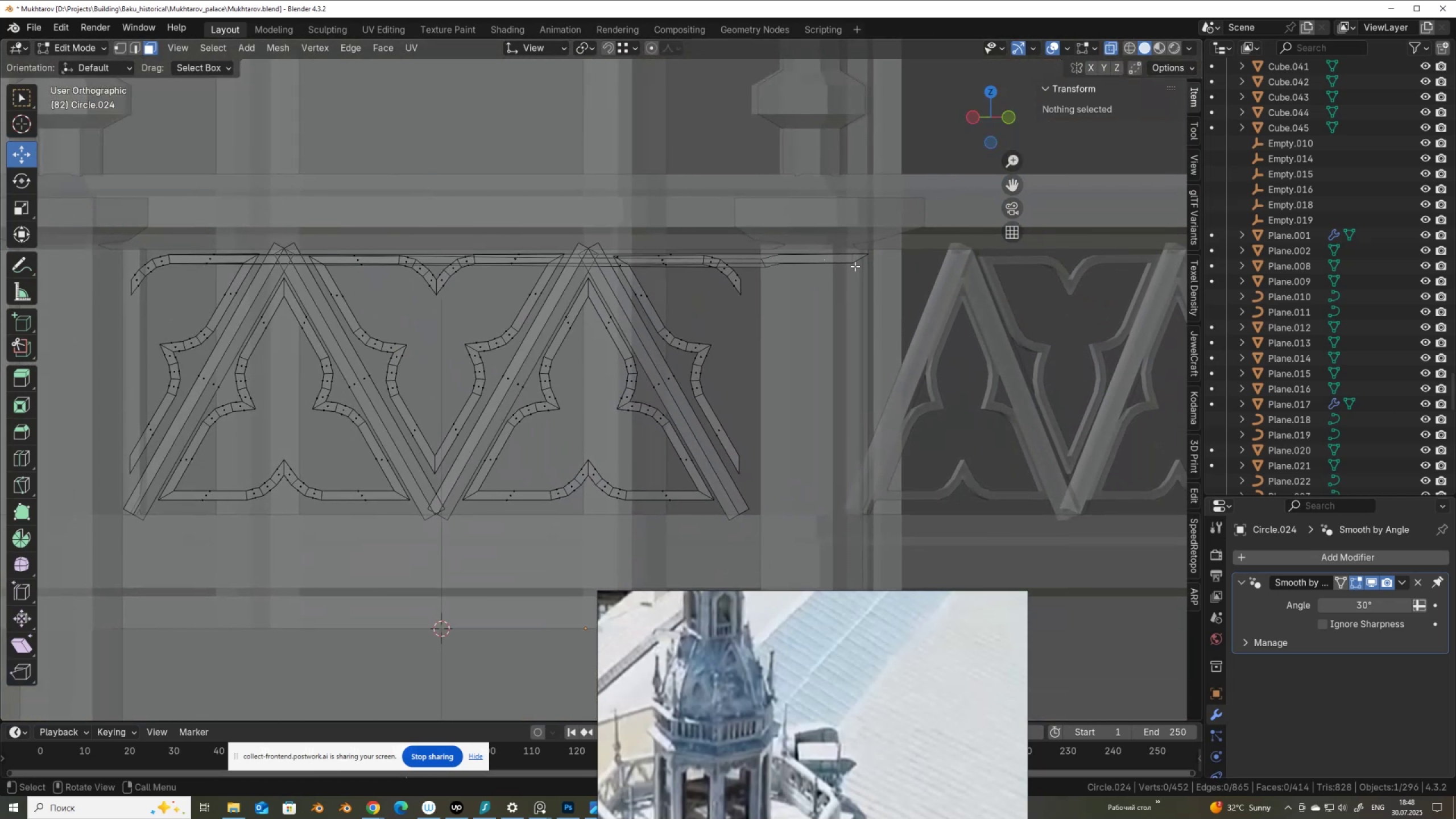 
left_click([855, 266])
 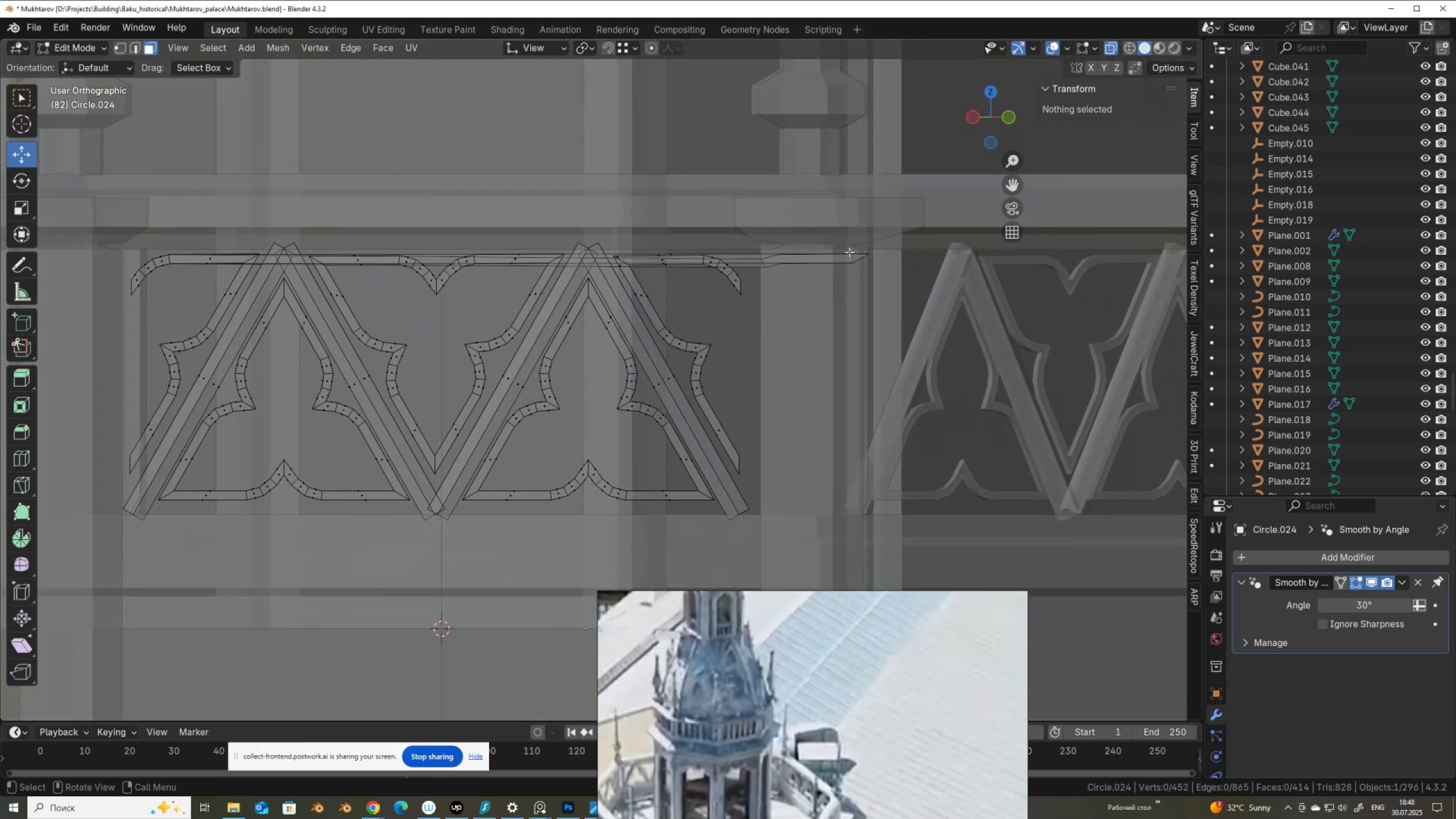 
left_click([849, 252])
 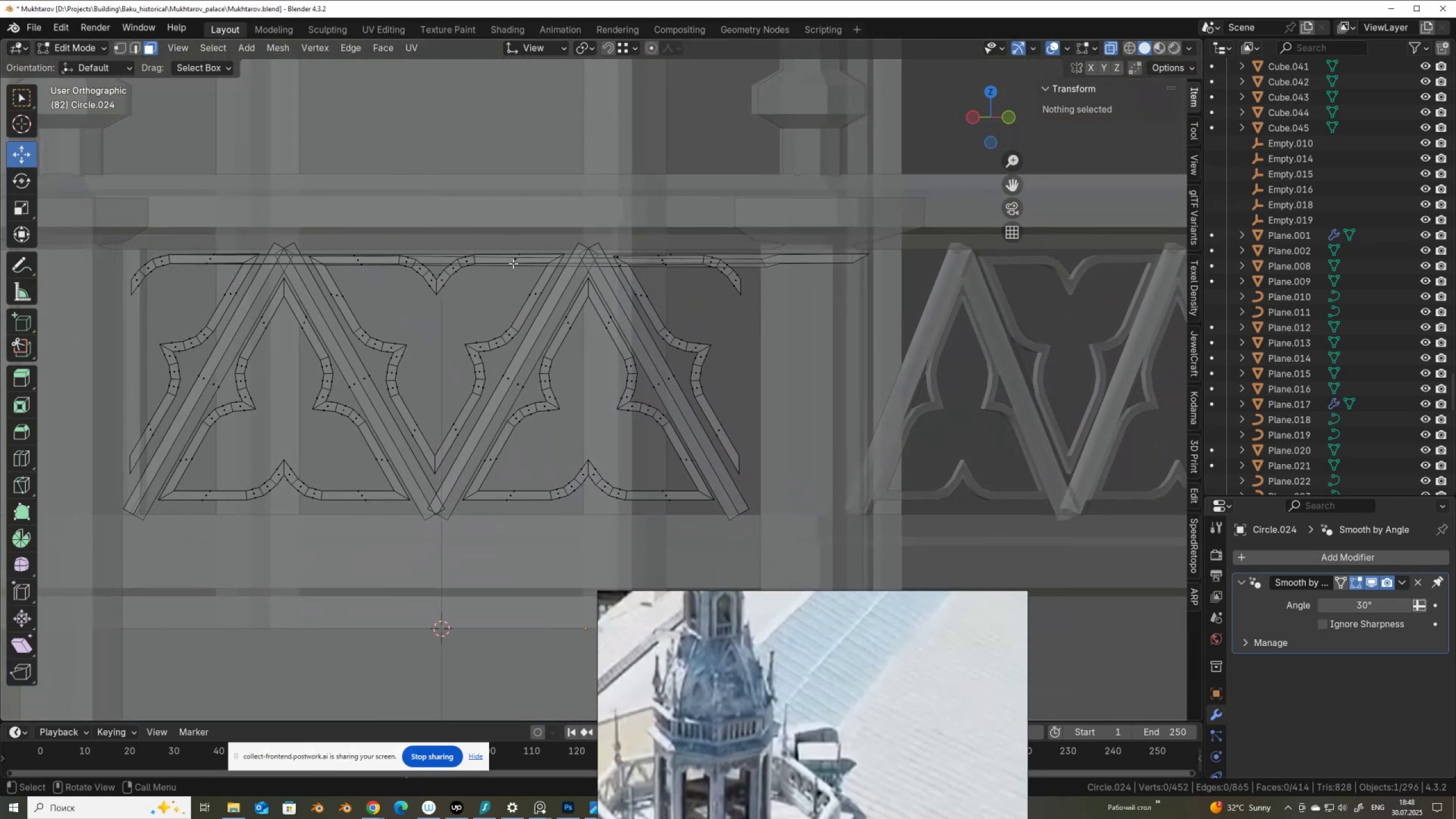 
key(L)
 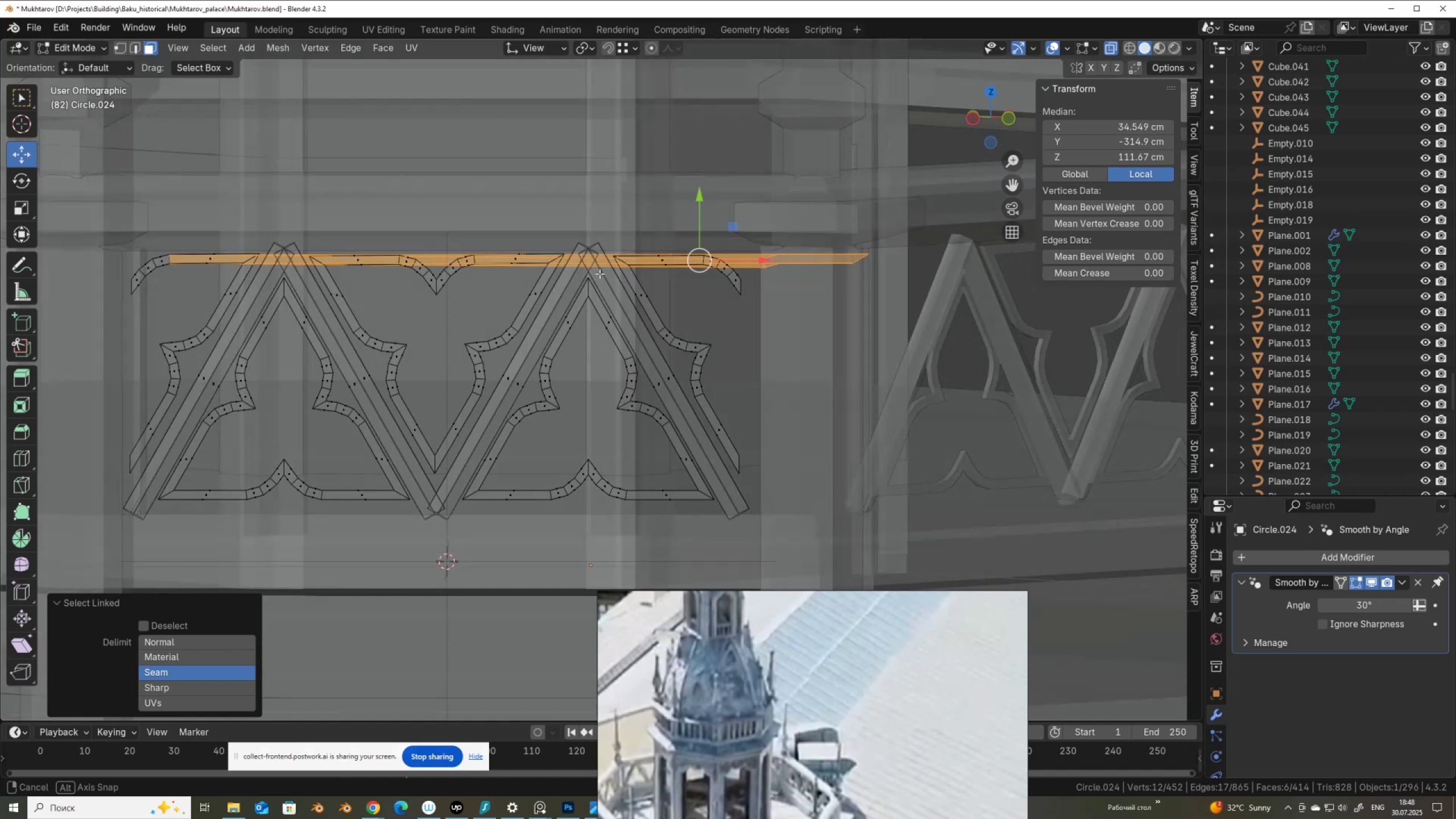 
key(Alt+AltLeft)
 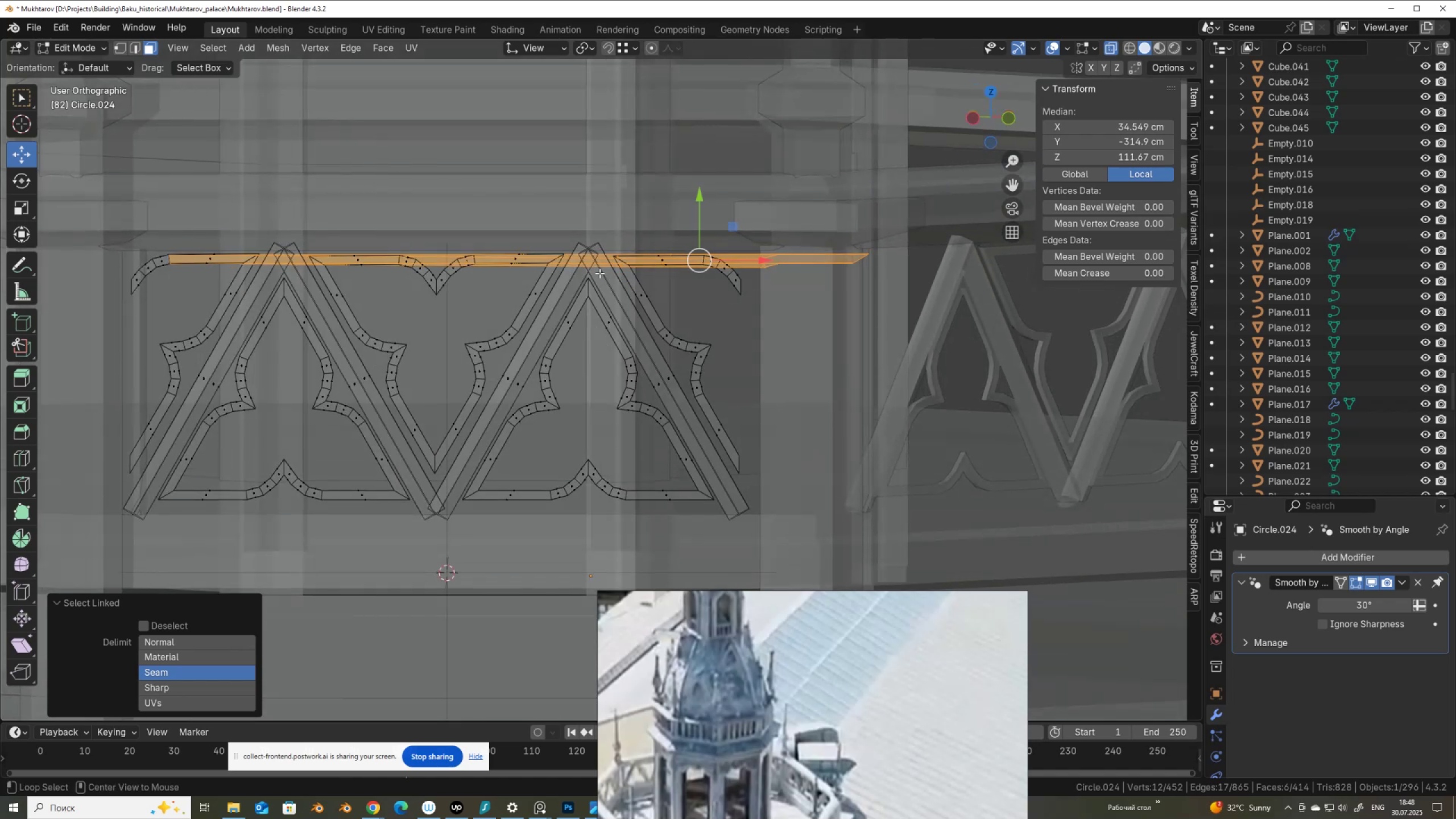 
key(Alt+Z)
 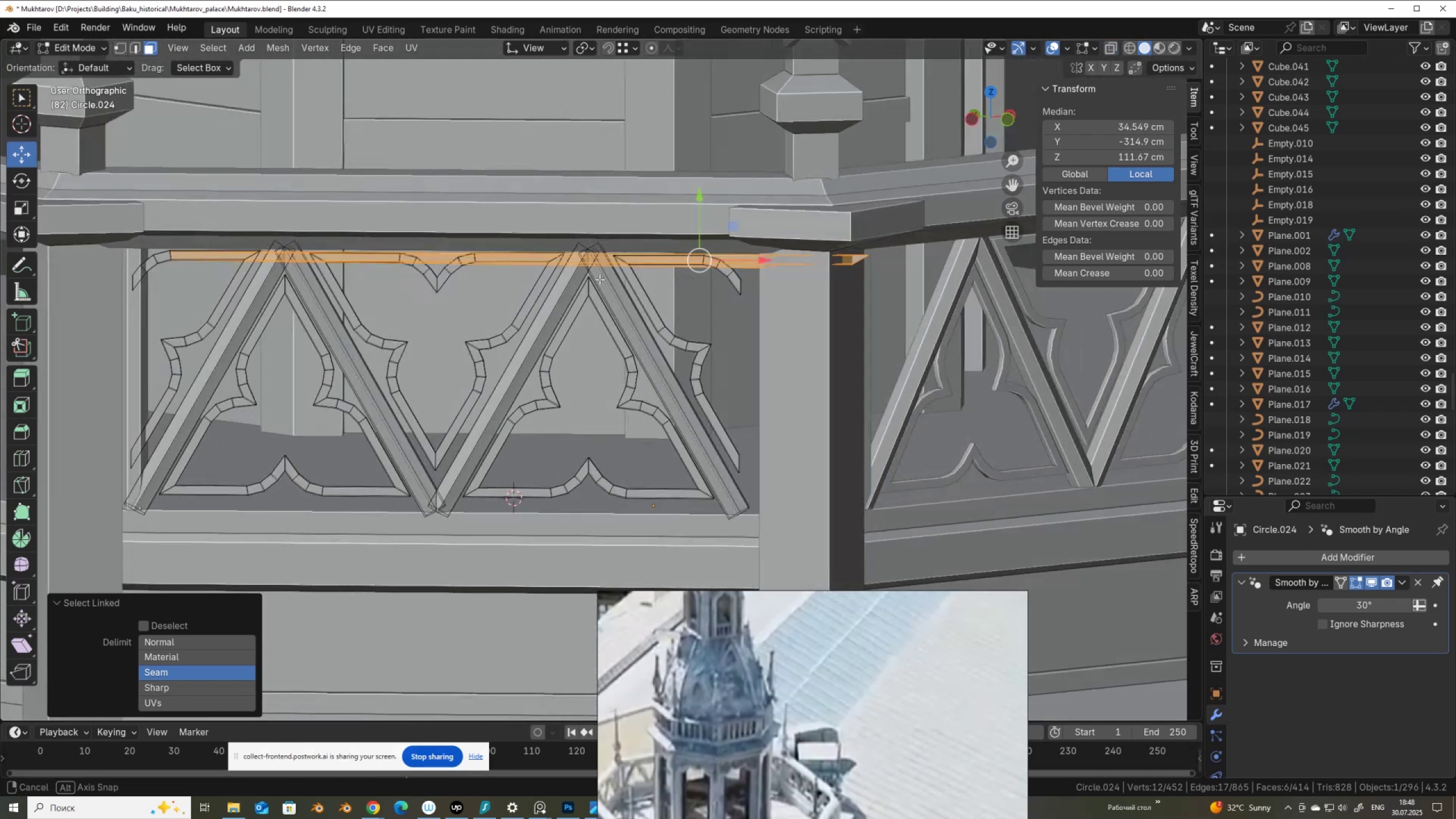 
wait(8.32)
 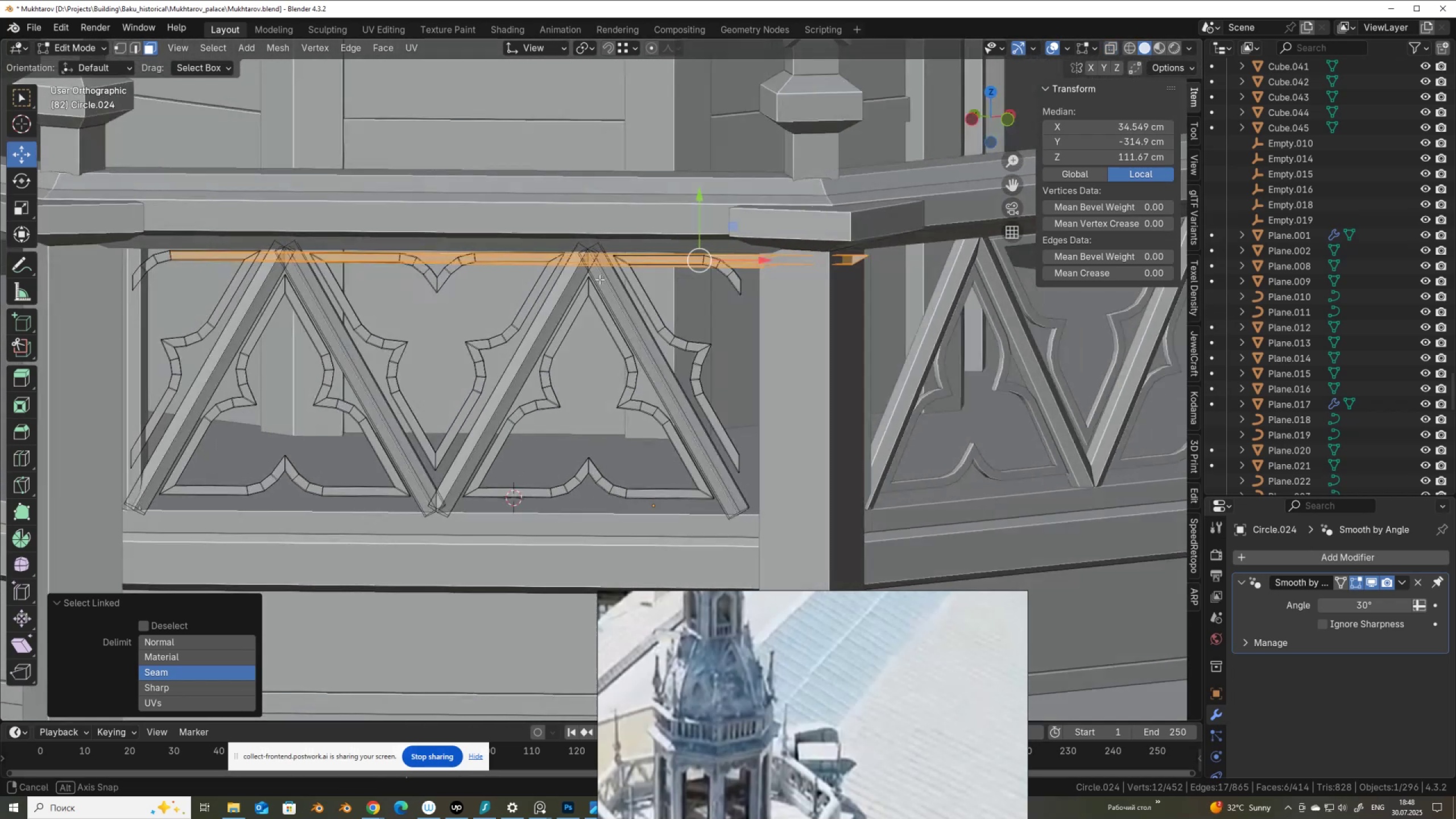 
key(X)
 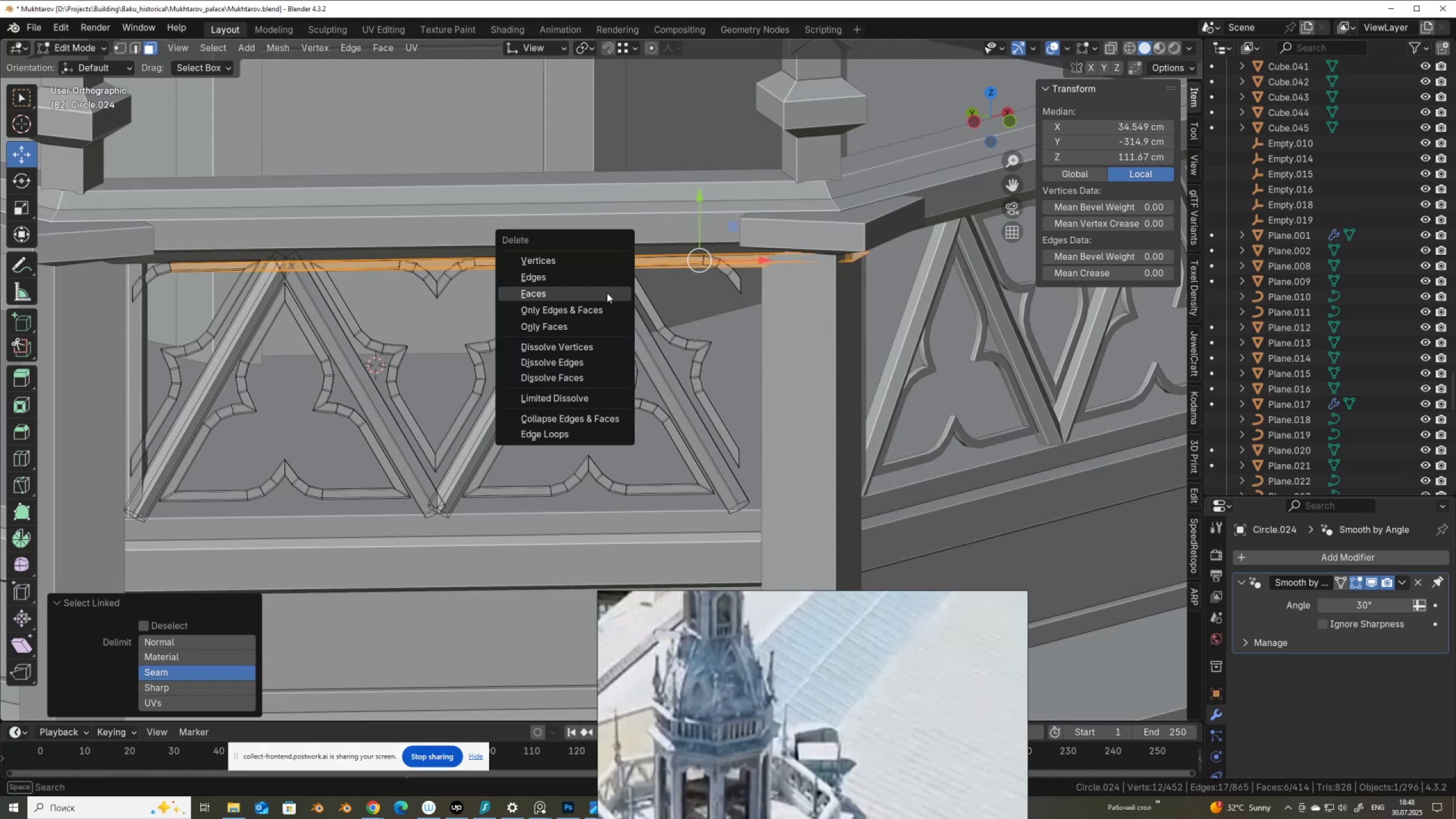 
left_click([607, 293])
 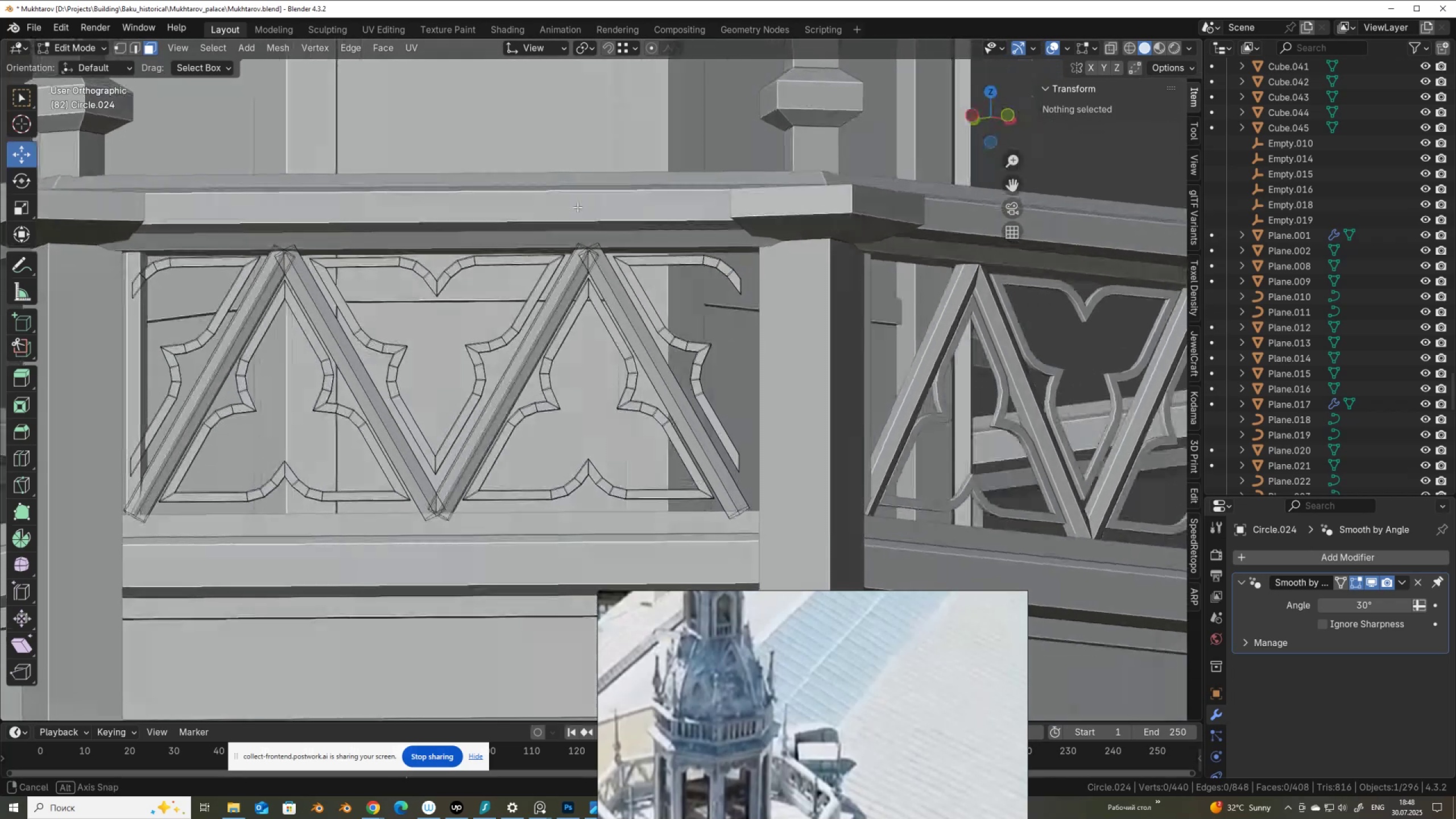 
hold_key(key=AltLeft, duration=1.22)
 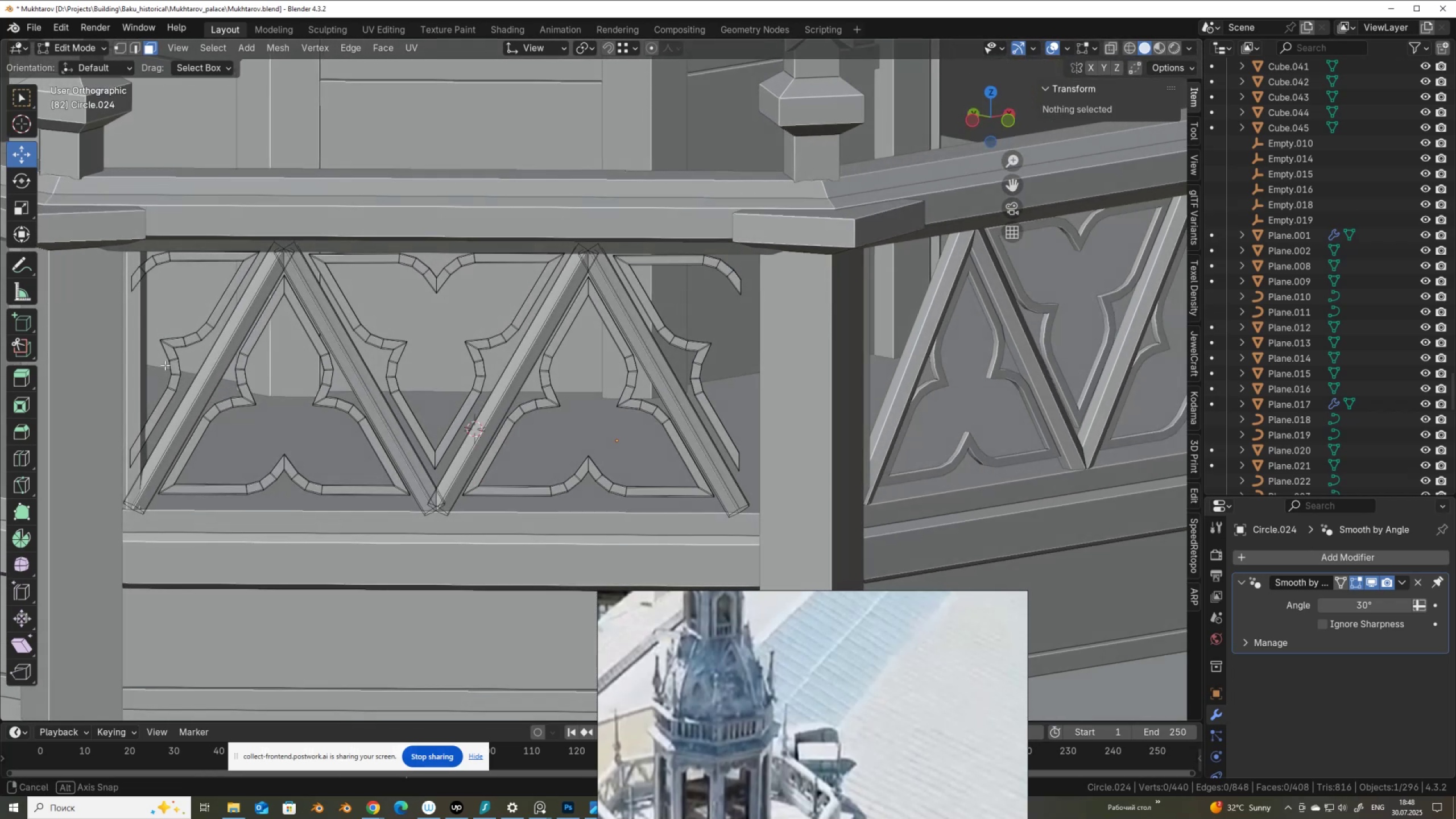 
key(Tab)
 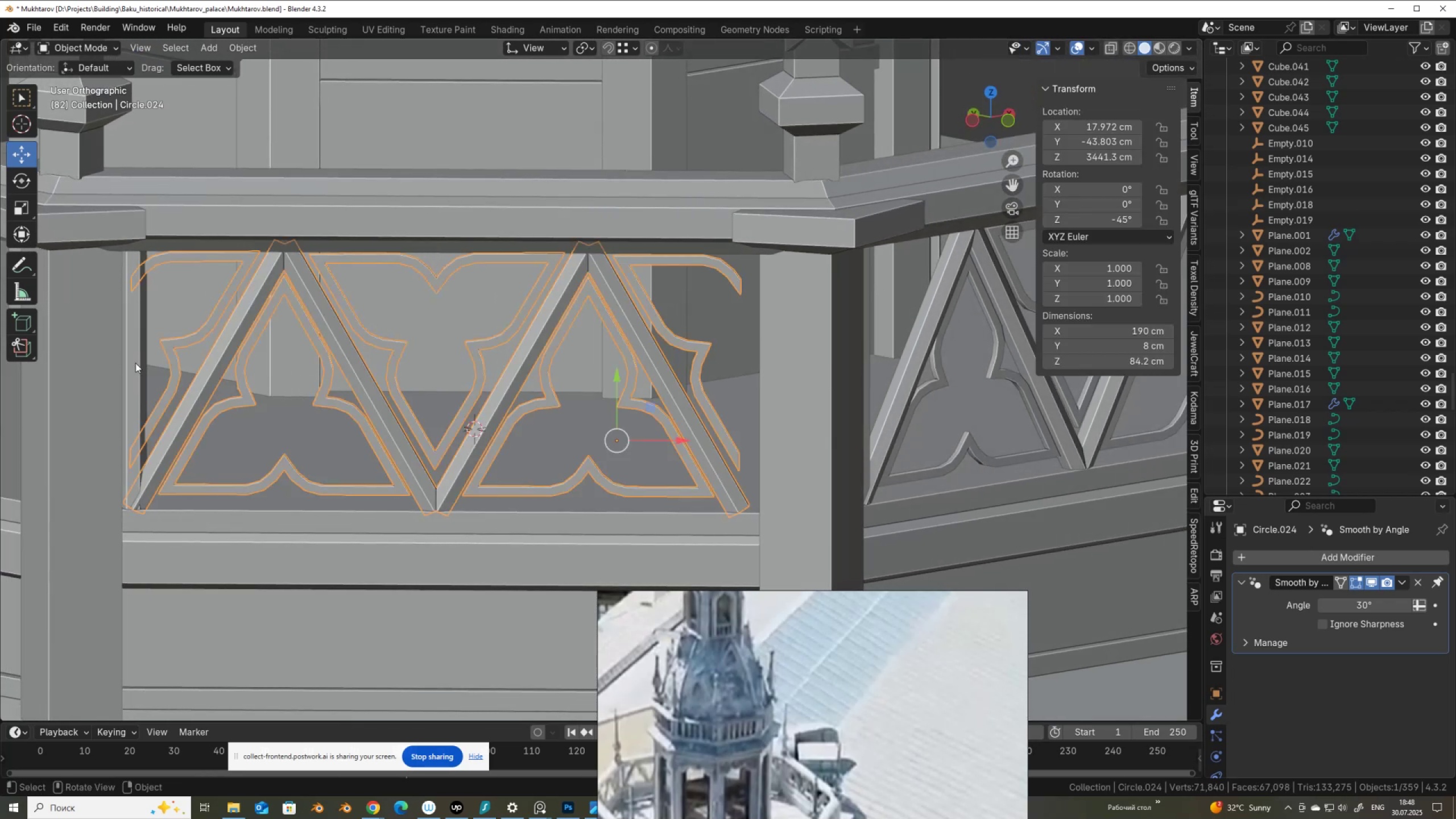 
left_click([135, 363])
 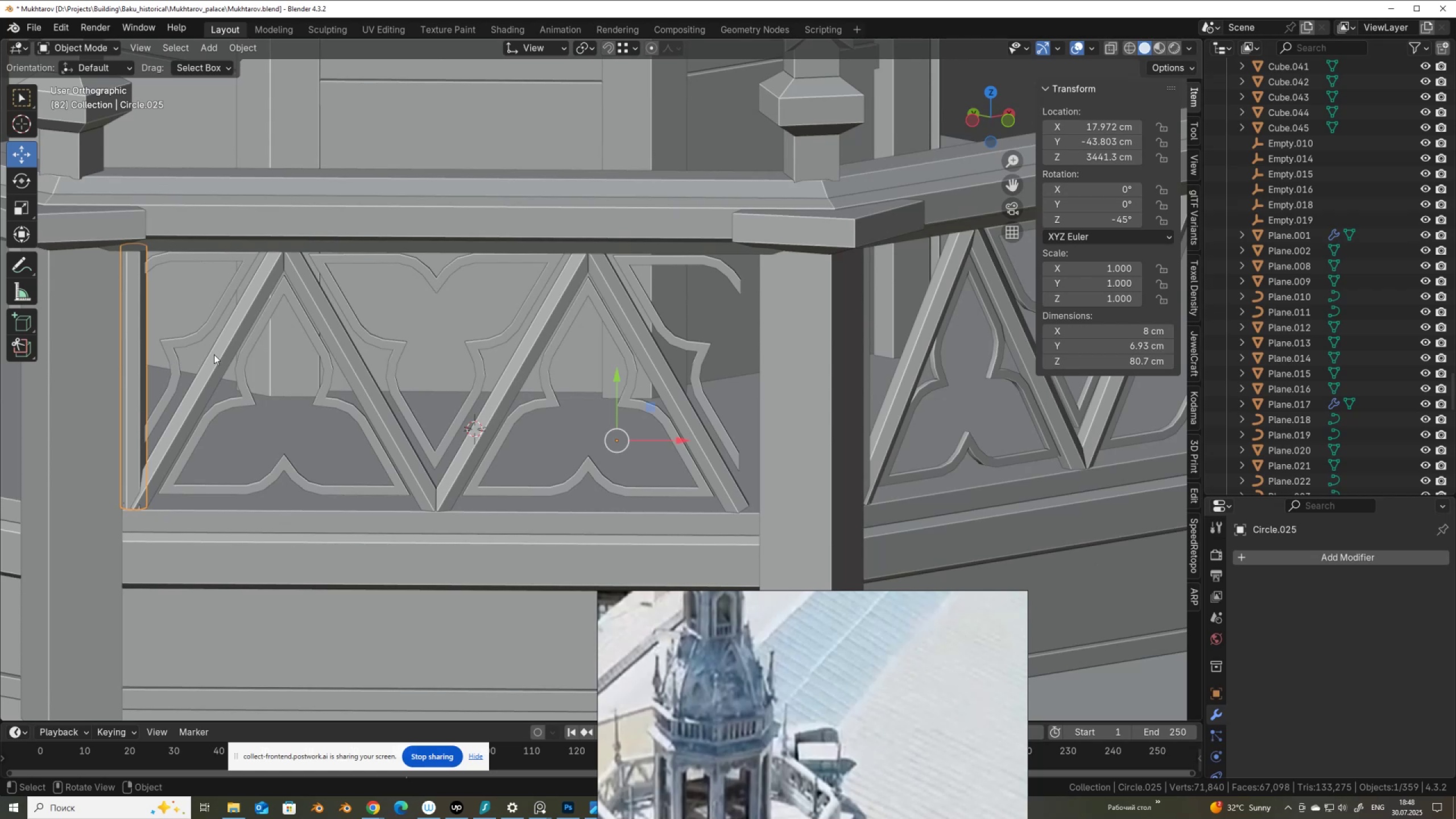 
wait(10.52)
 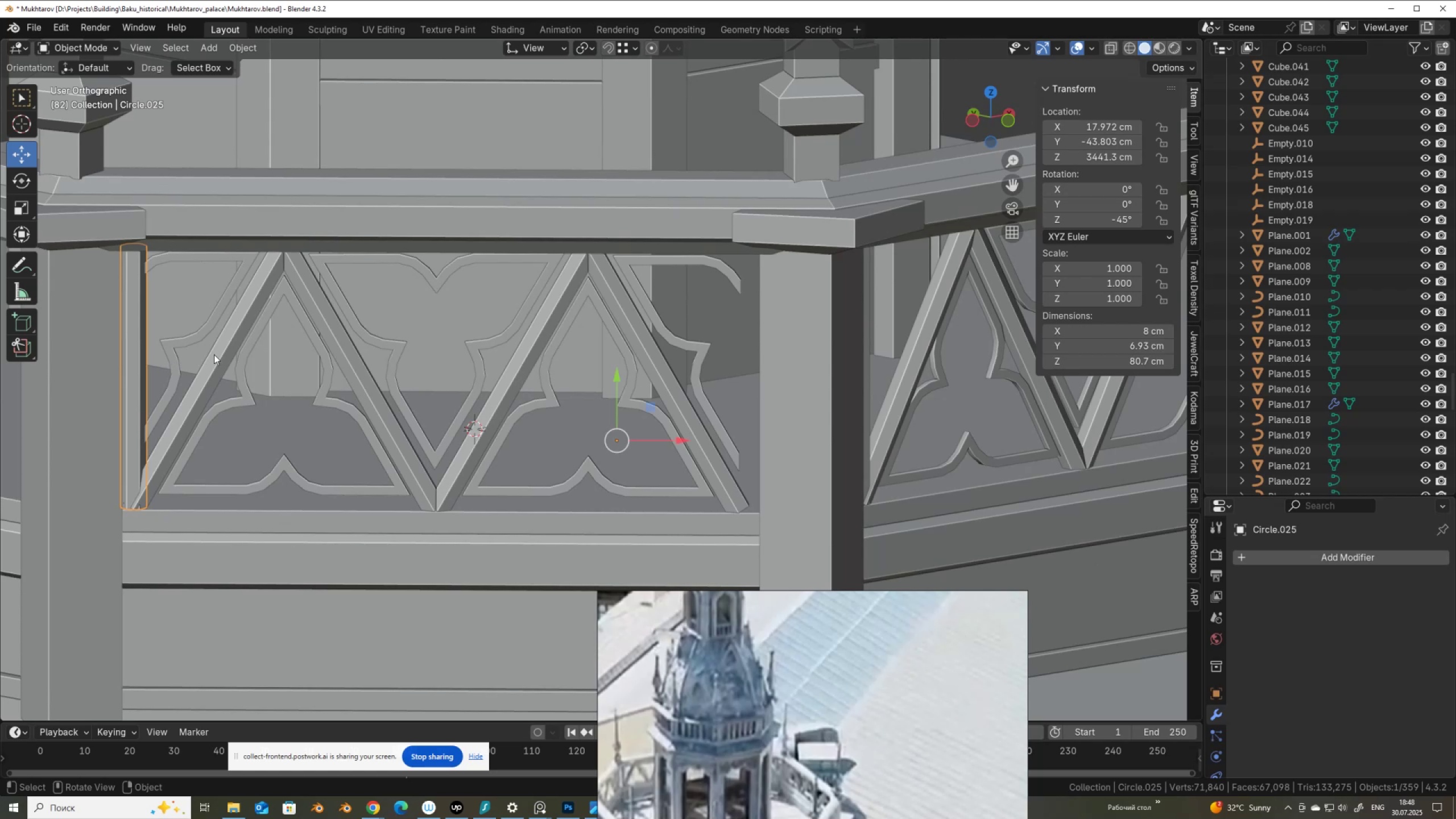 
key(Q)
 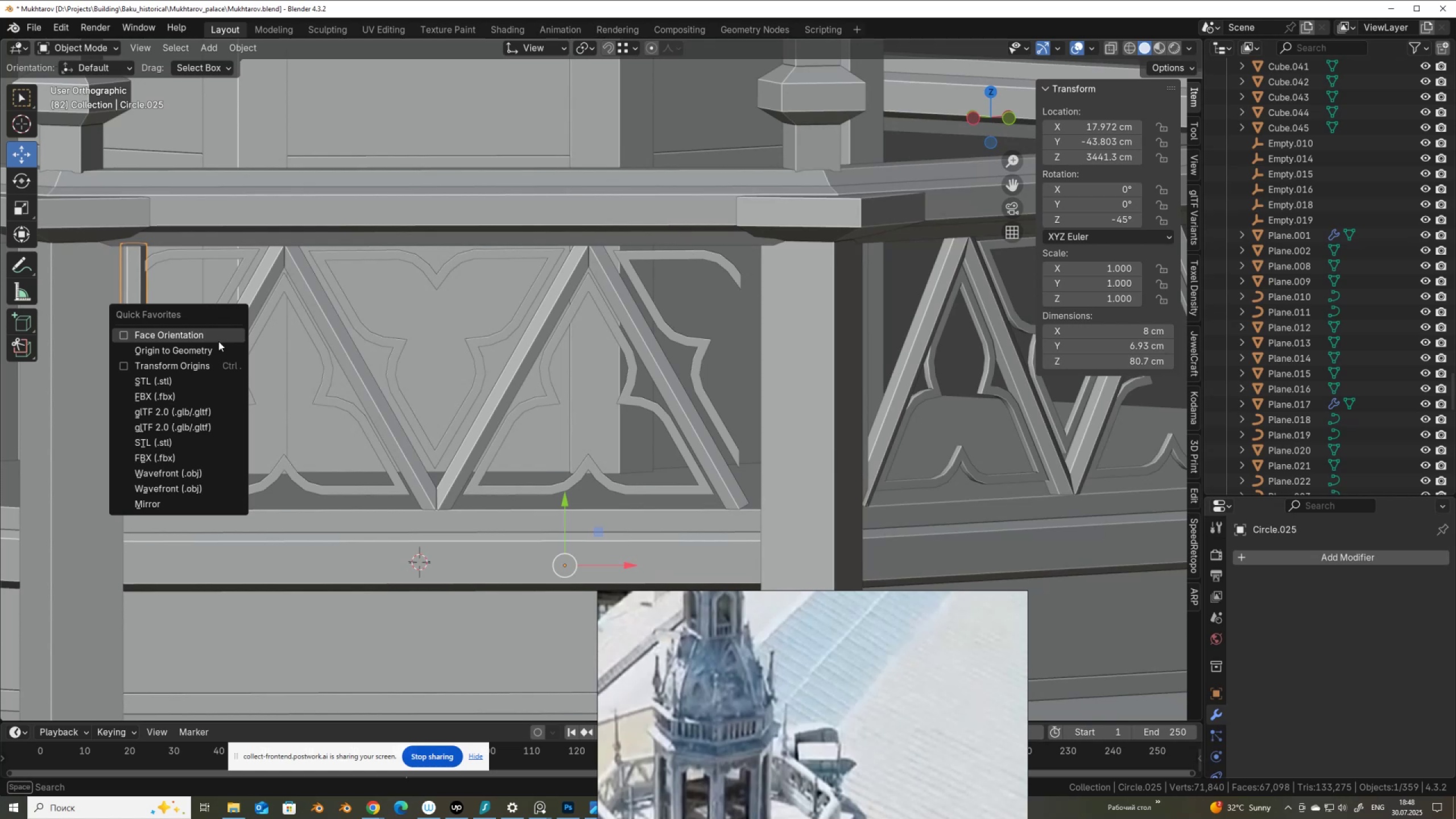 
left_click([215, 348])
 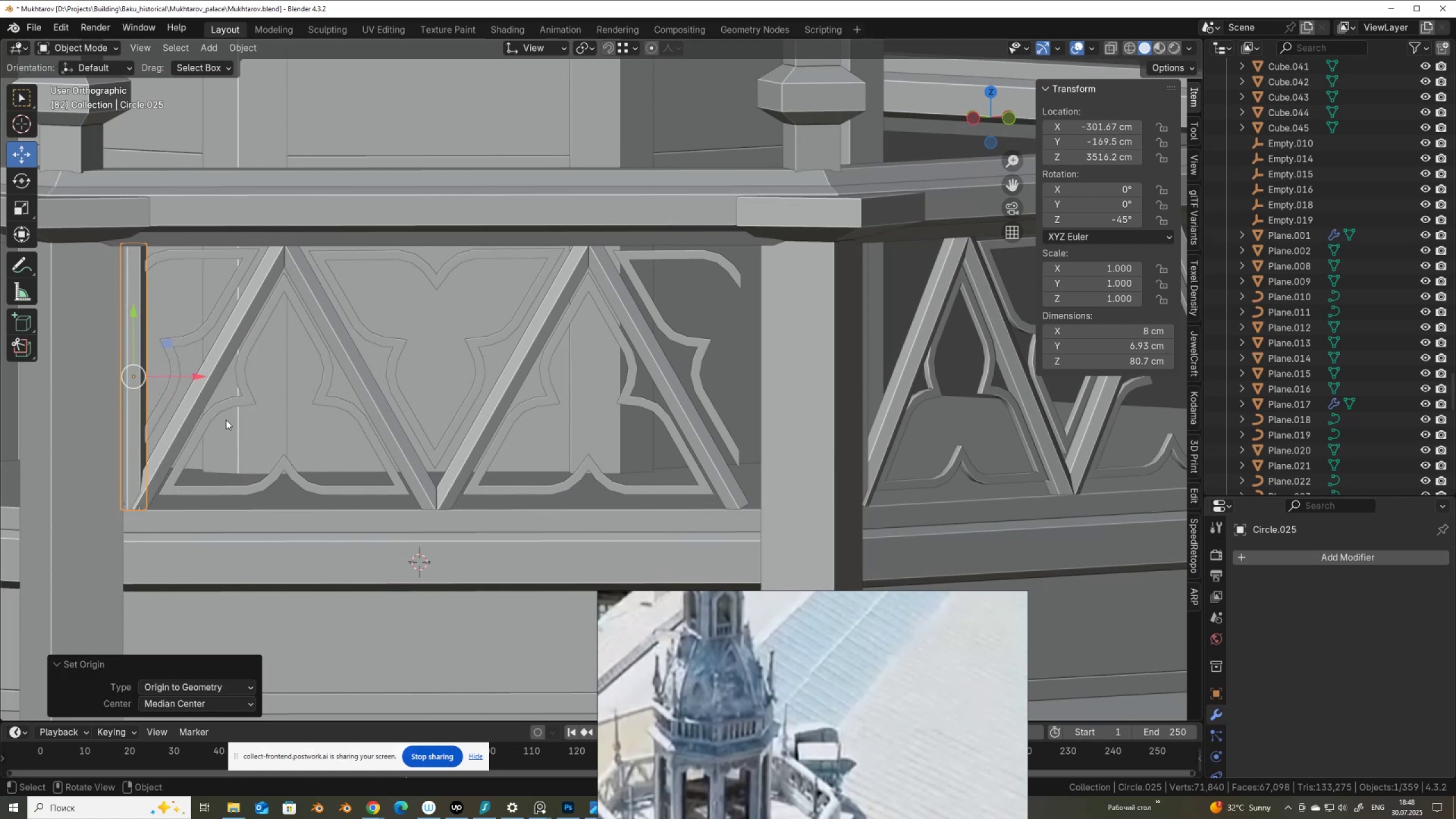 
key(Alt+AltLeft)
 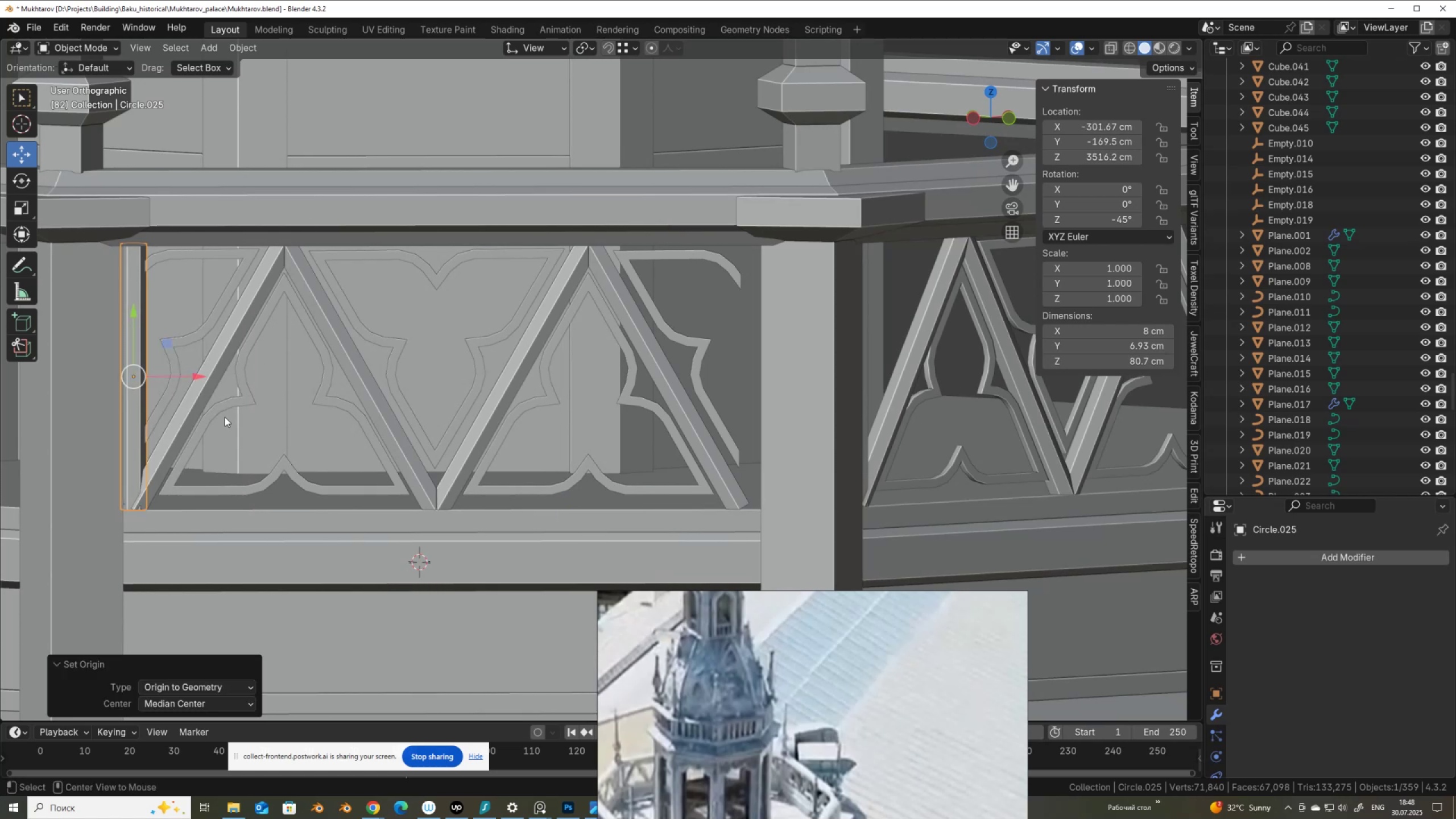 
key(Alt+D)
 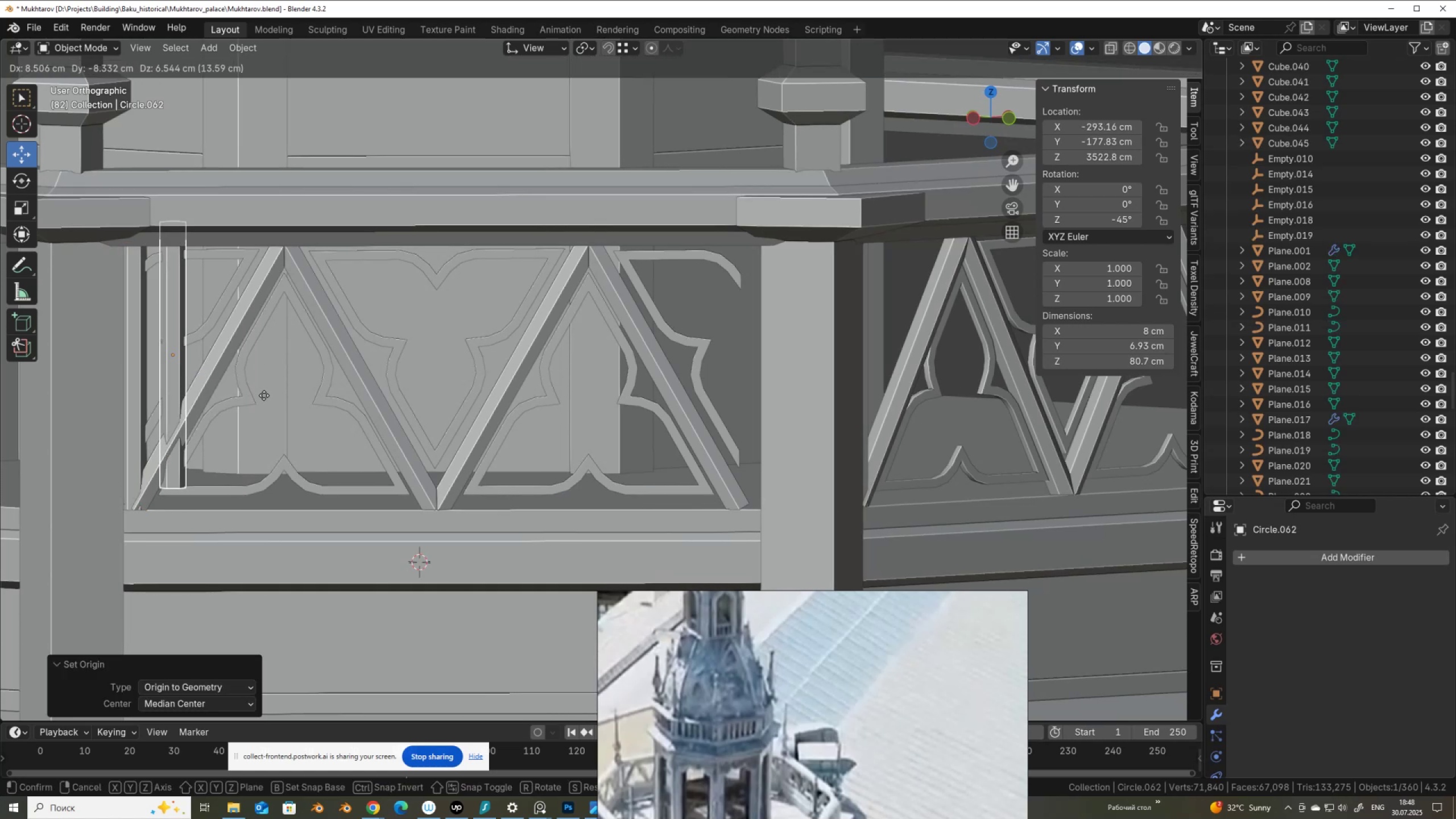 
right_click([264, 395])
 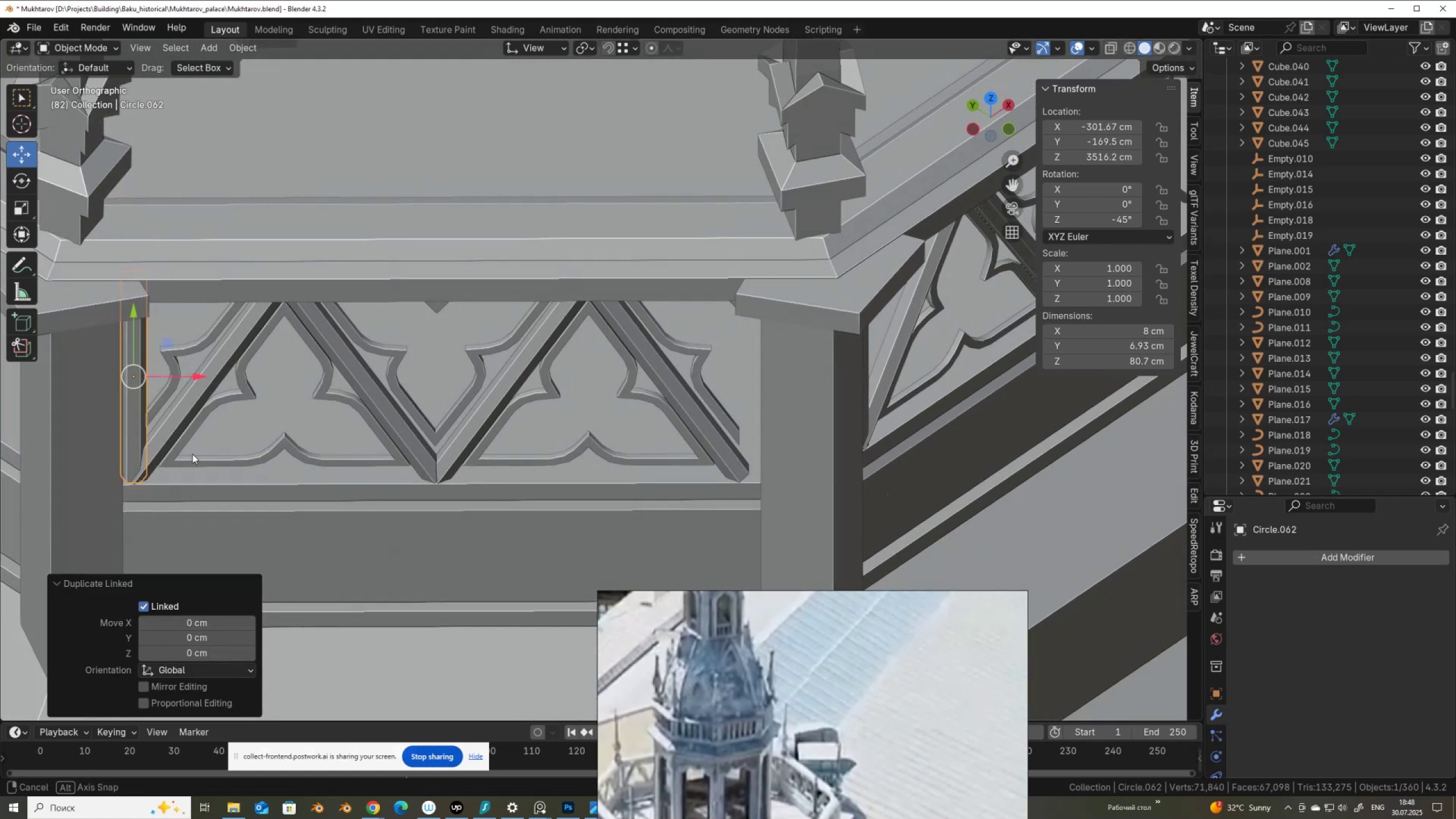 
key(Alt+AltLeft)
 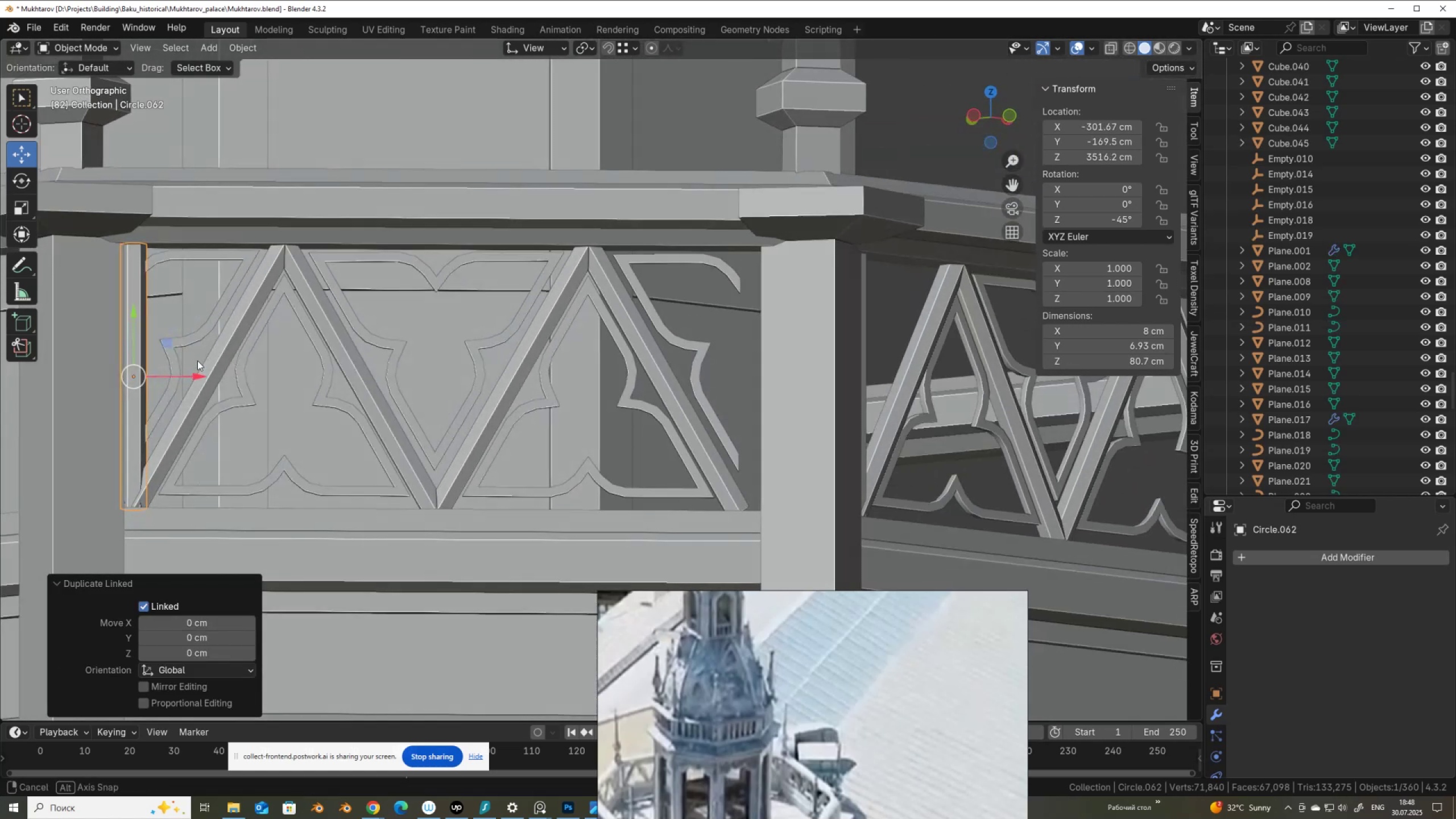 
key(Alt+Space)
 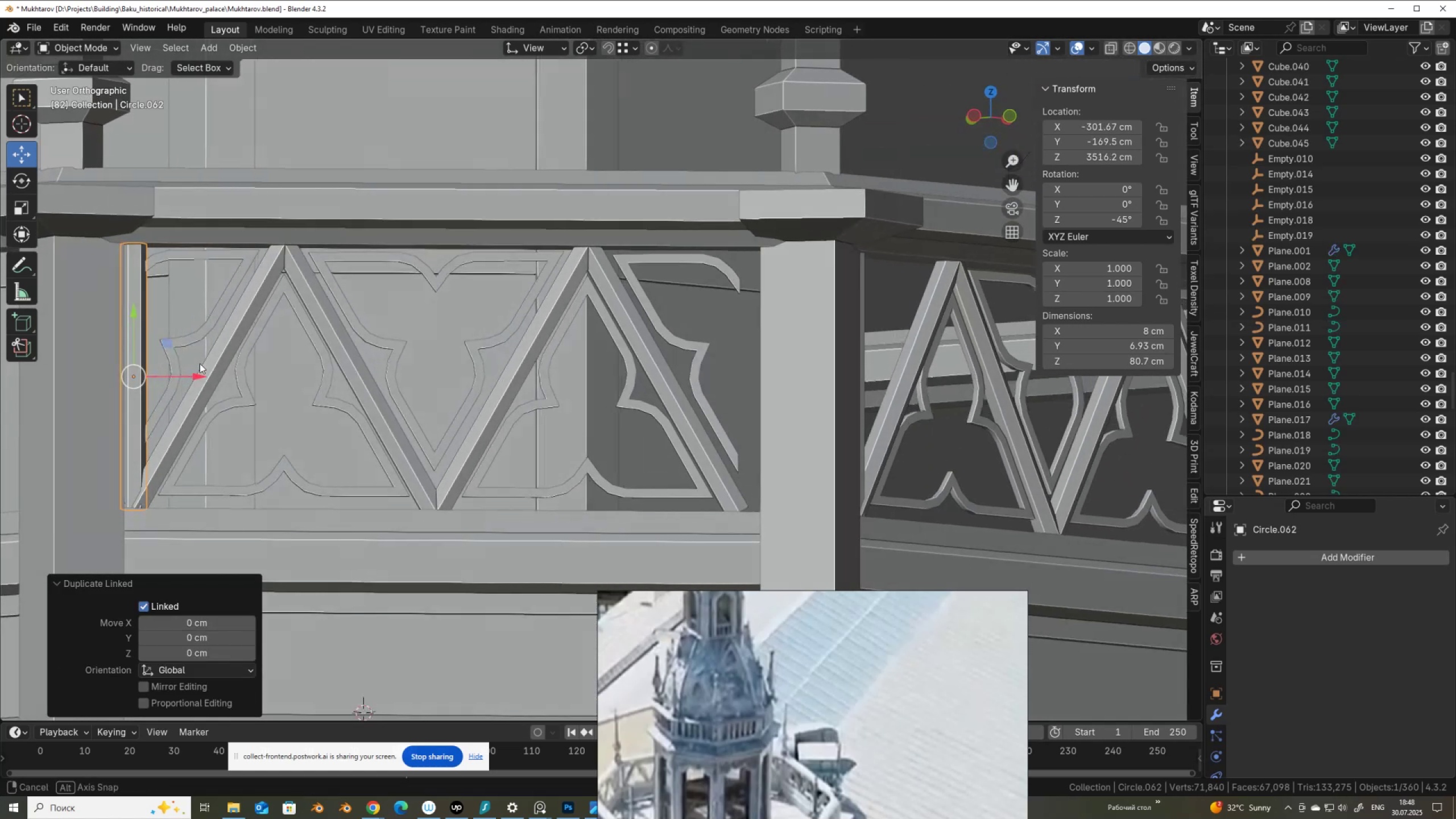 
hold_key(key=AltLeft, duration=0.52)
 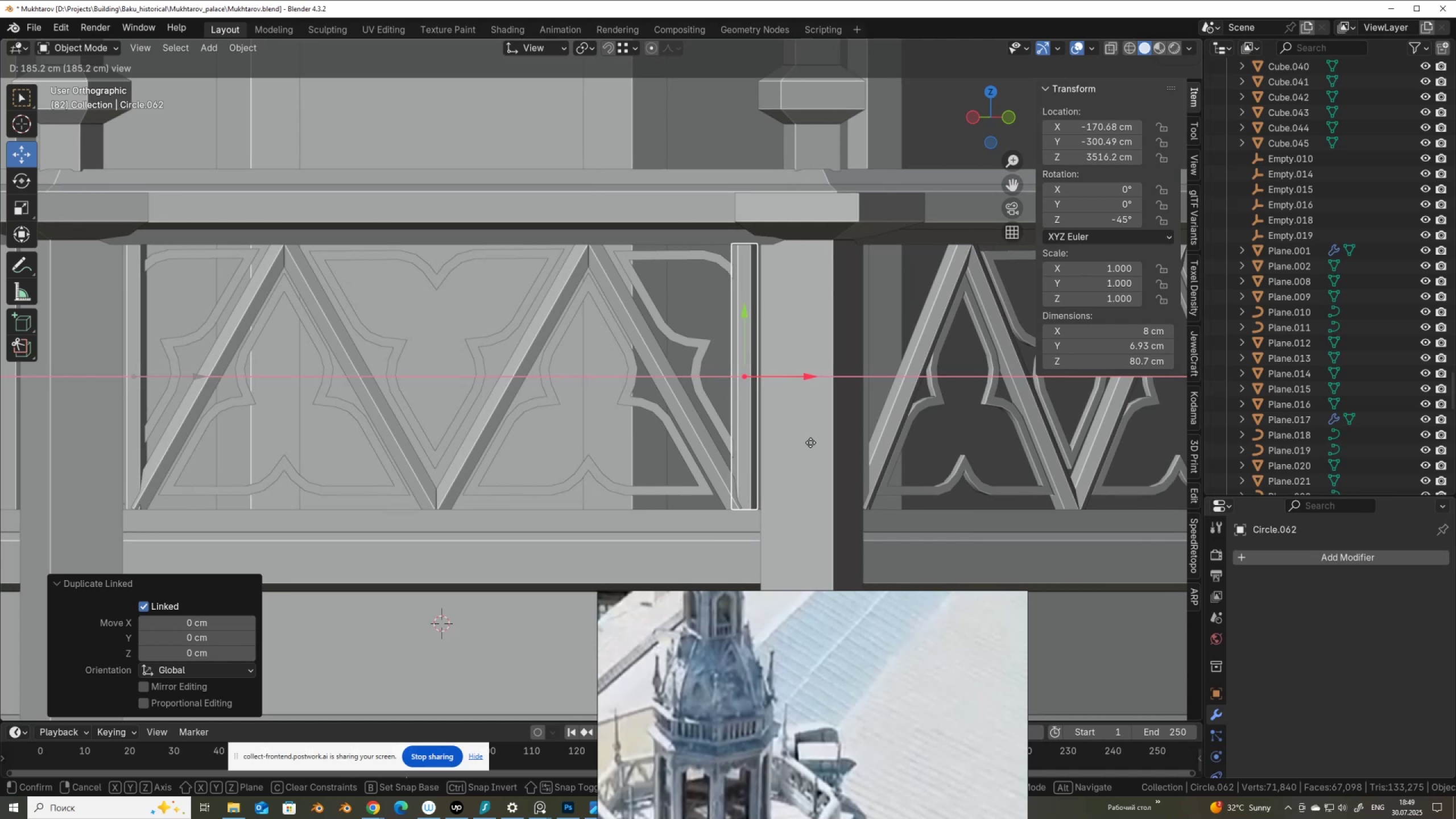 
wait(6.95)
 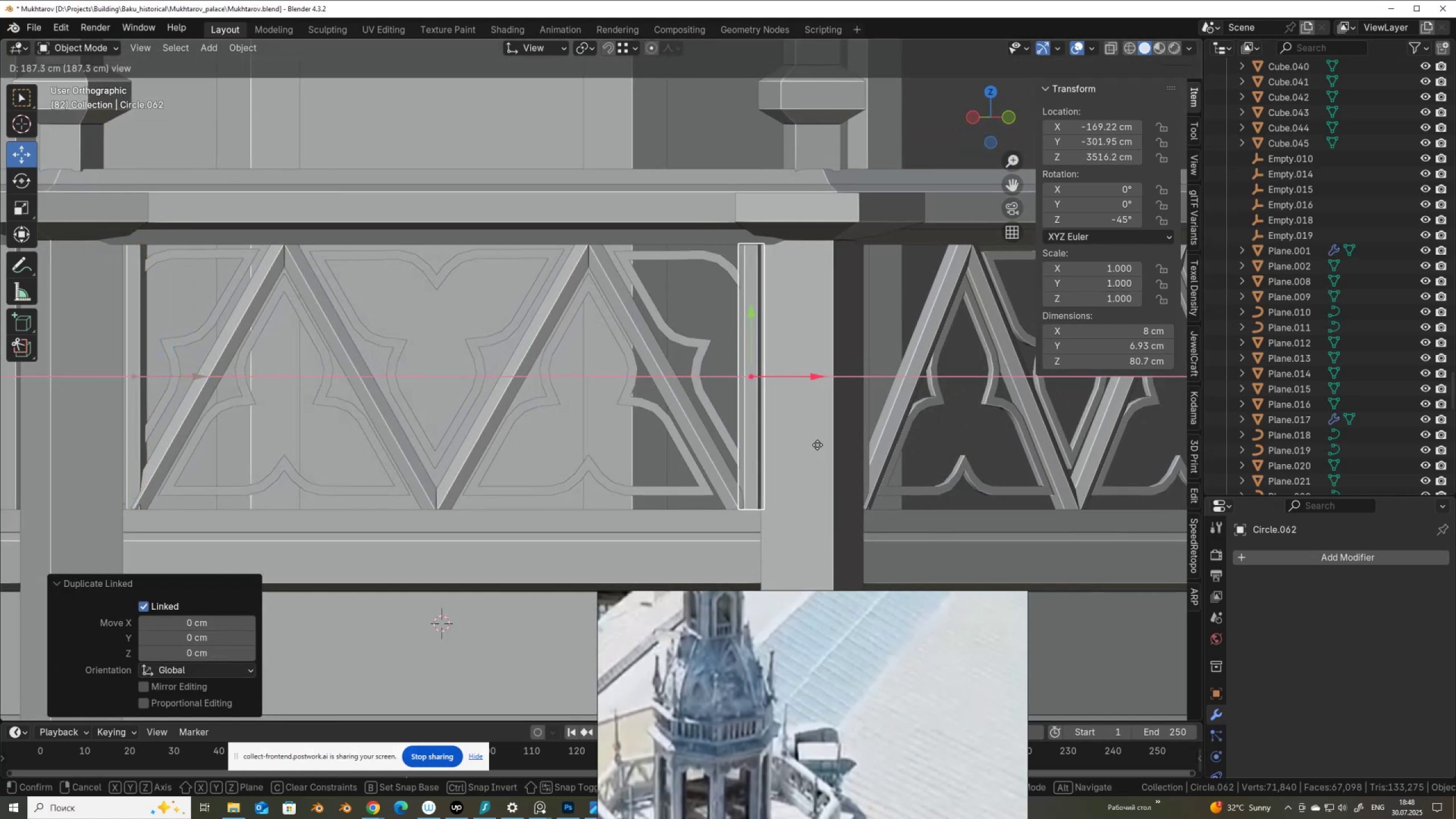 
scroll: coordinate [650, 411], scroll_direction: down, amount: 5.0
 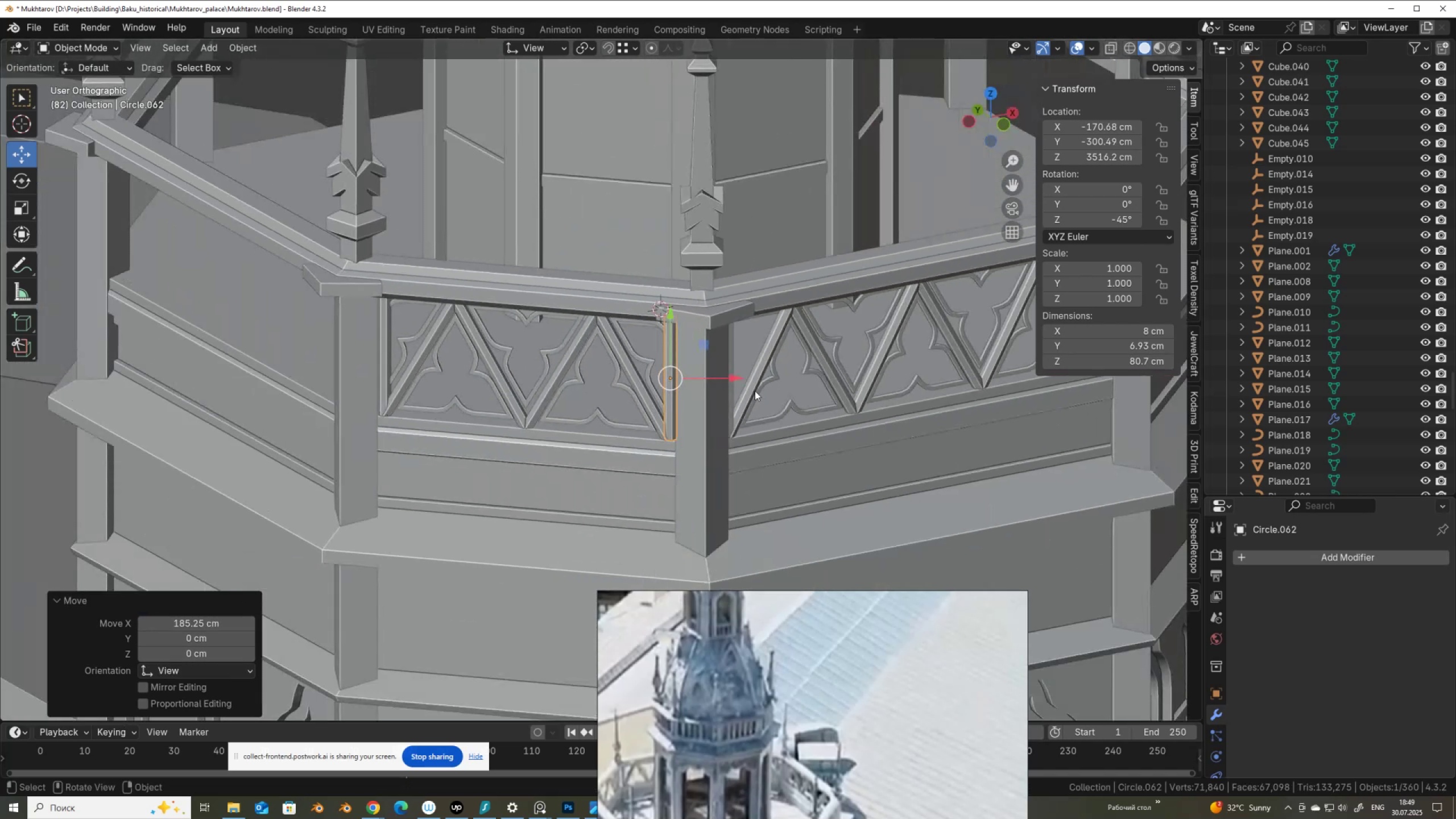 
hold_key(key=ShiftLeft, duration=0.52)
 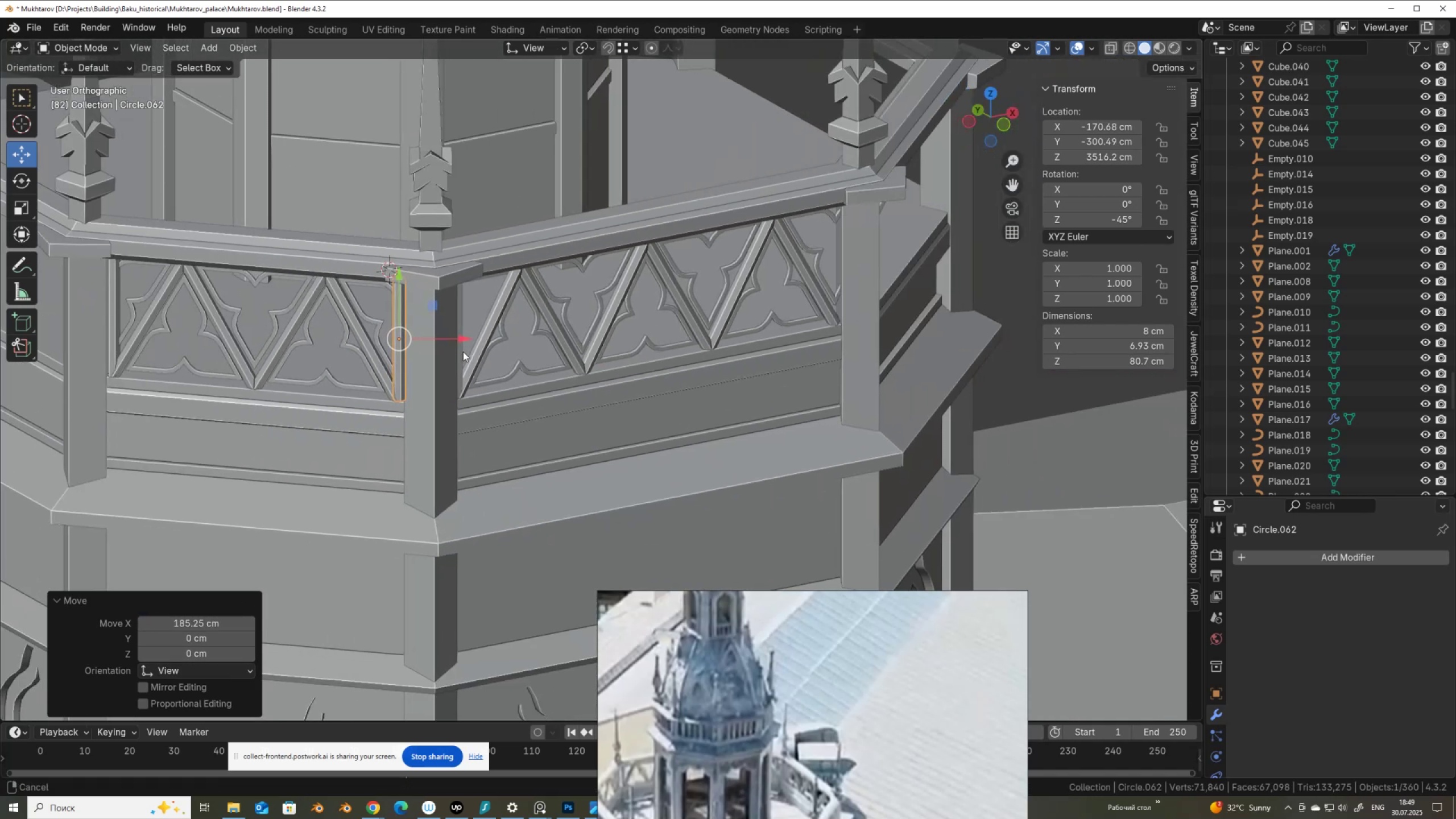 
scroll: coordinate [463, 351], scroll_direction: down, amount: 1.0
 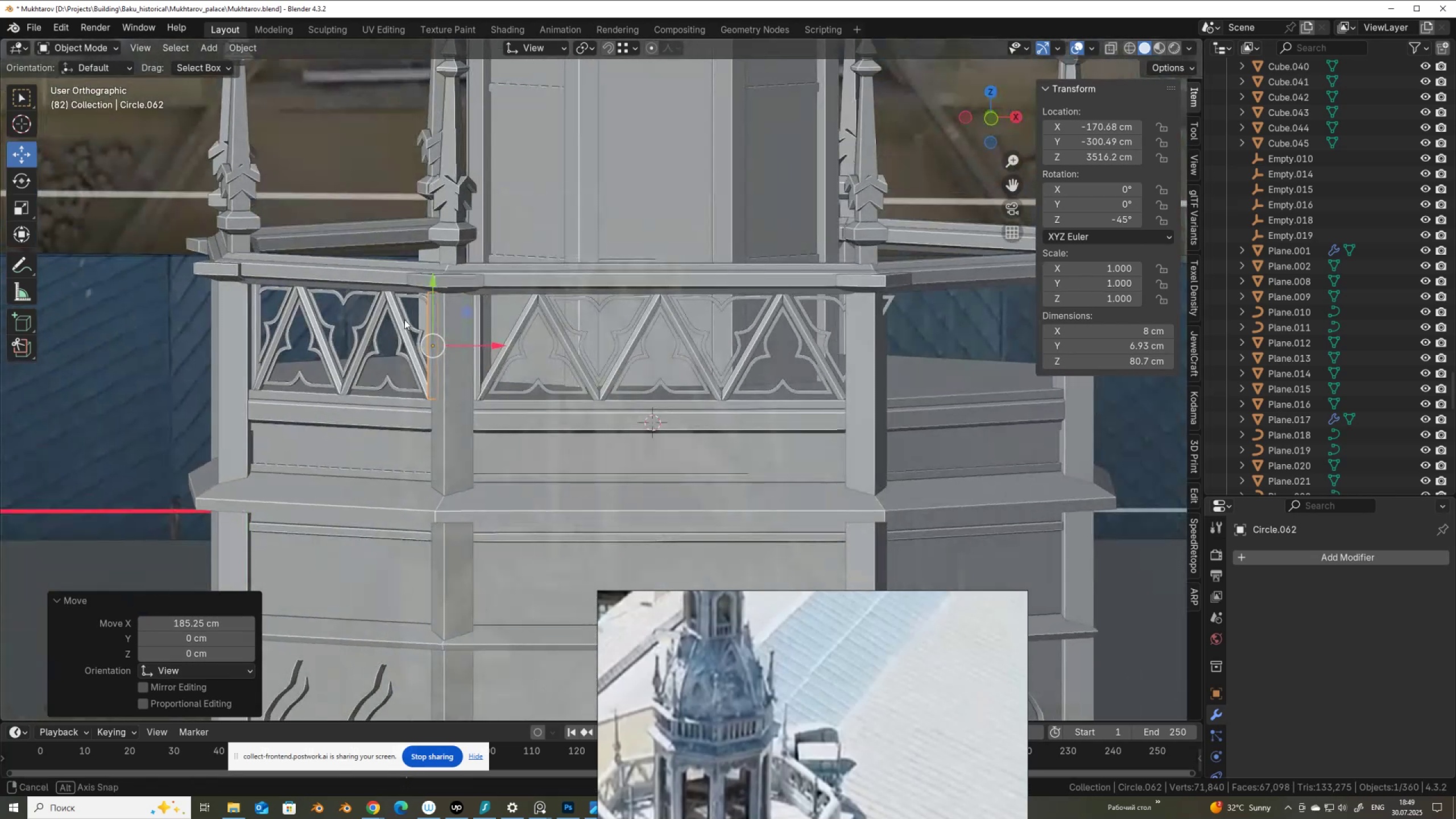 
scroll: coordinate [403, 319], scroll_direction: up, amount: 3.0
 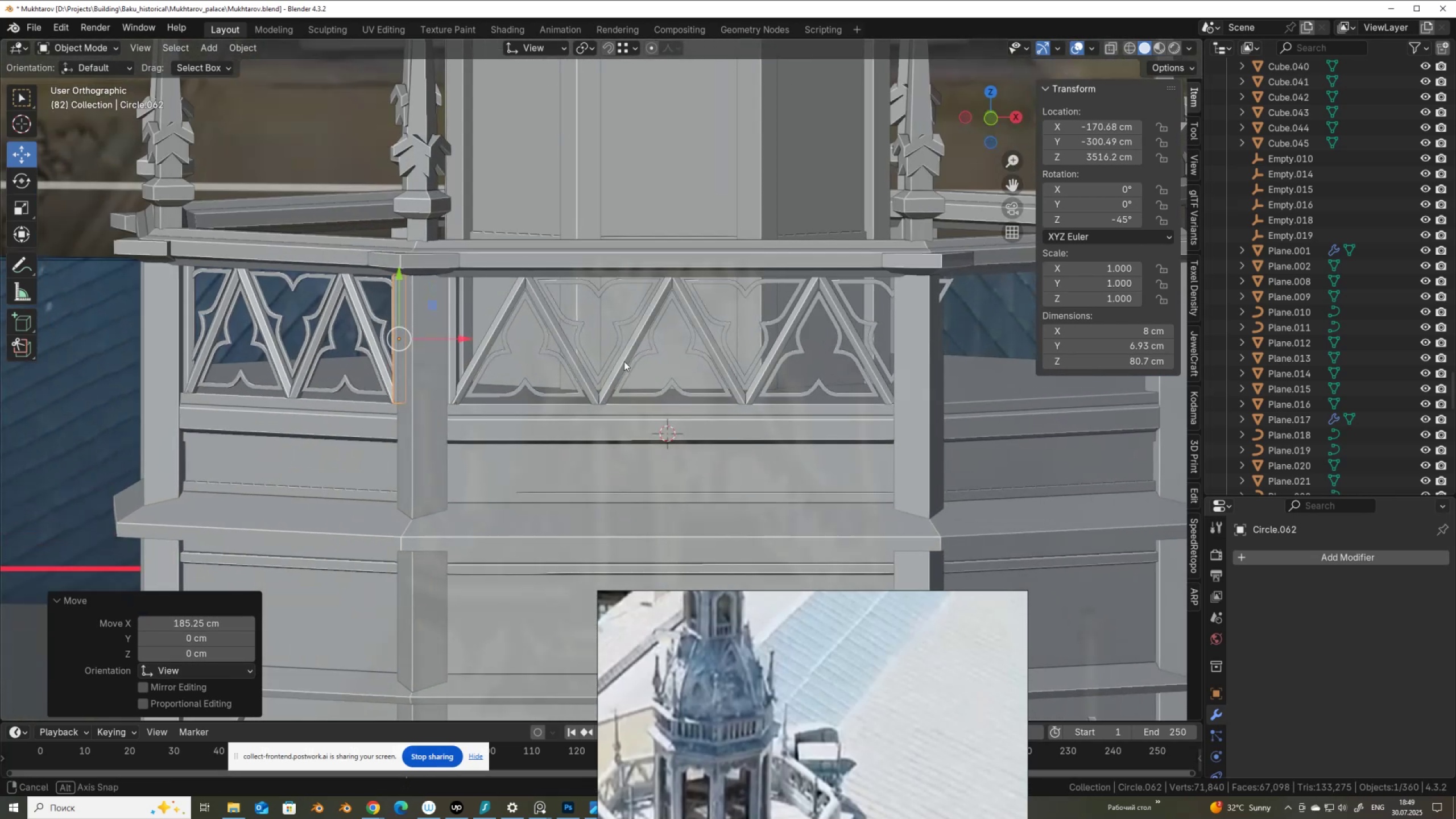 
hold_key(key=AltLeft, duration=0.37)
 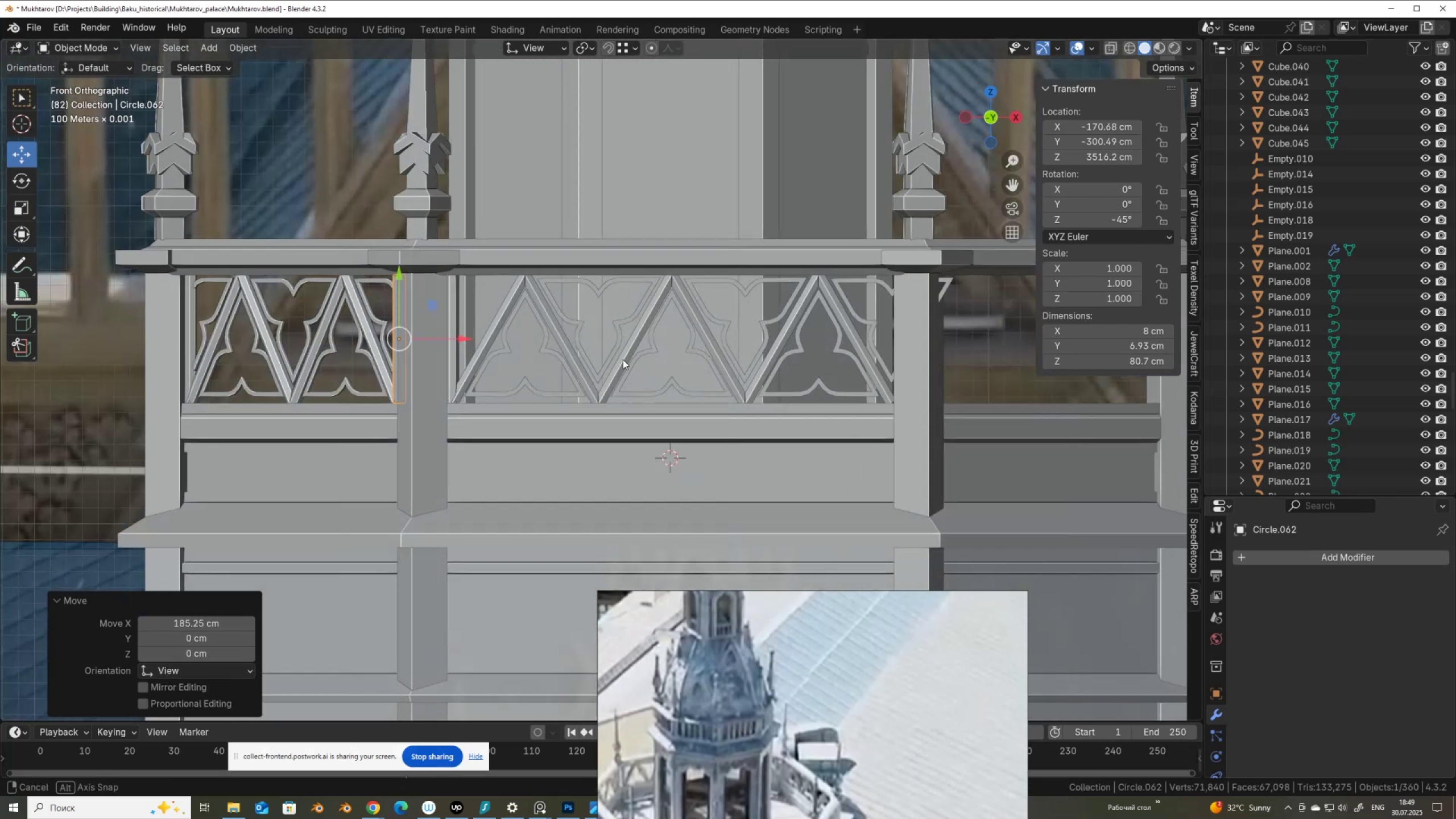 
scroll: coordinate [607, 349], scroll_direction: up, amount: 3.0
 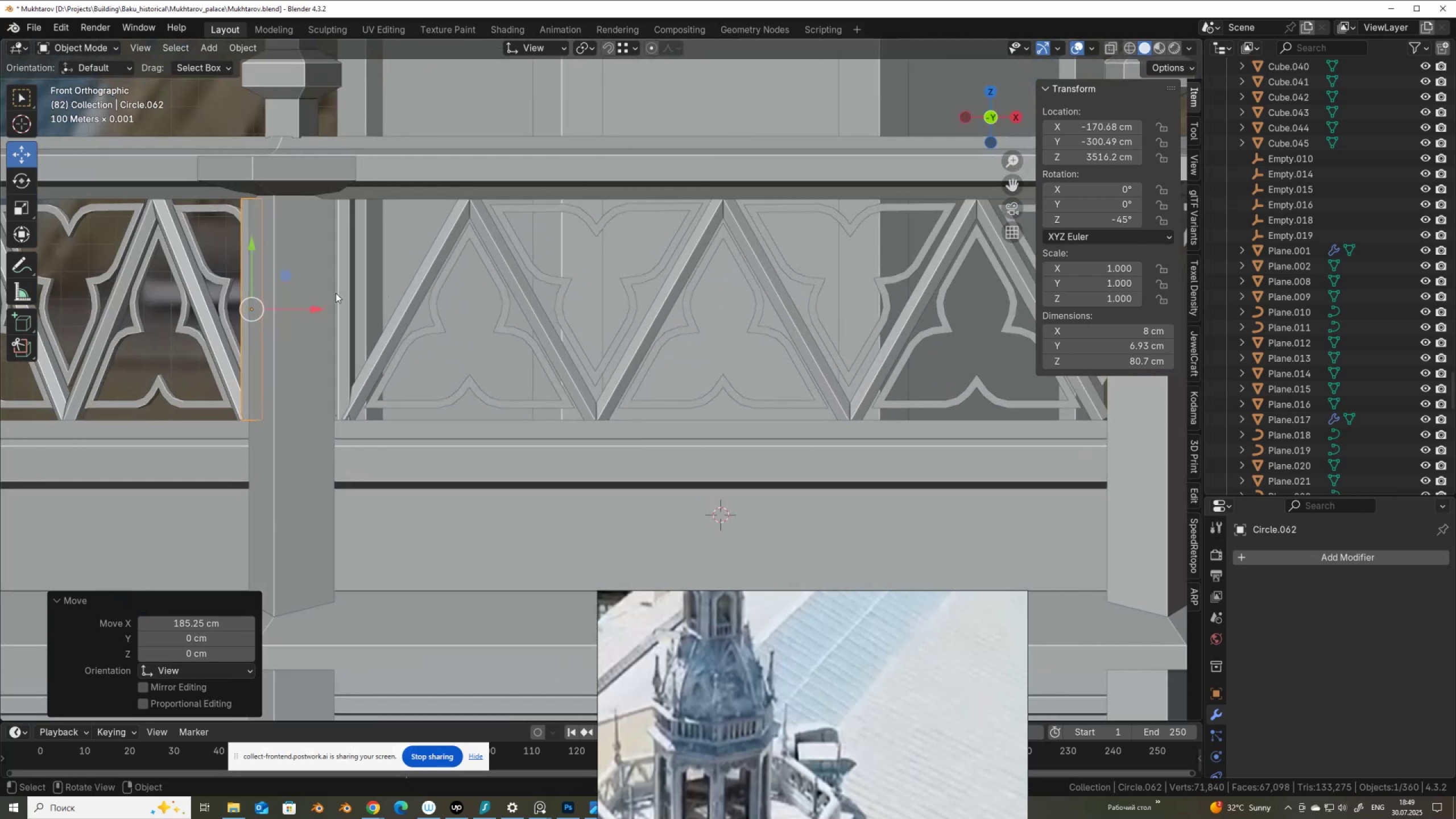 
left_click([340, 297])
 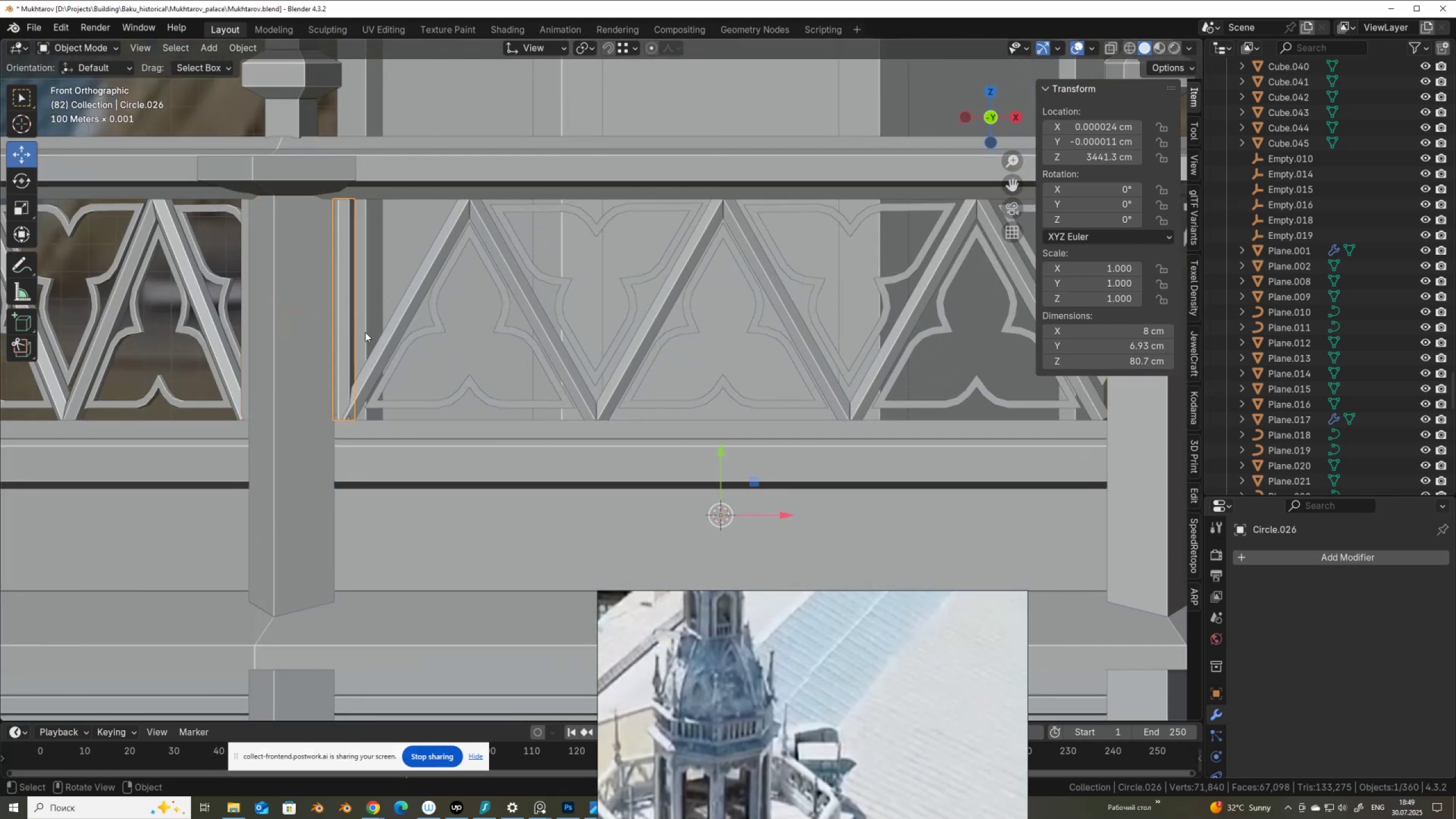 
hold_key(key=ShiftLeft, duration=0.56)
 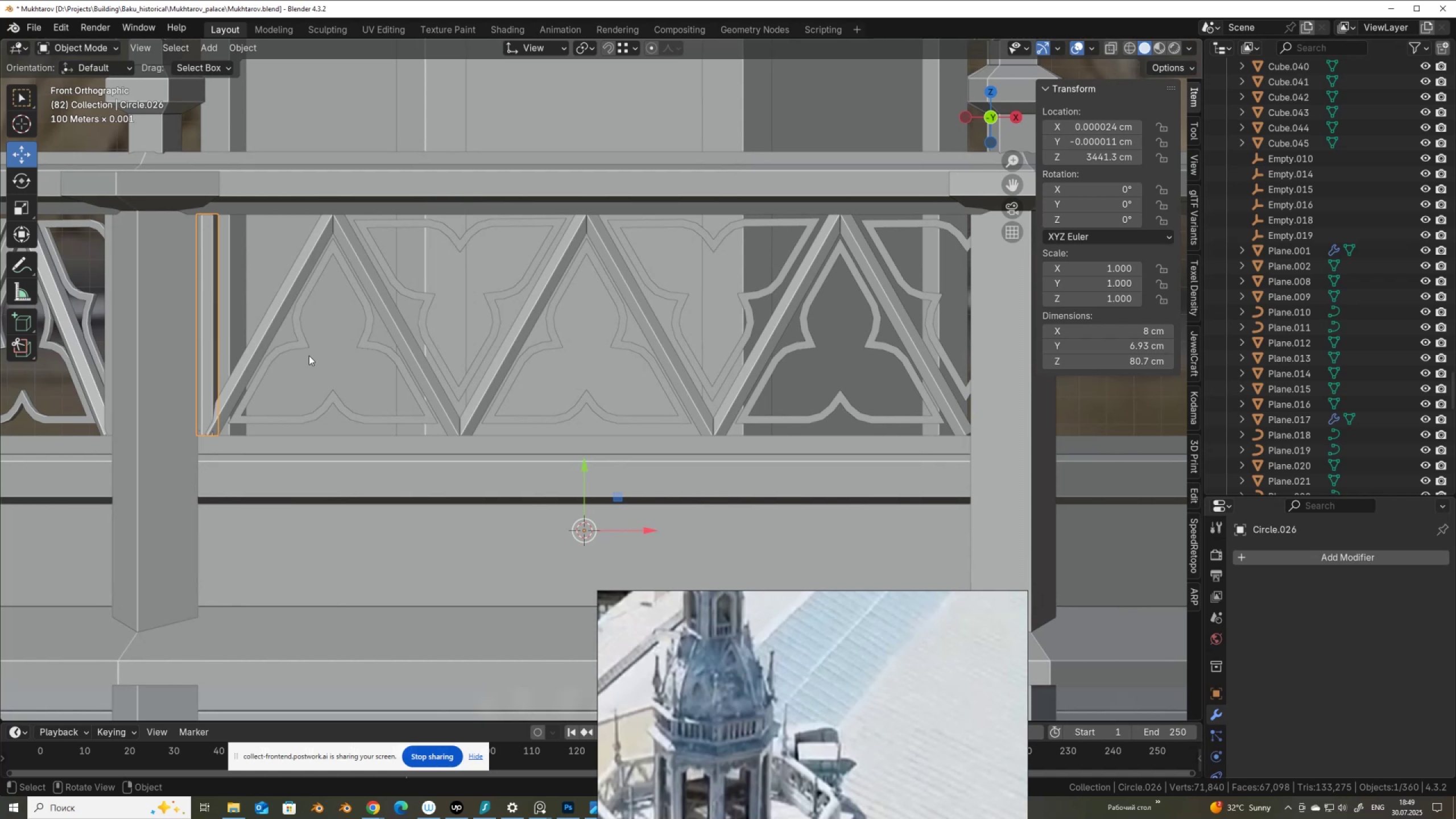 
key(Q)
 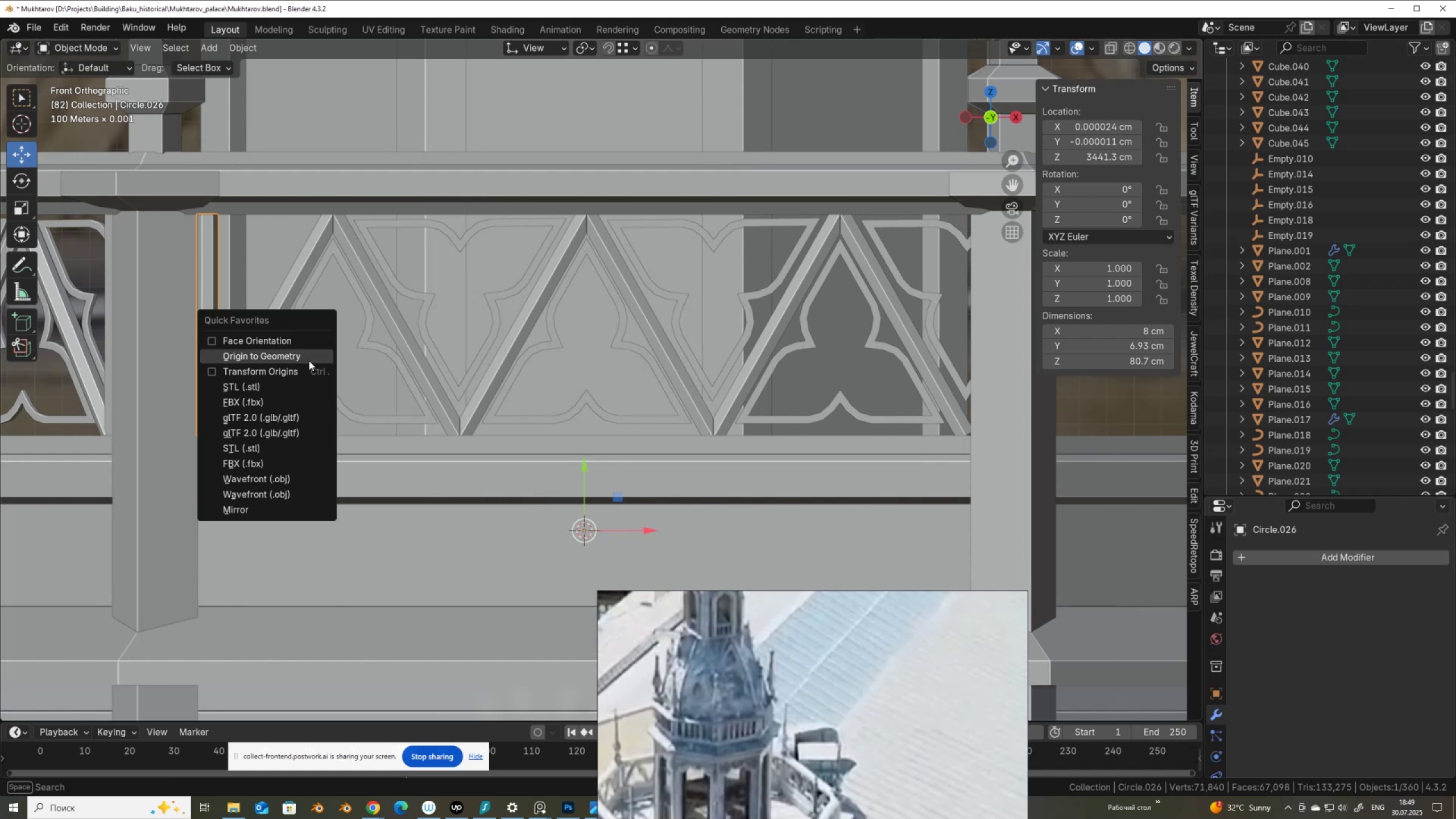 
left_click([308, 357])
 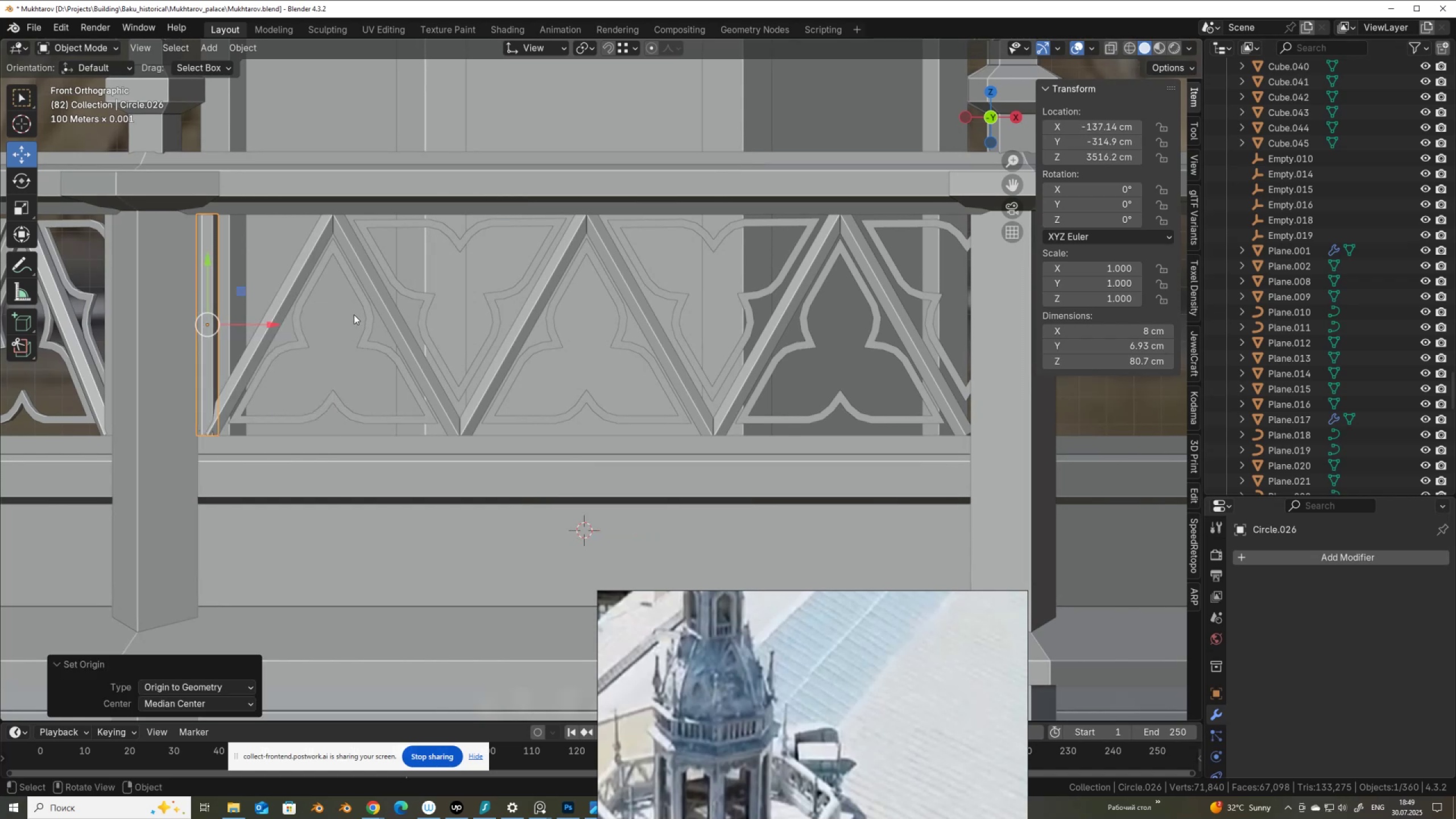 
key(Alt+AltLeft)
 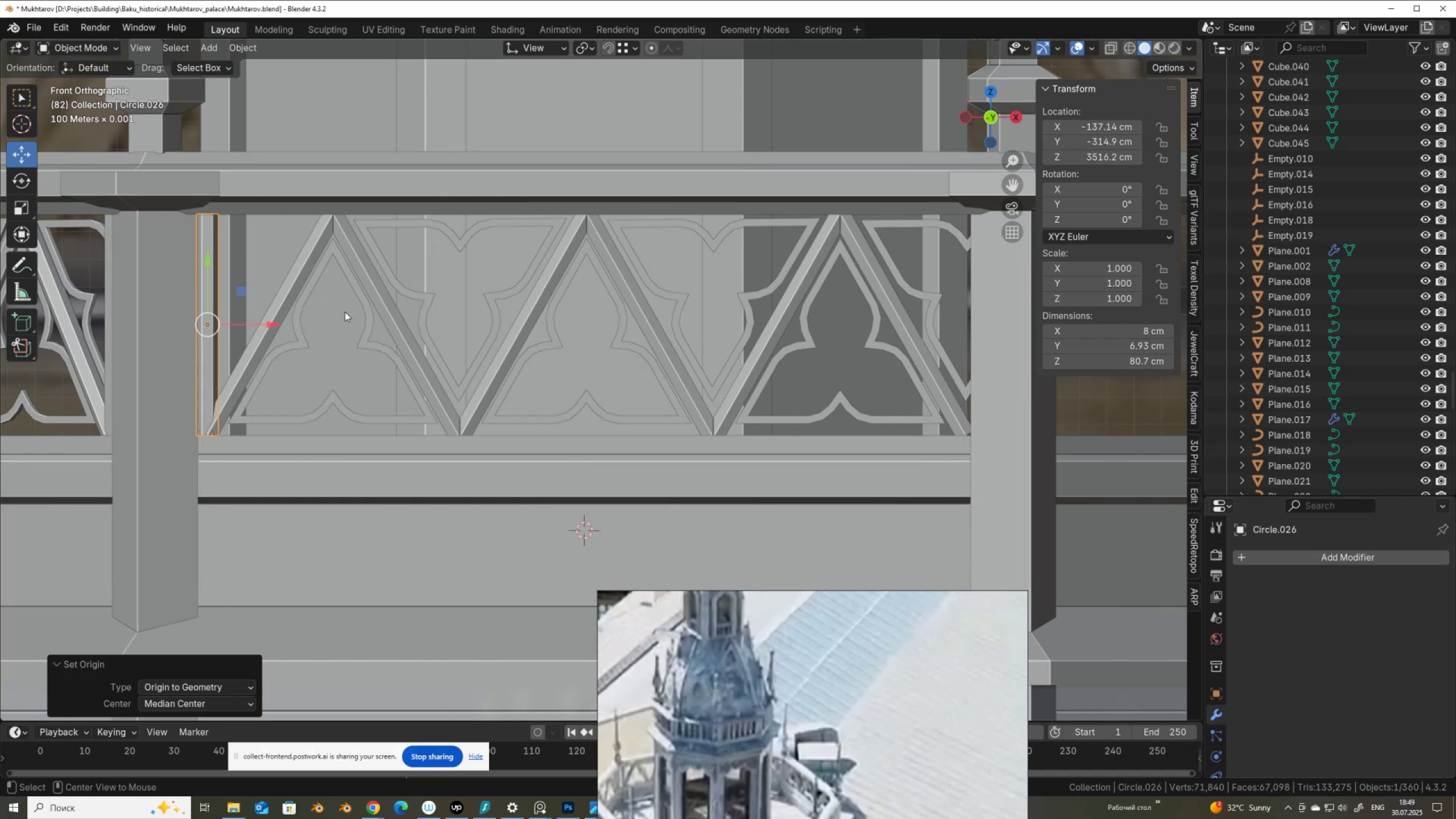 
key(Alt+D)
 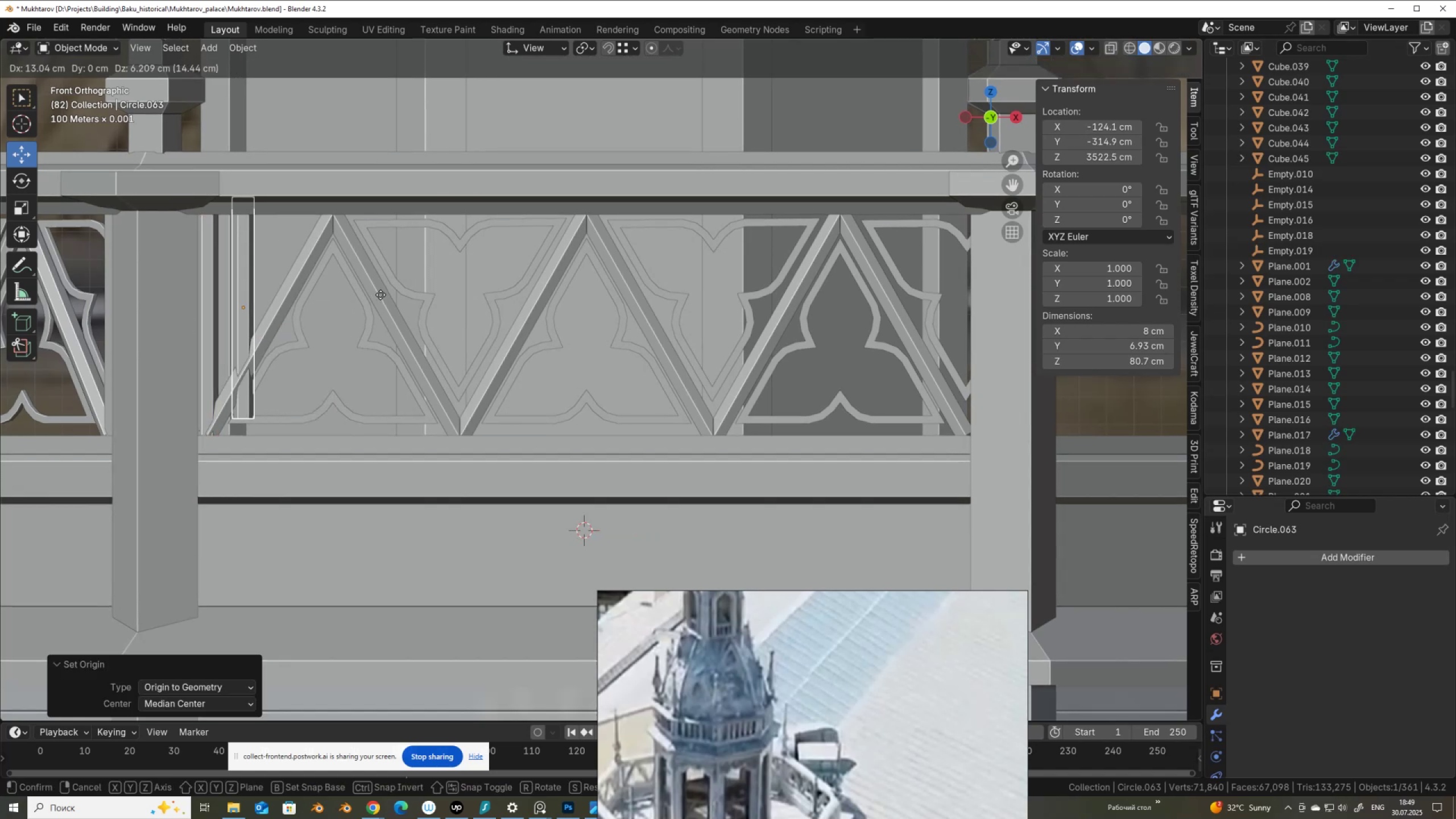 
right_click([380, 295])
 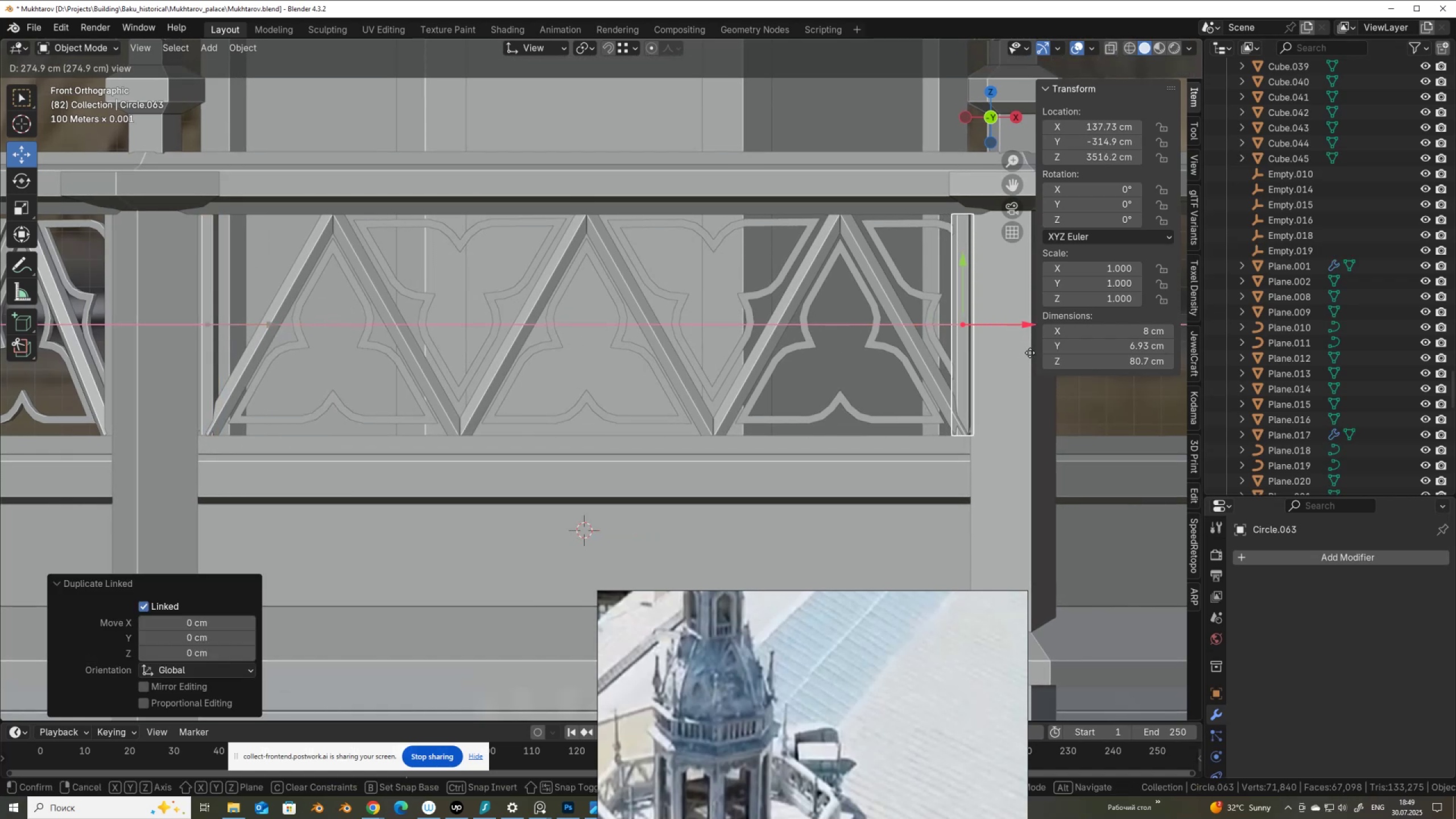 
wait(9.76)
 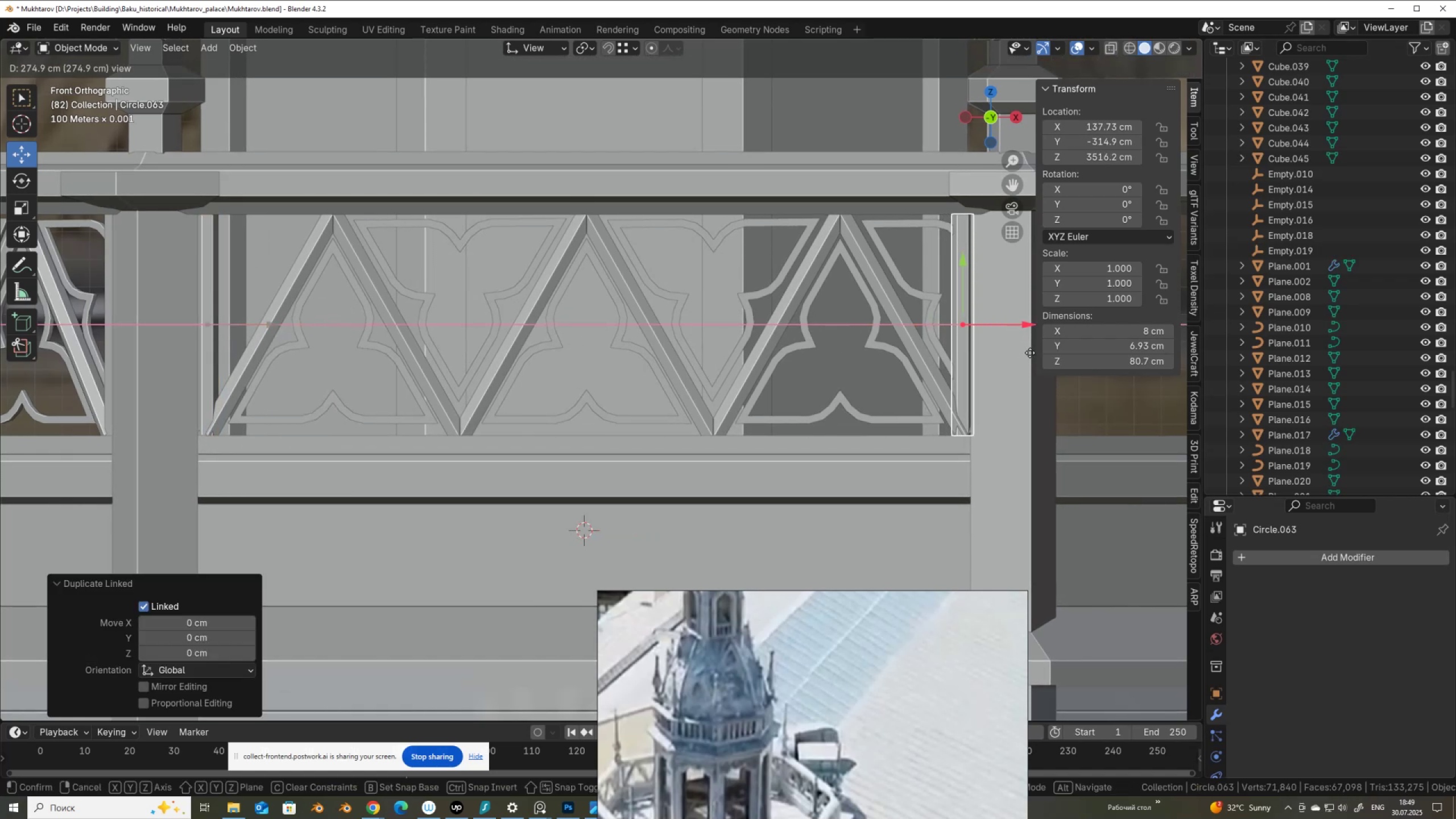 
left_click([915, 225])
 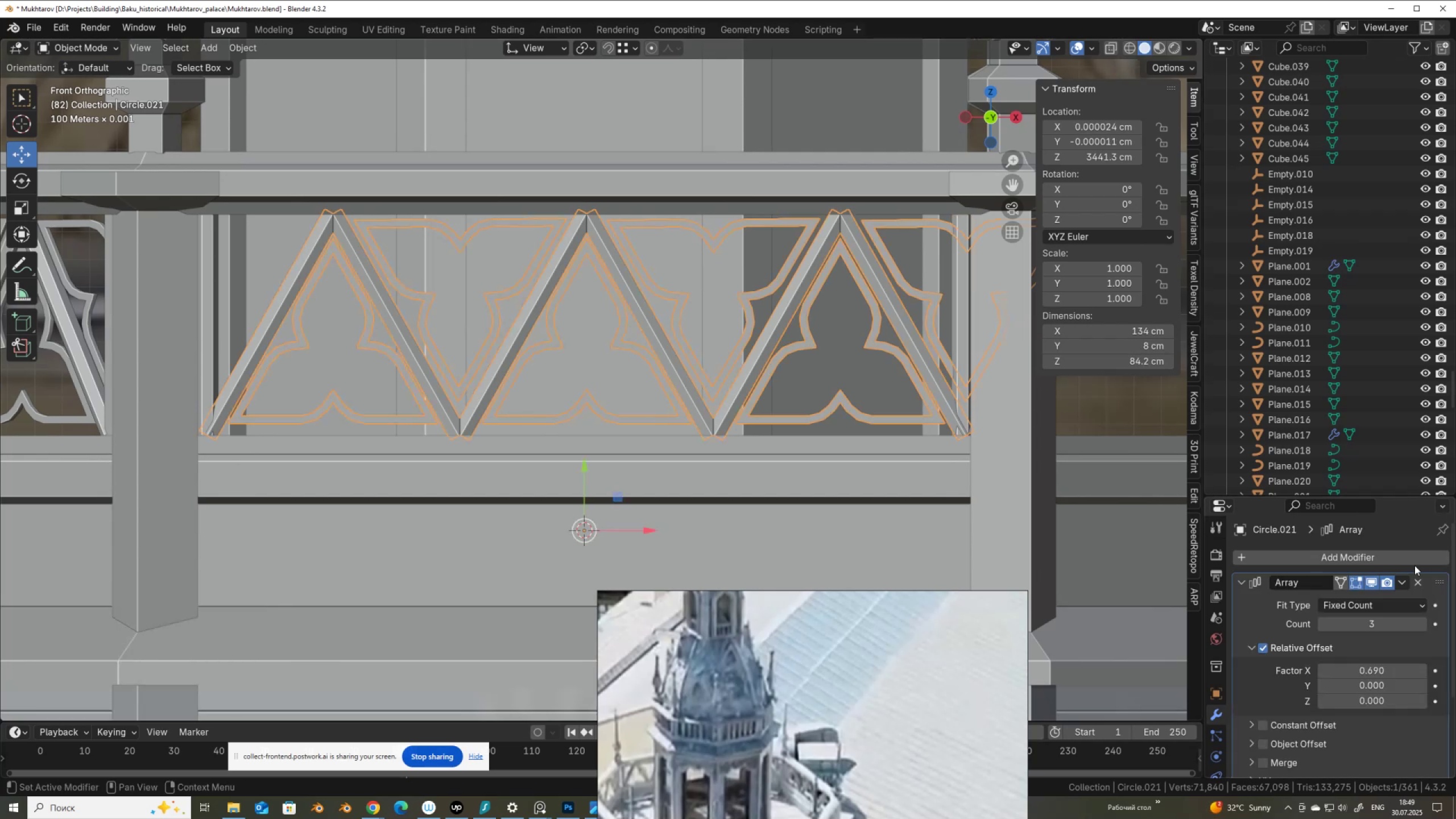 
left_click([1403, 581])
 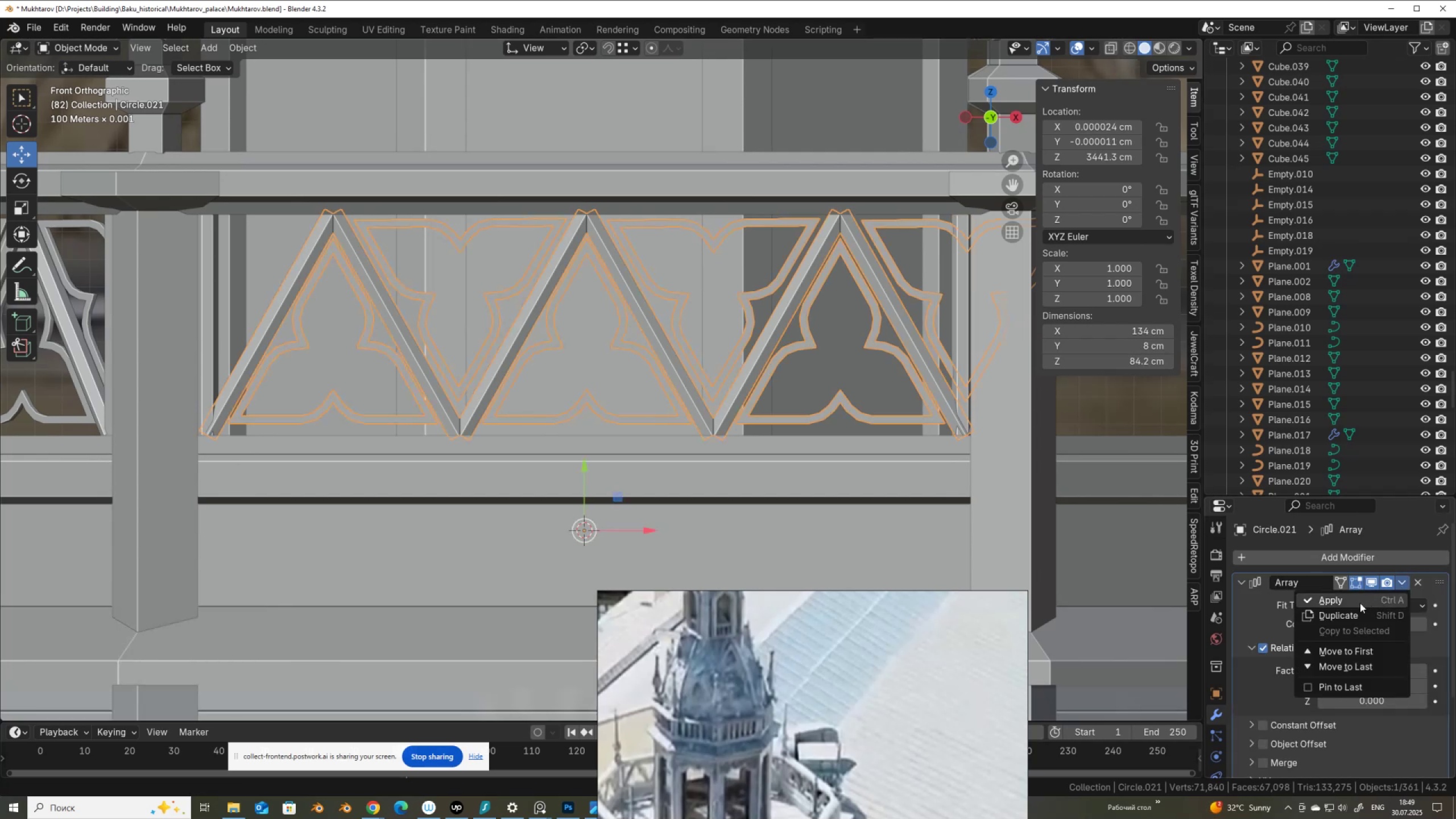 
left_click([1359, 603])
 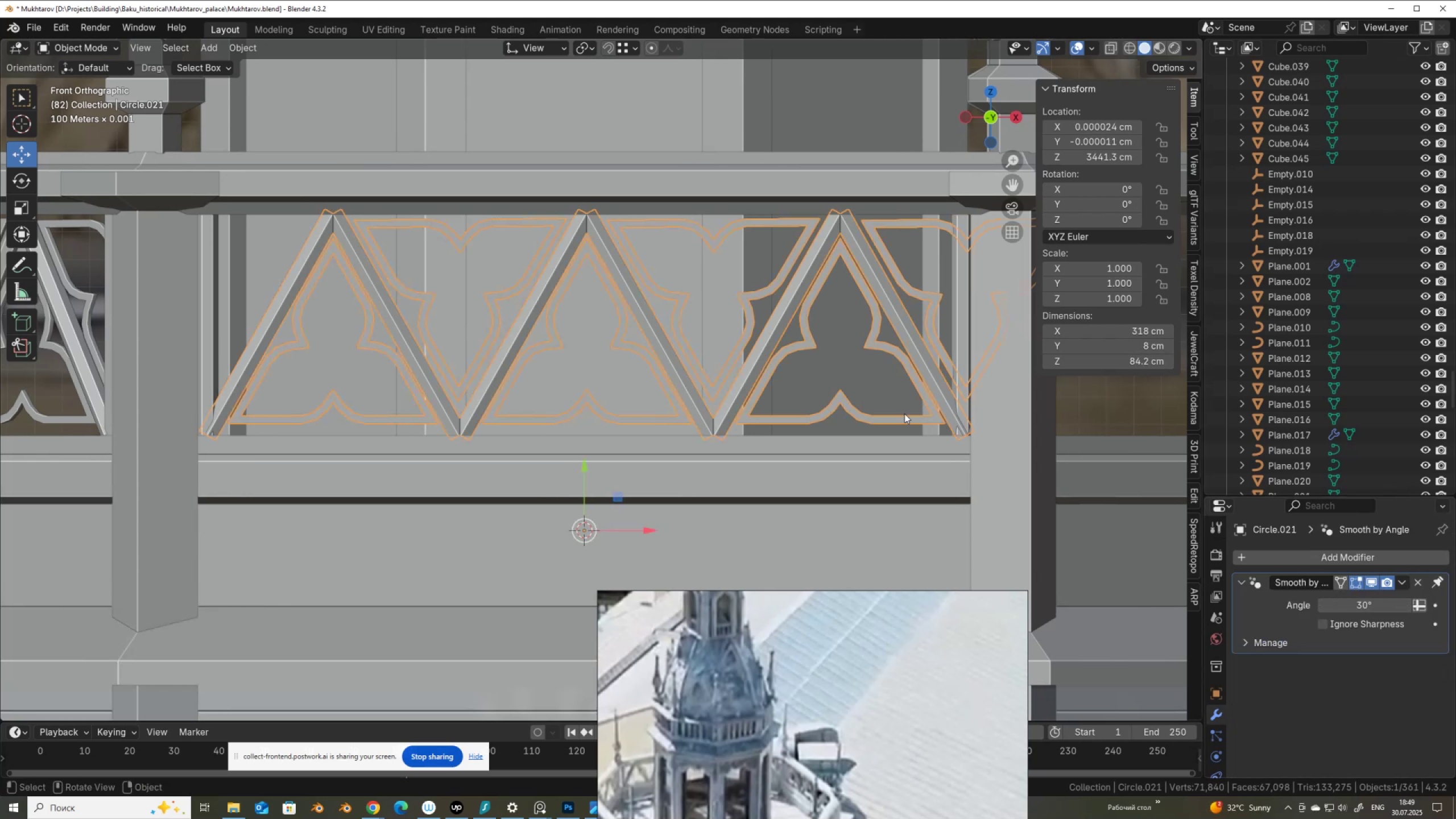 
key(Tab)
 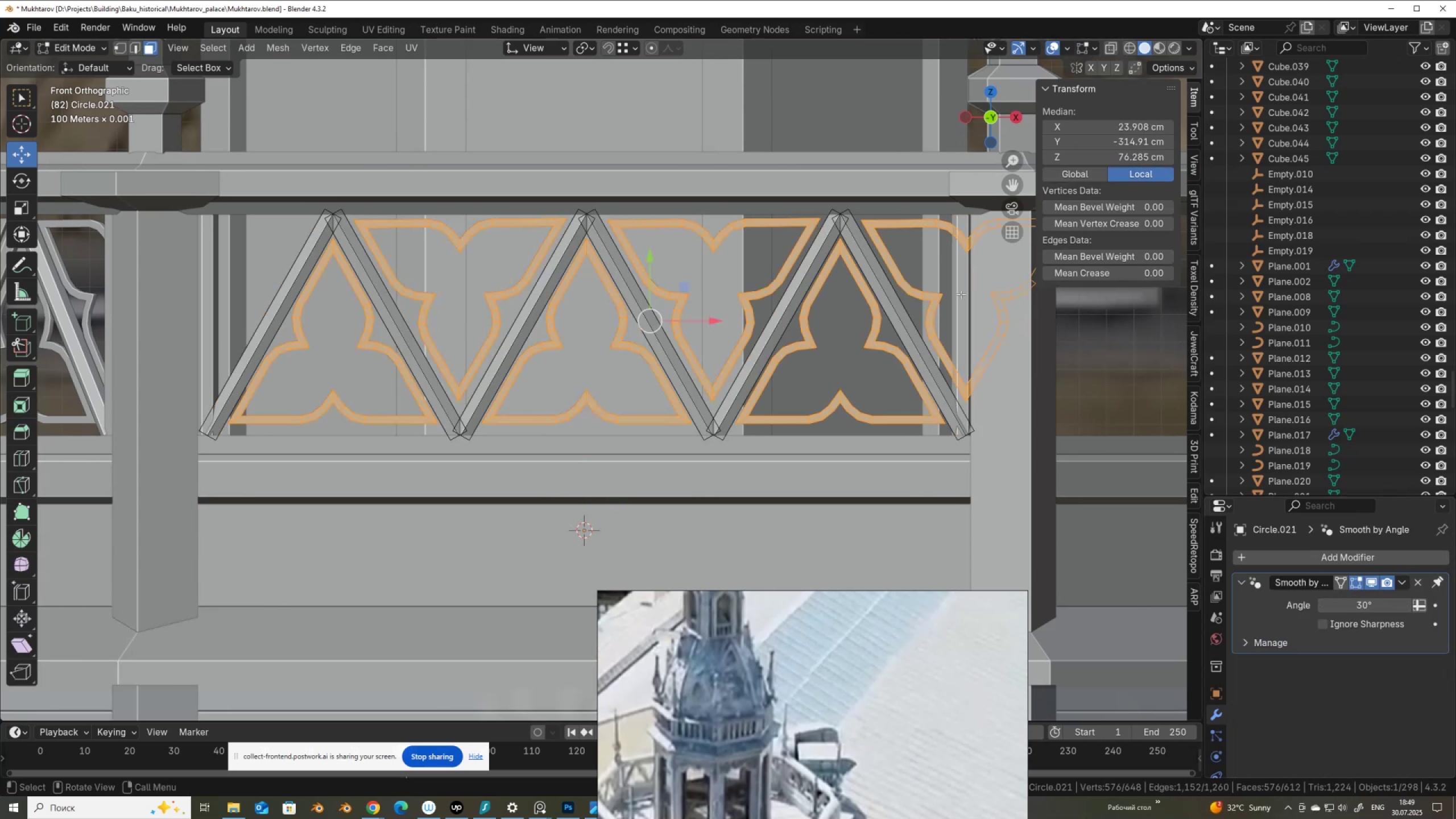 
scroll: coordinate [883, 333], scroll_direction: down, amount: 2.0
 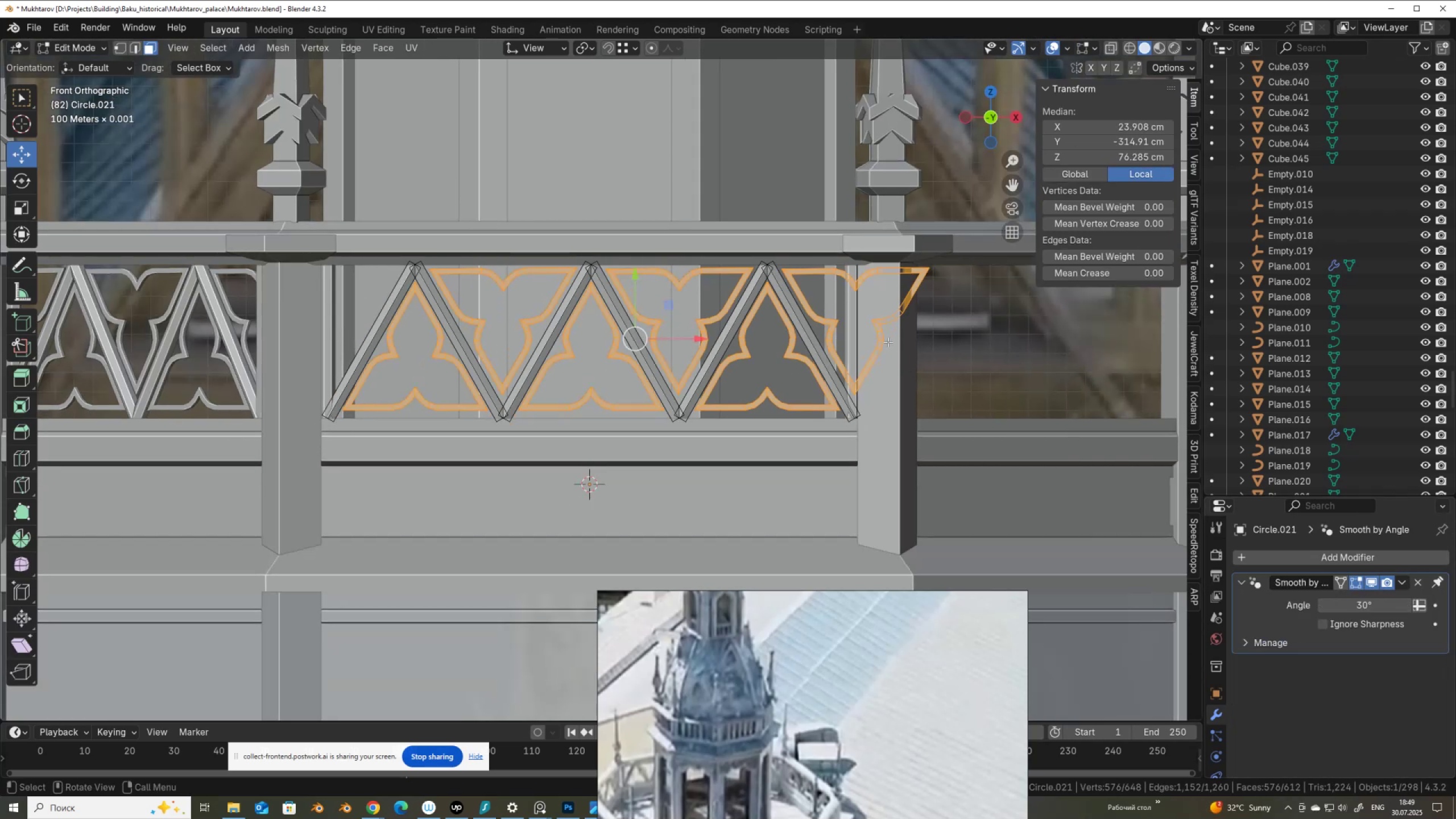 
scroll: coordinate [880, 332], scroll_direction: up, amount: 1.0
 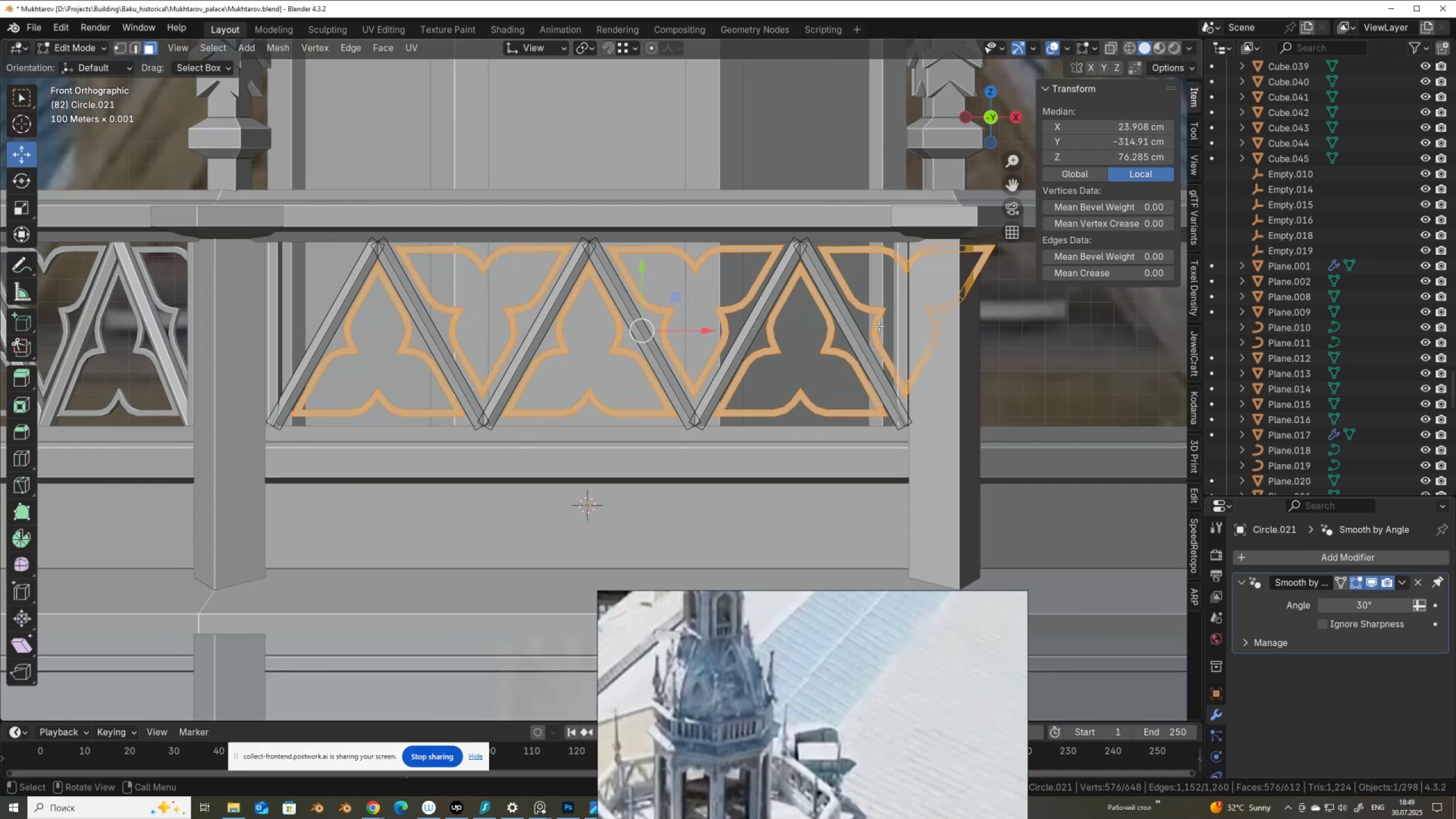 
key(2)
 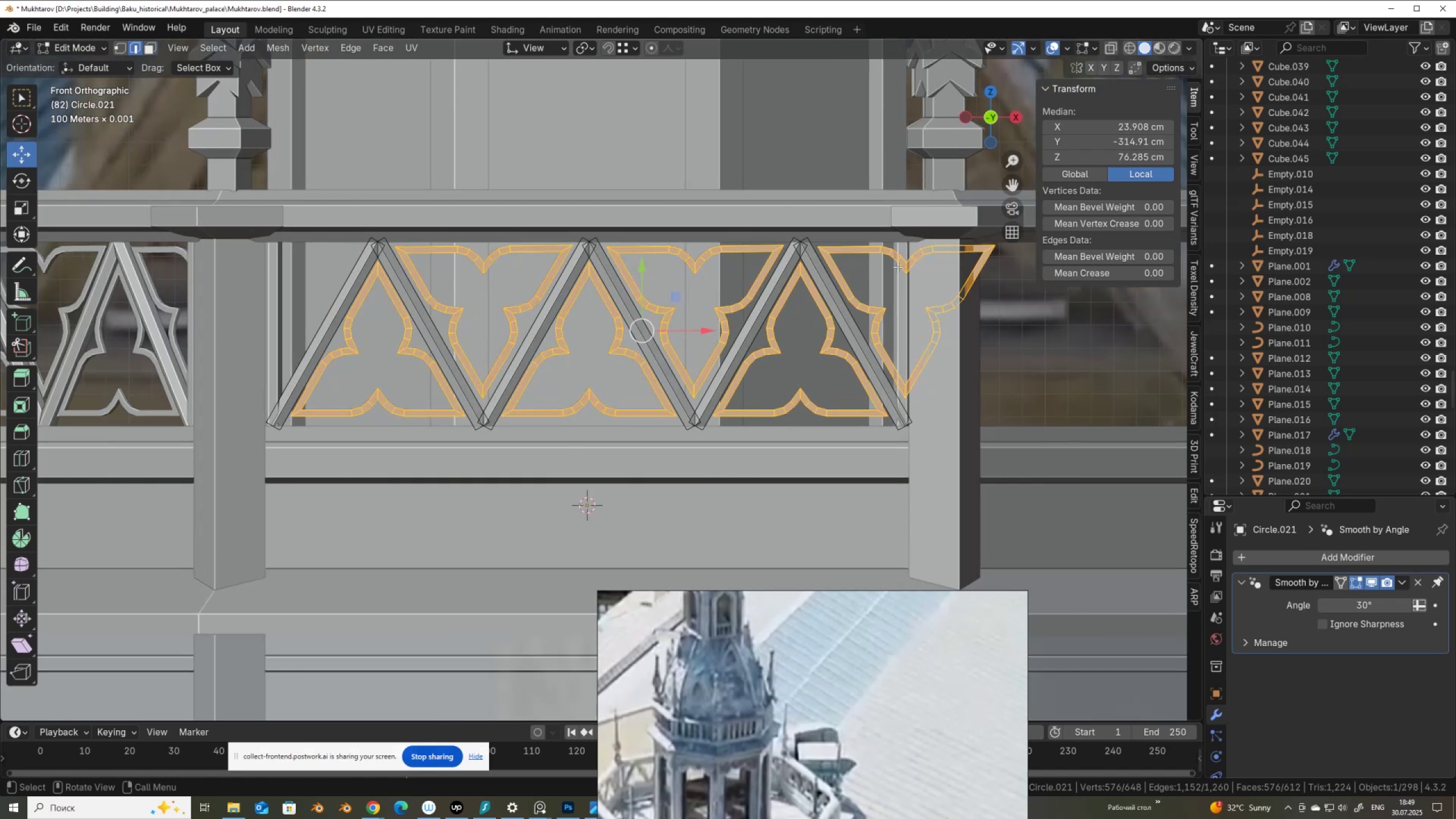 
hold_key(key=AltLeft, duration=2.45)
left_click([905, 266])
 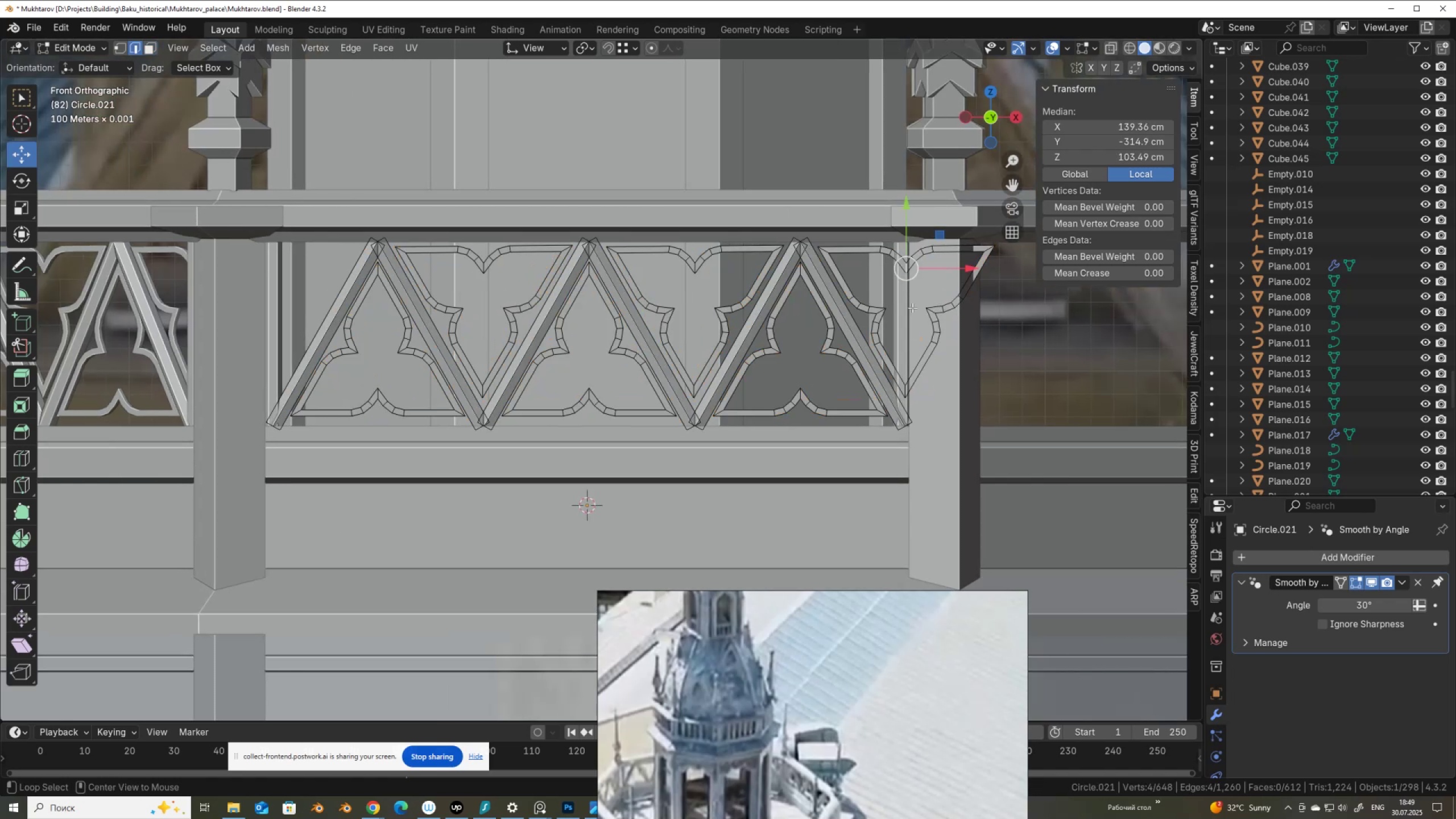 
hold_key(key=ShiftLeft, duration=1.46)
left_click([906, 389])
 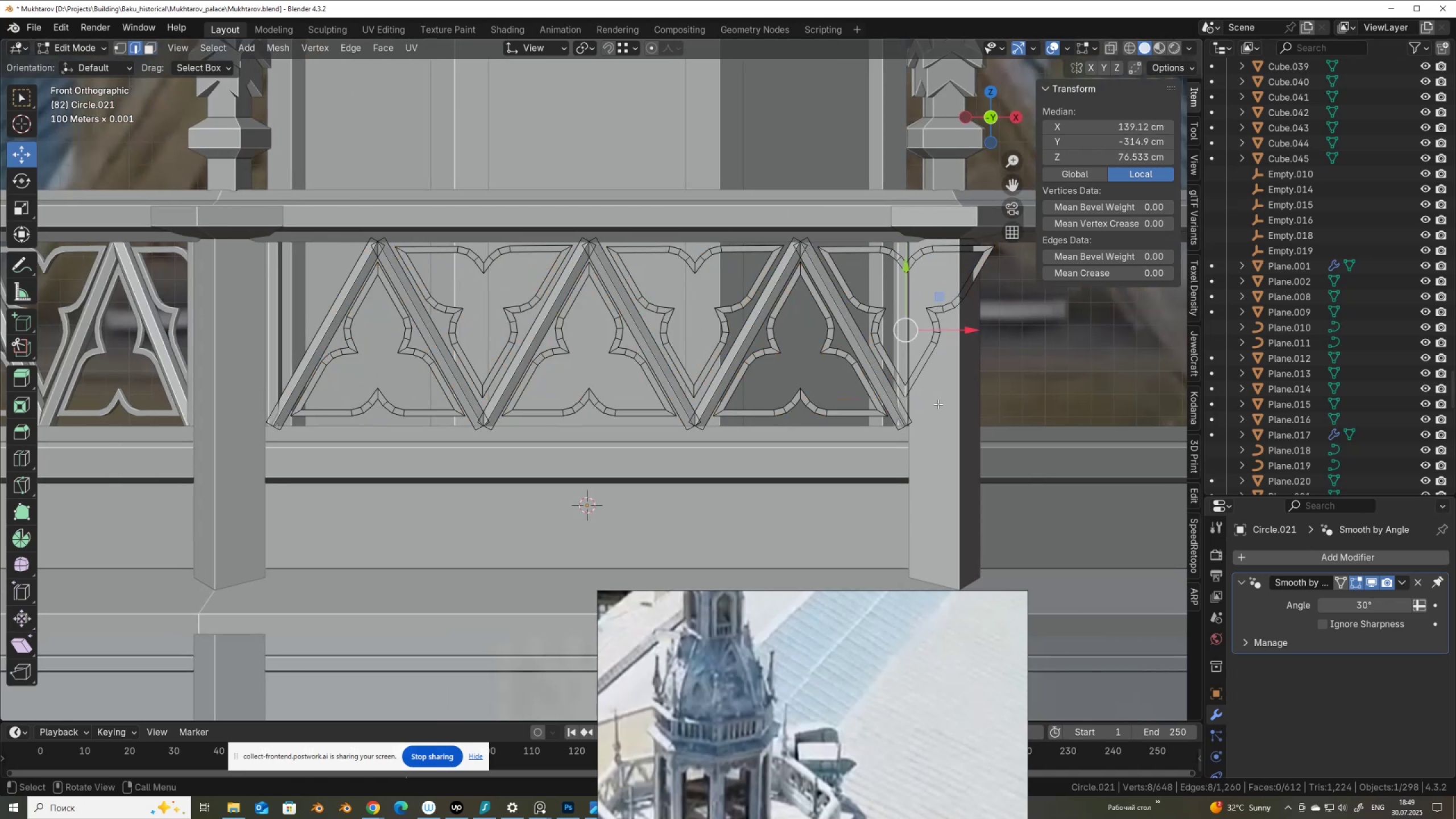 
key(V)
 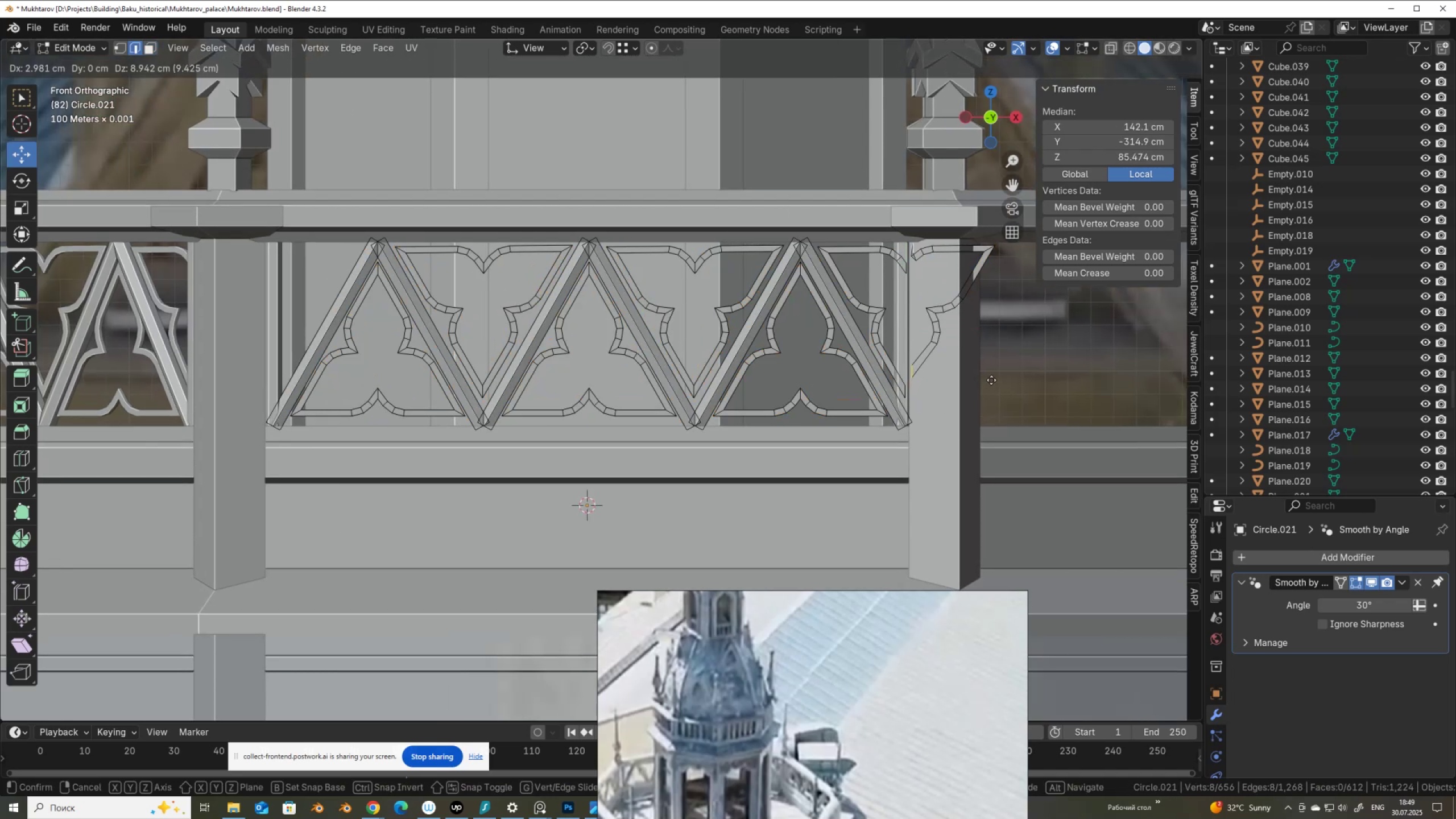 
right_click([991, 380])
 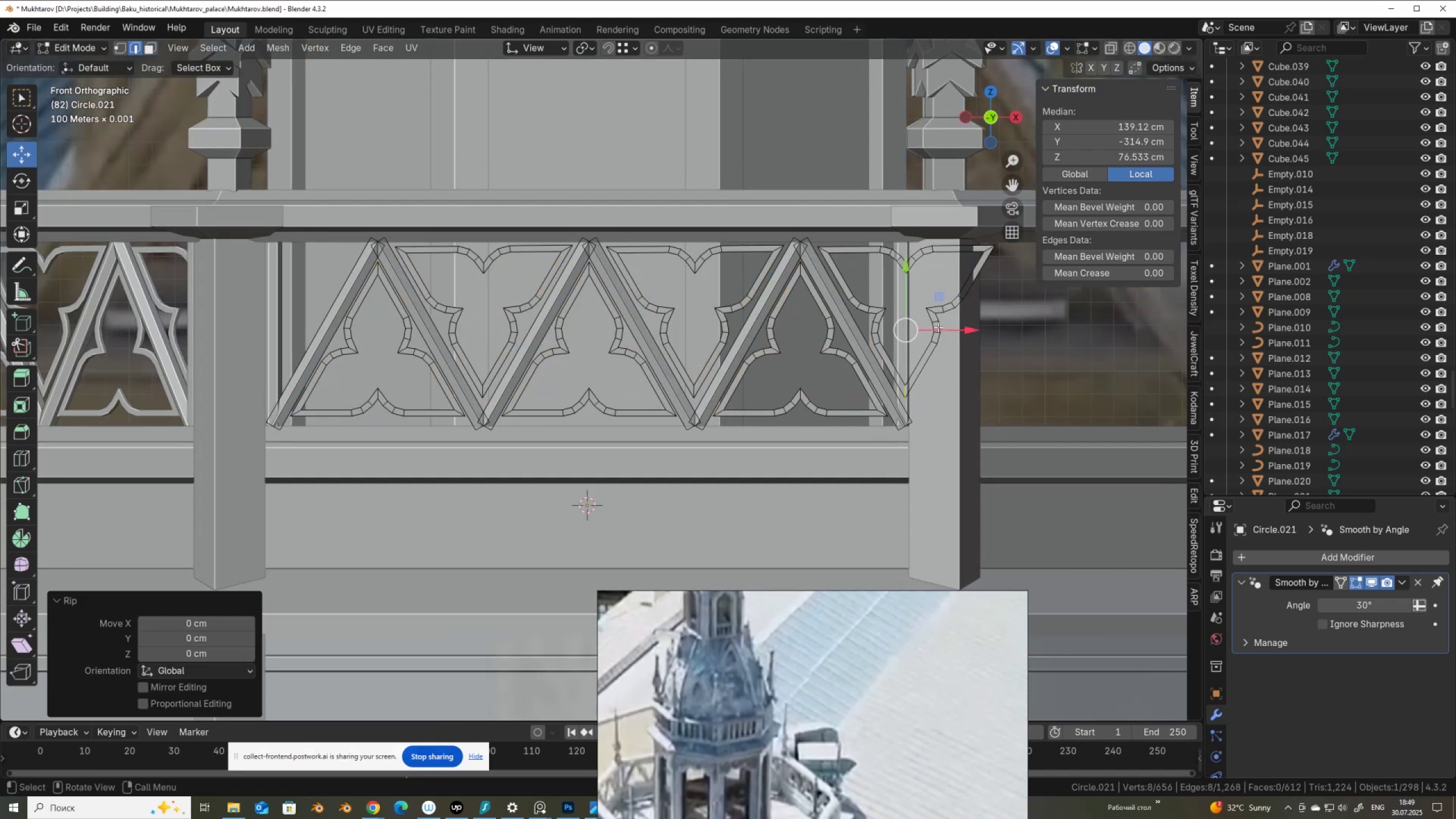 
key(L)
 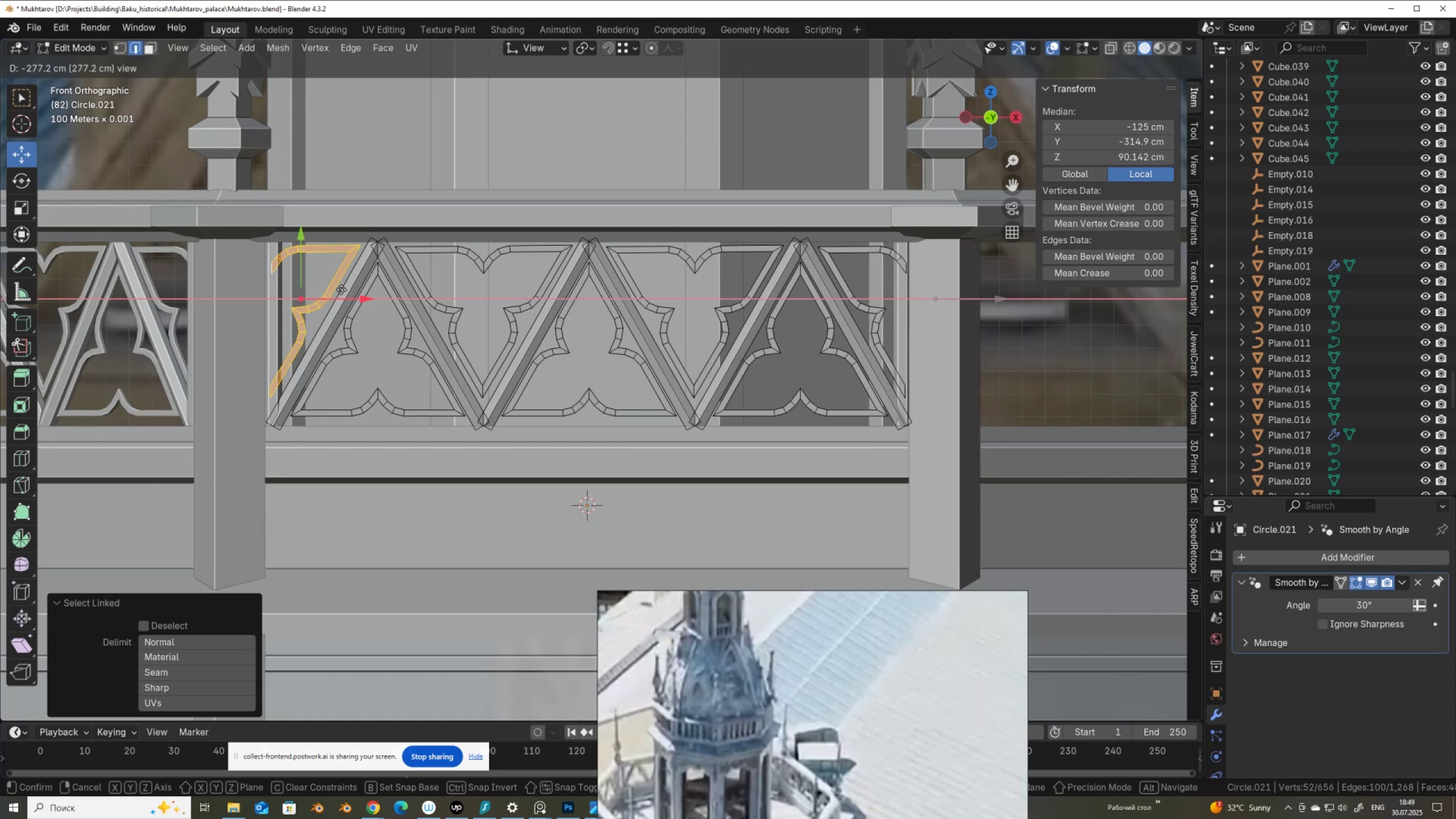 
wait(5.03)
 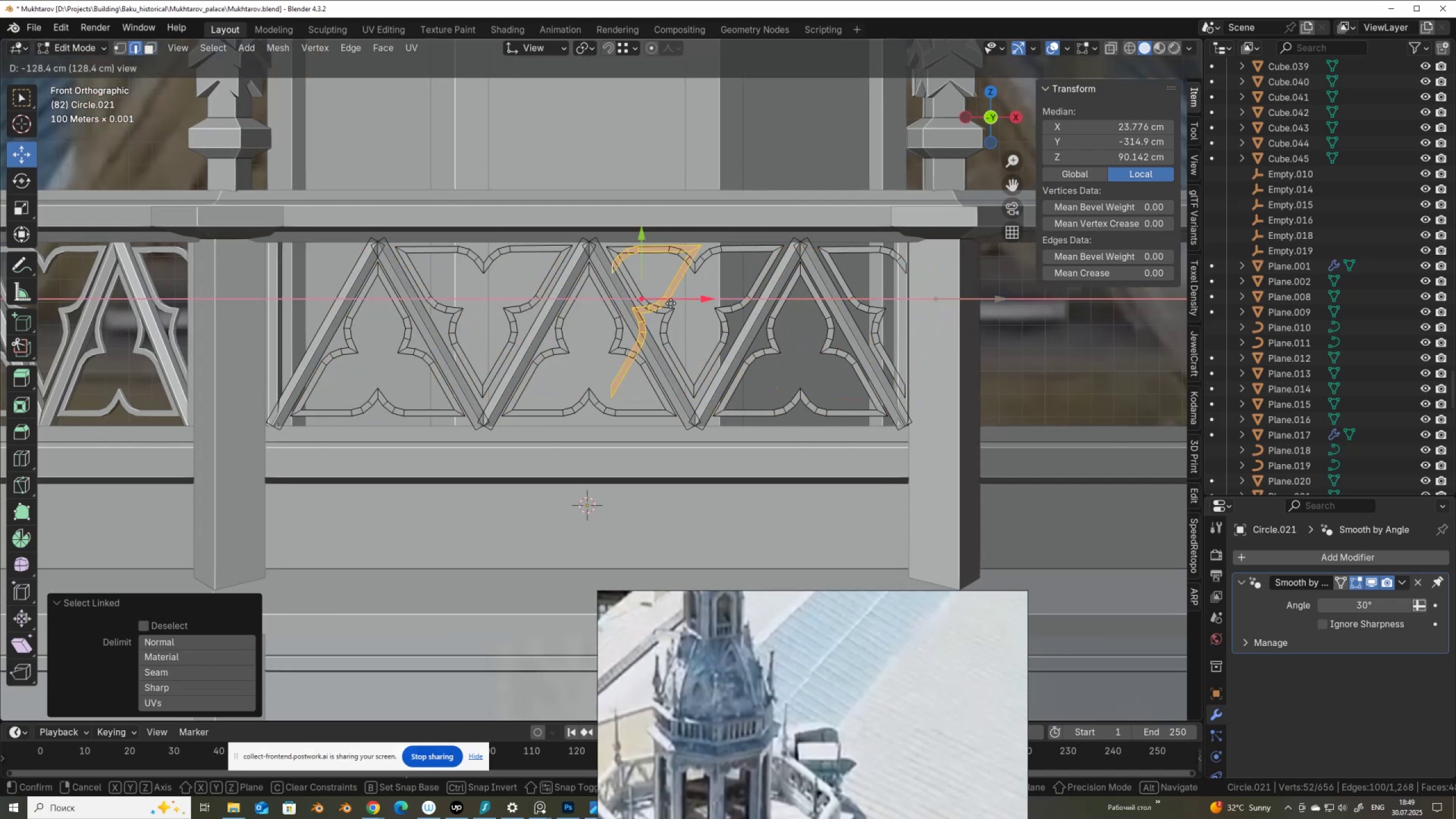 
key(CapsLock)
 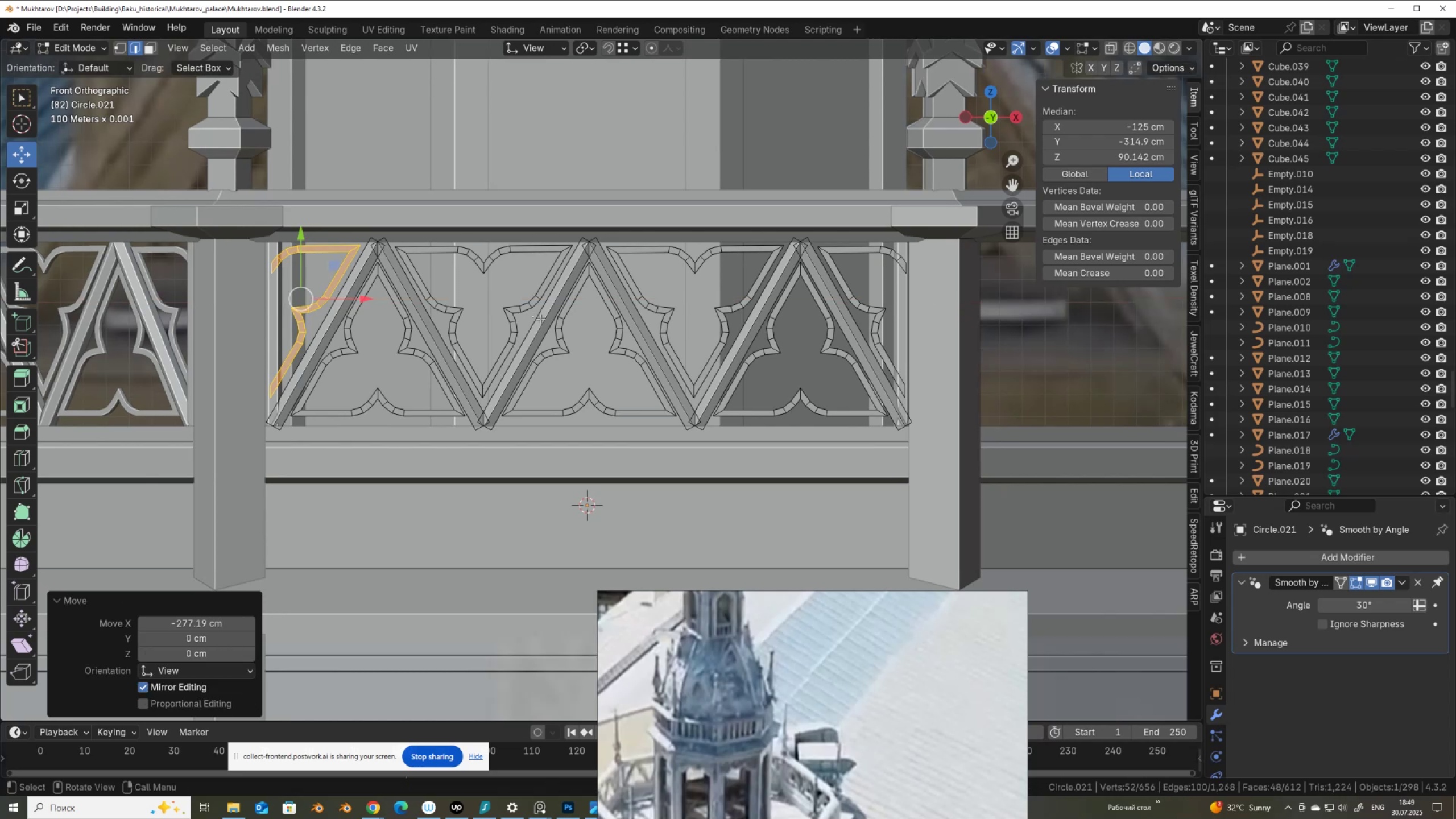 
key(Tab)
 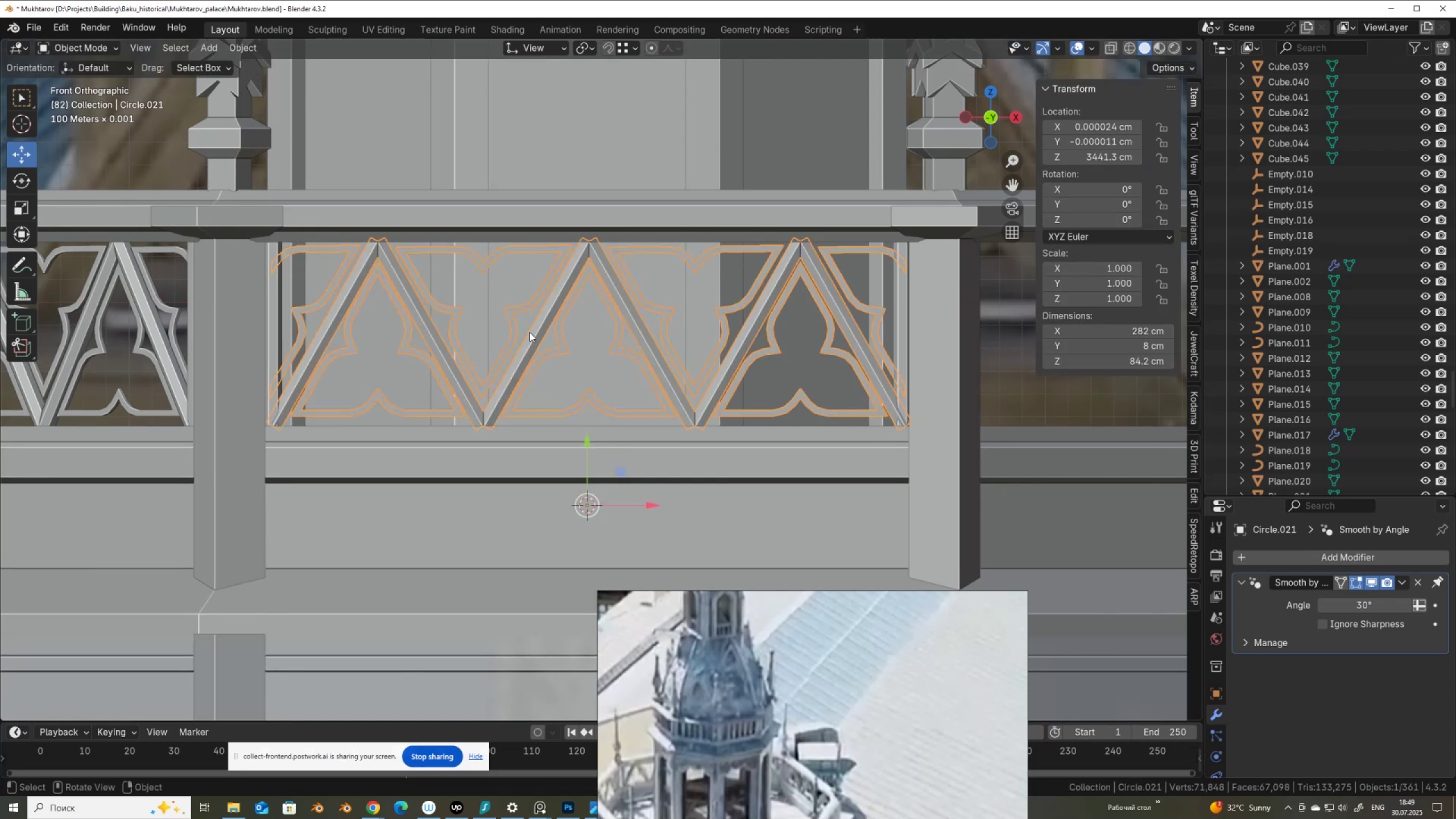 
scroll: coordinate [522, 348], scroll_direction: down, amount: 3.0
 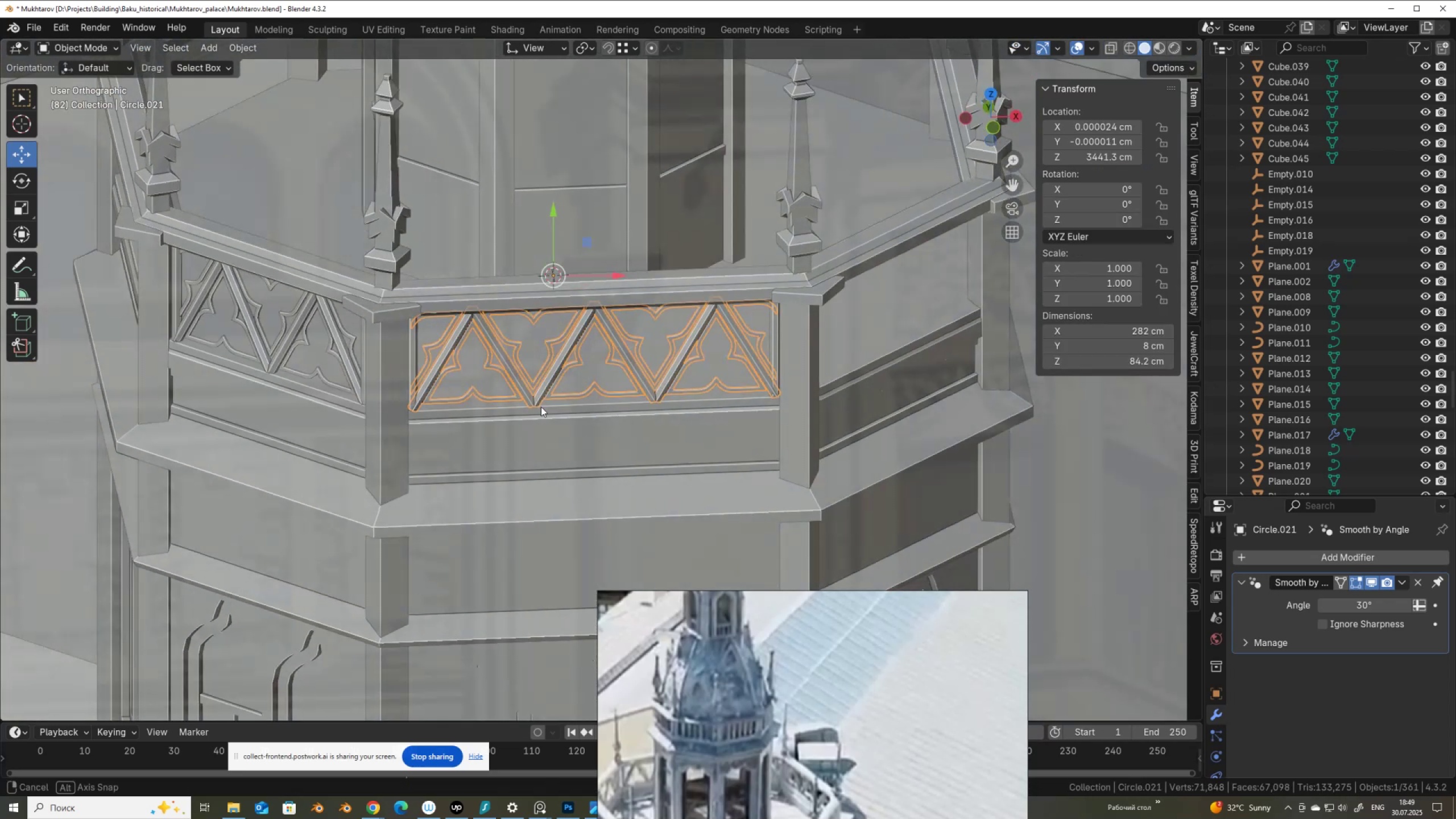 
scroll: coordinate [530, 417], scroll_direction: up, amount: 3.0
 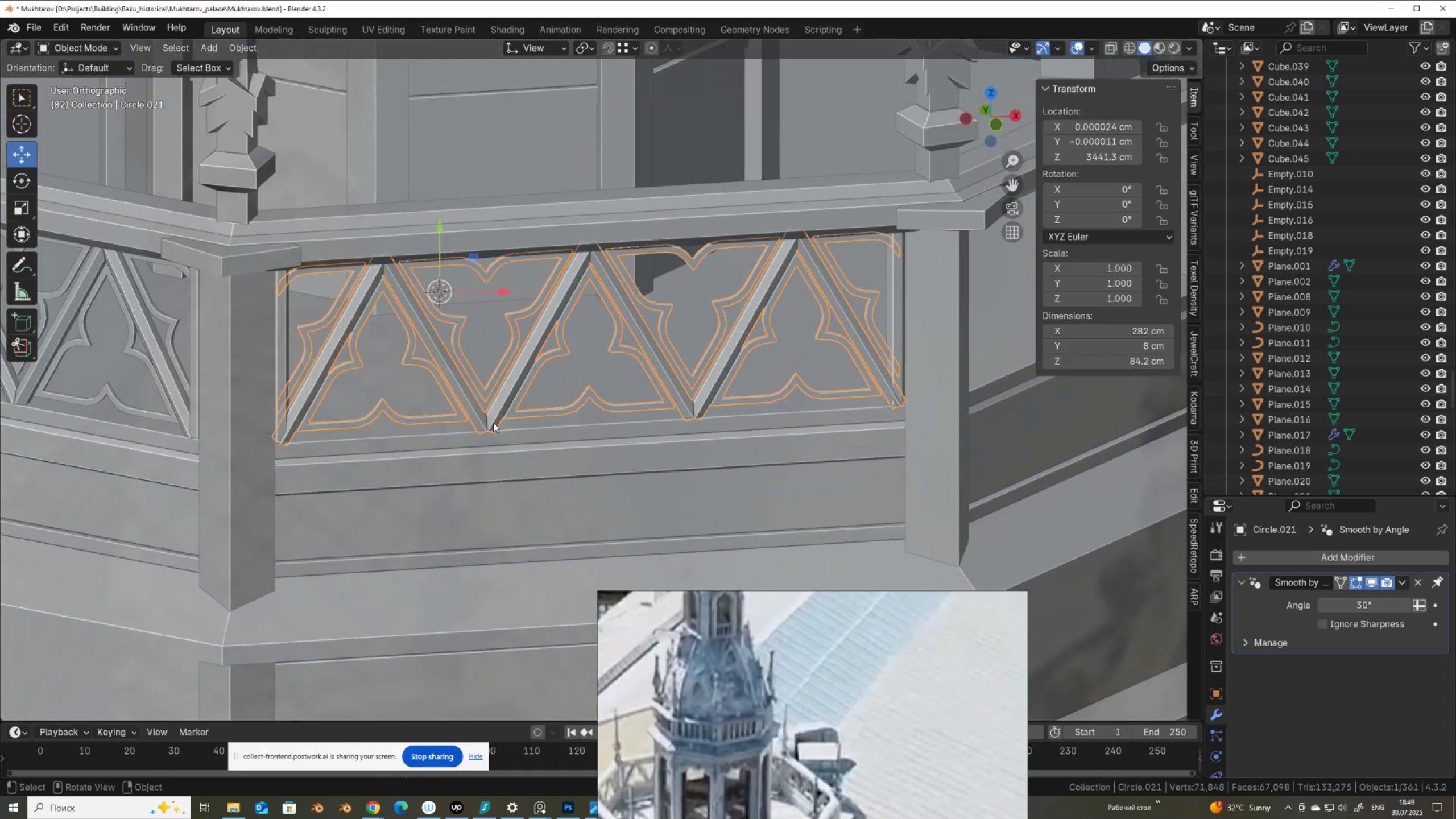 
hold_key(key=ShiftLeft, duration=0.87)
left_click([495, 406])
 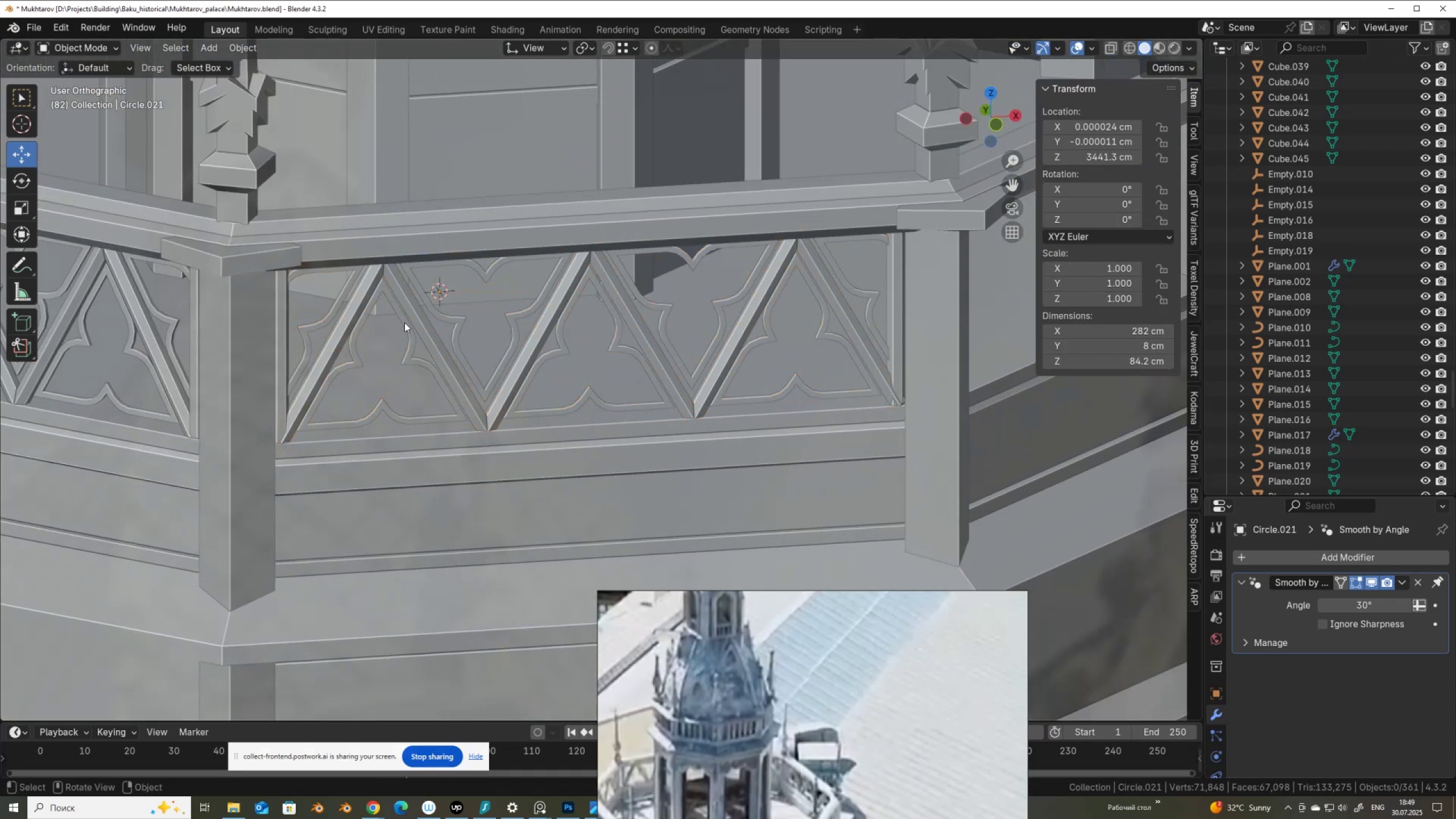 
left_click([417, 311])
 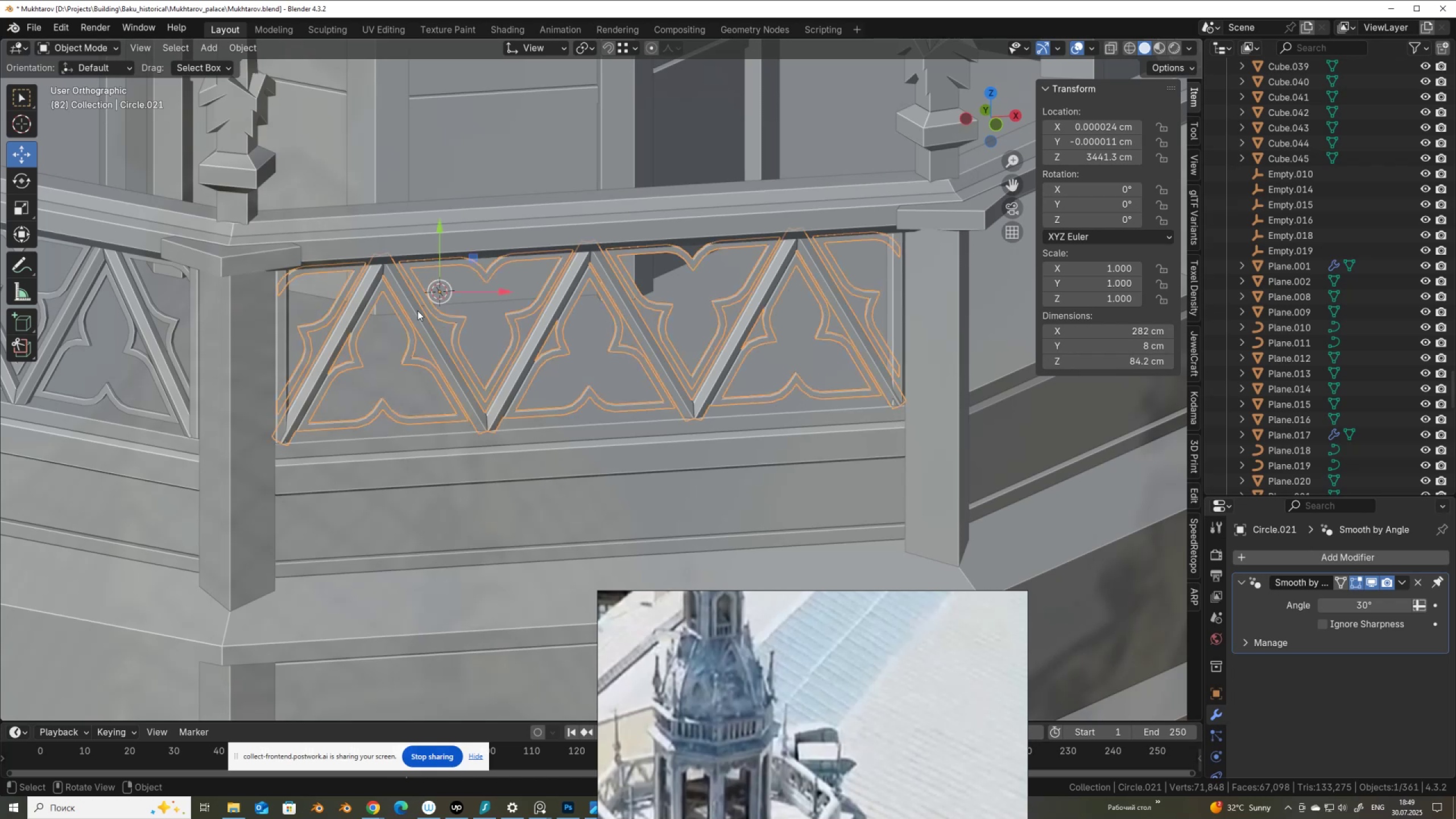 
left_click([417, 311])
 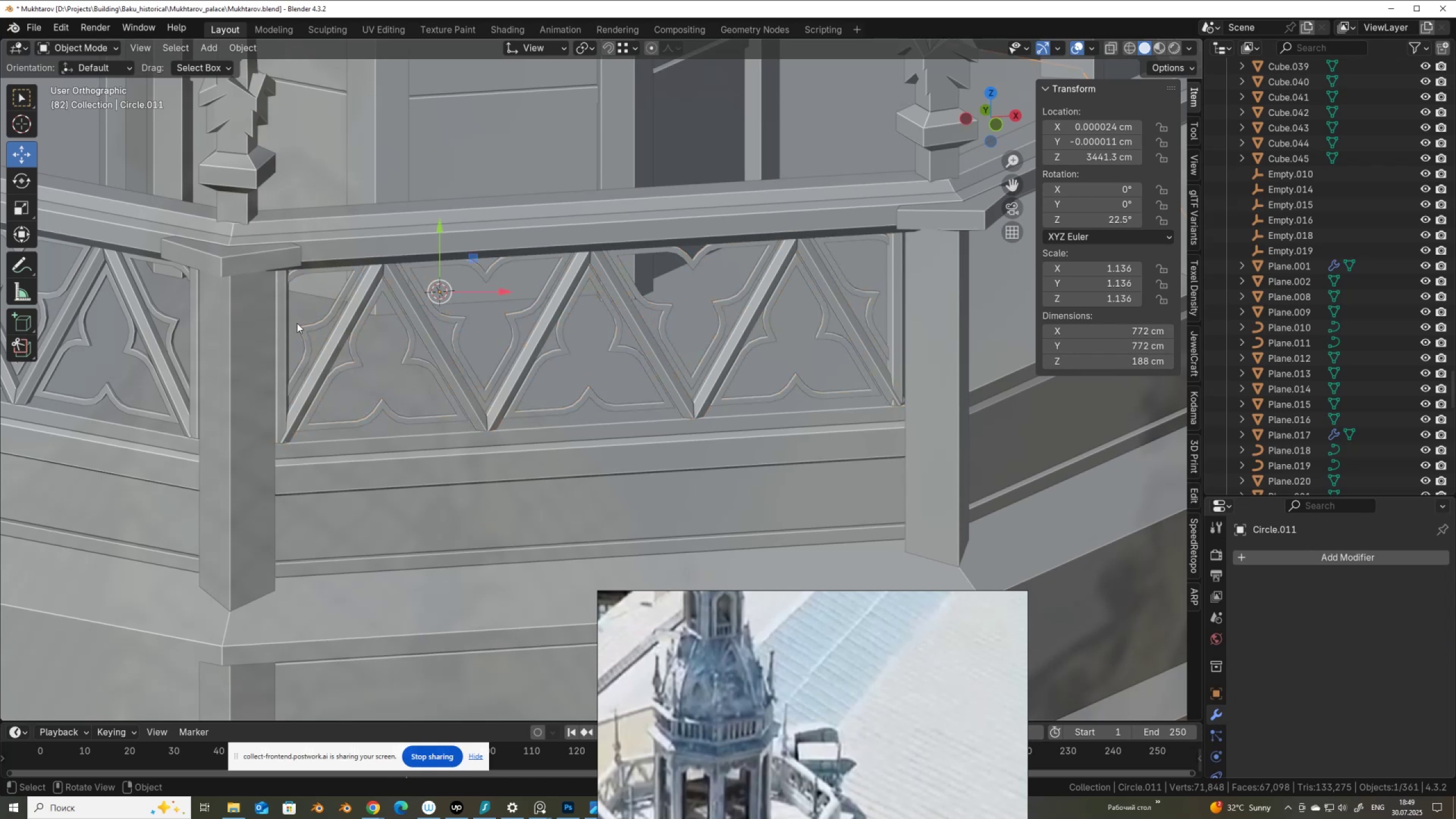 
left_click([282, 332])
 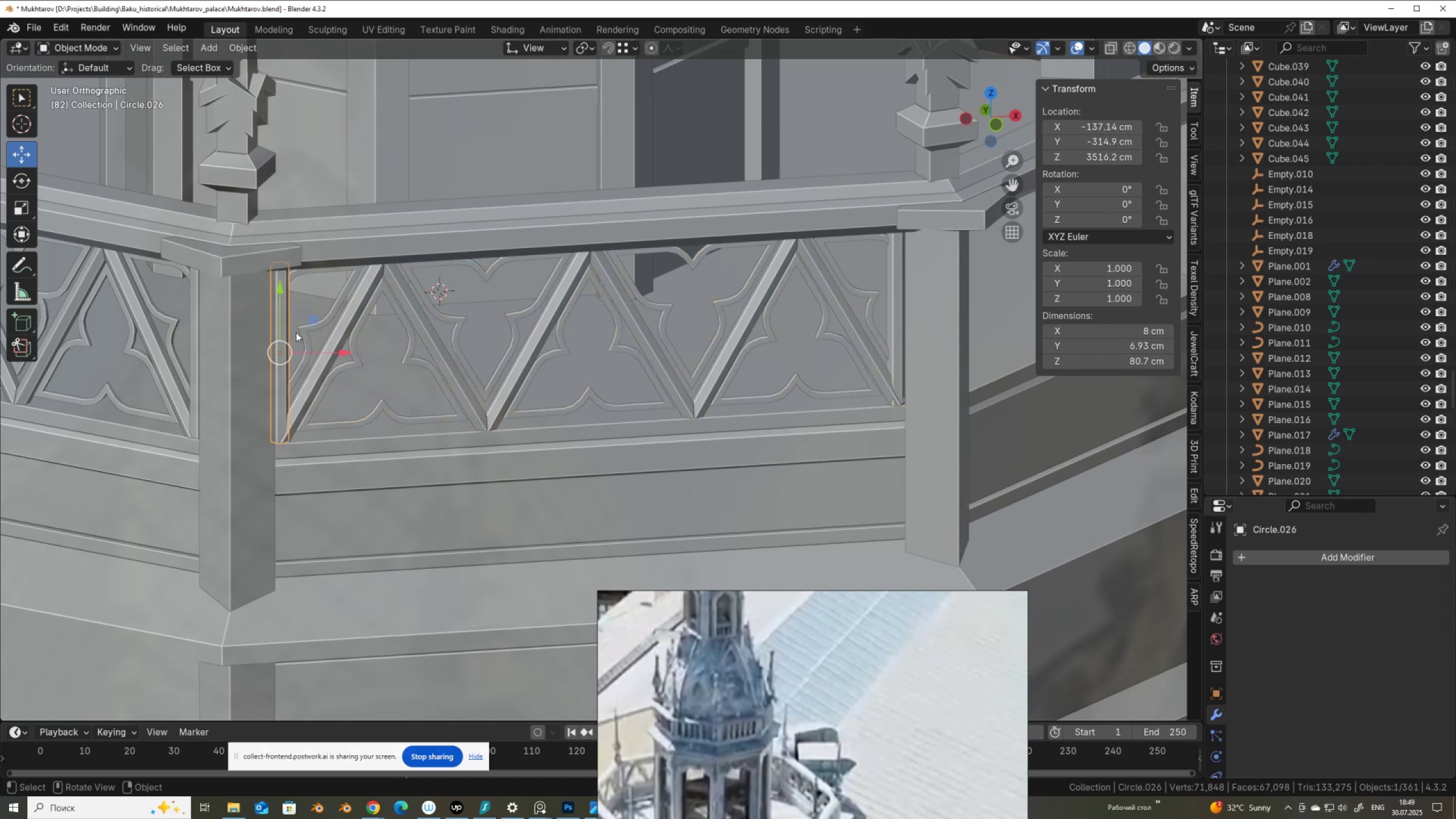 
hold_key(key=ShiftLeft, duration=1.53)
left_click([329, 316])
 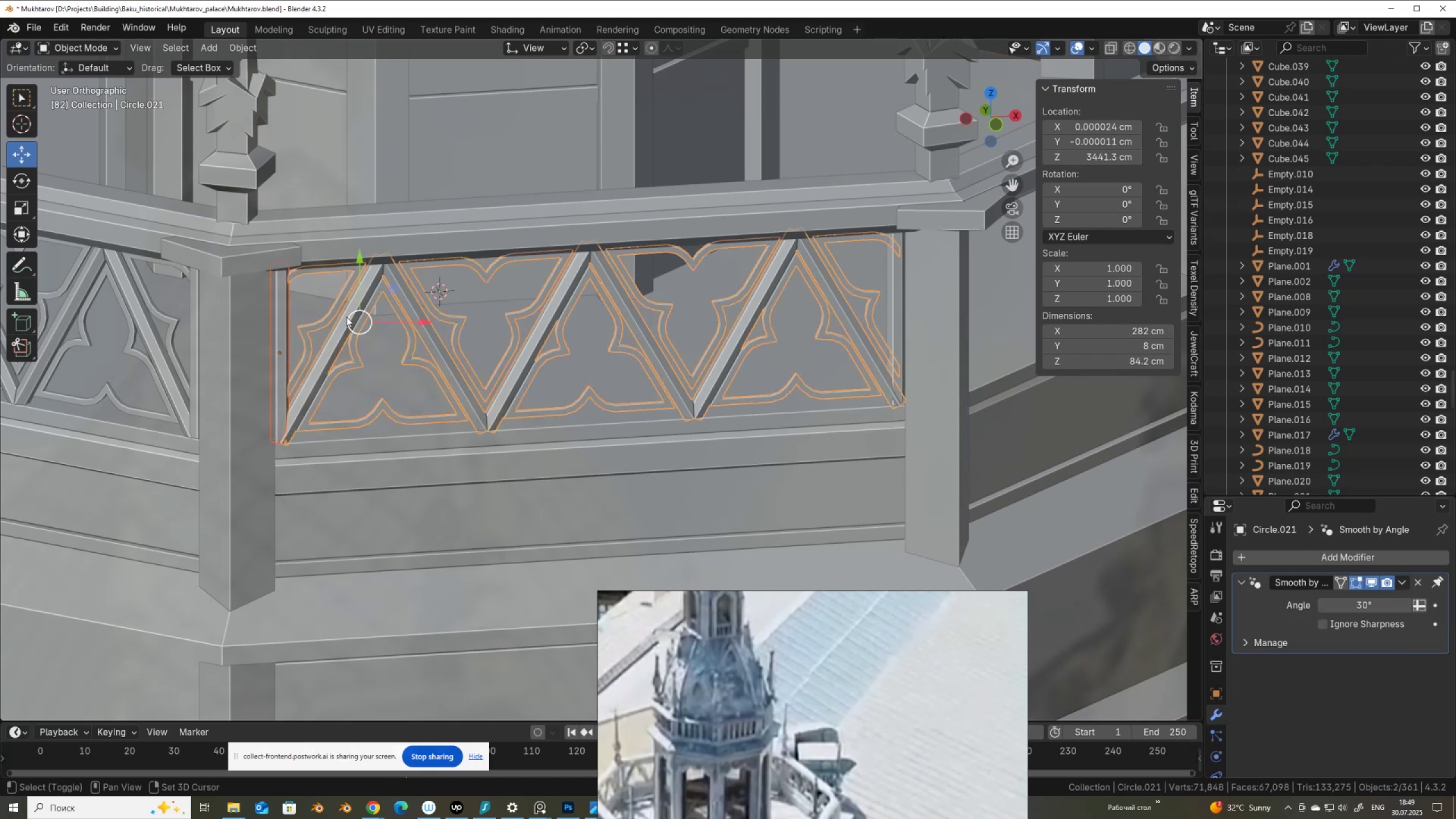 
hold_key(key=ShiftLeft, duration=1.51)
 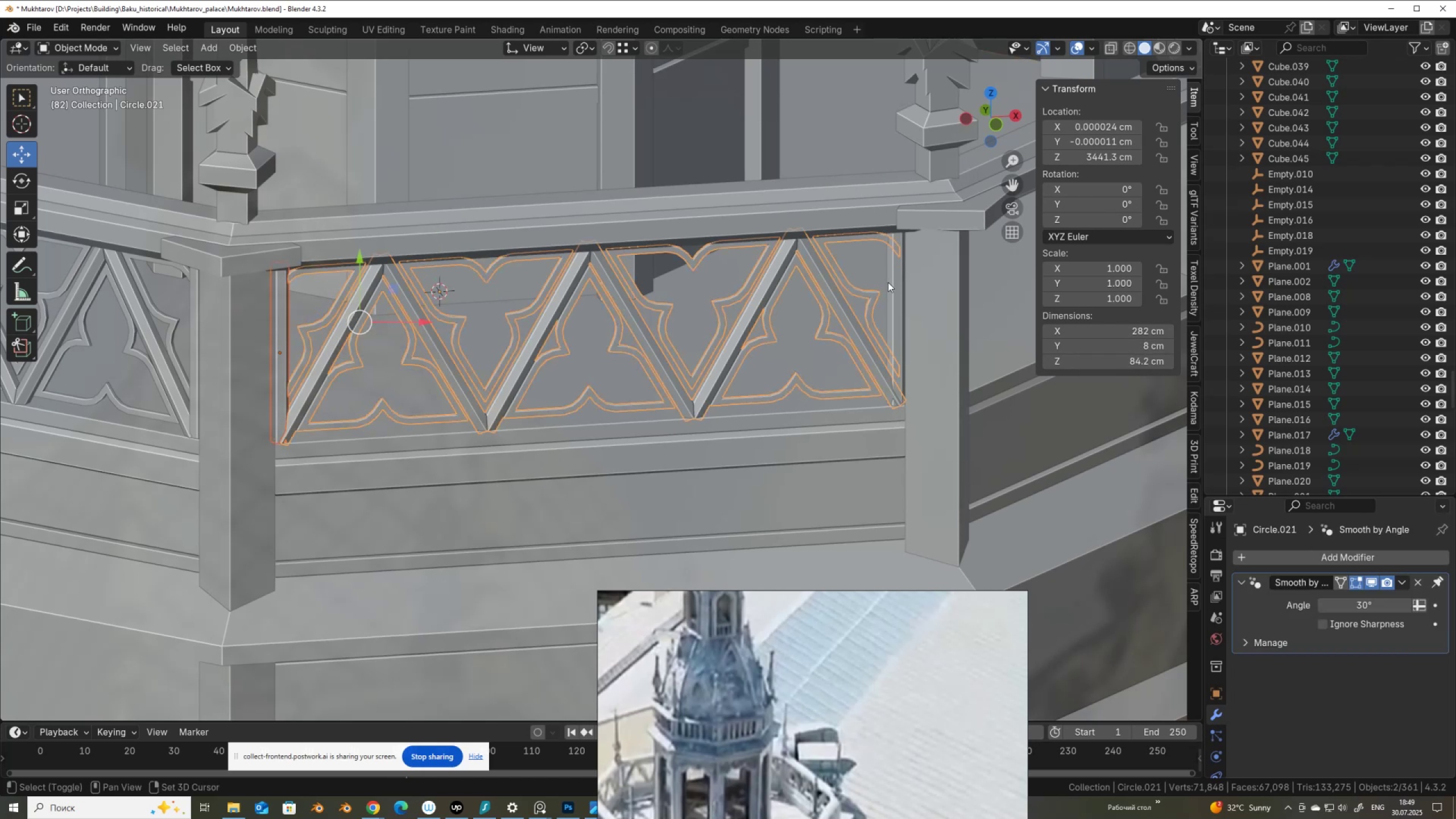 
hold_key(key=ShiftLeft, duration=1.52)
left_click([896, 289])
 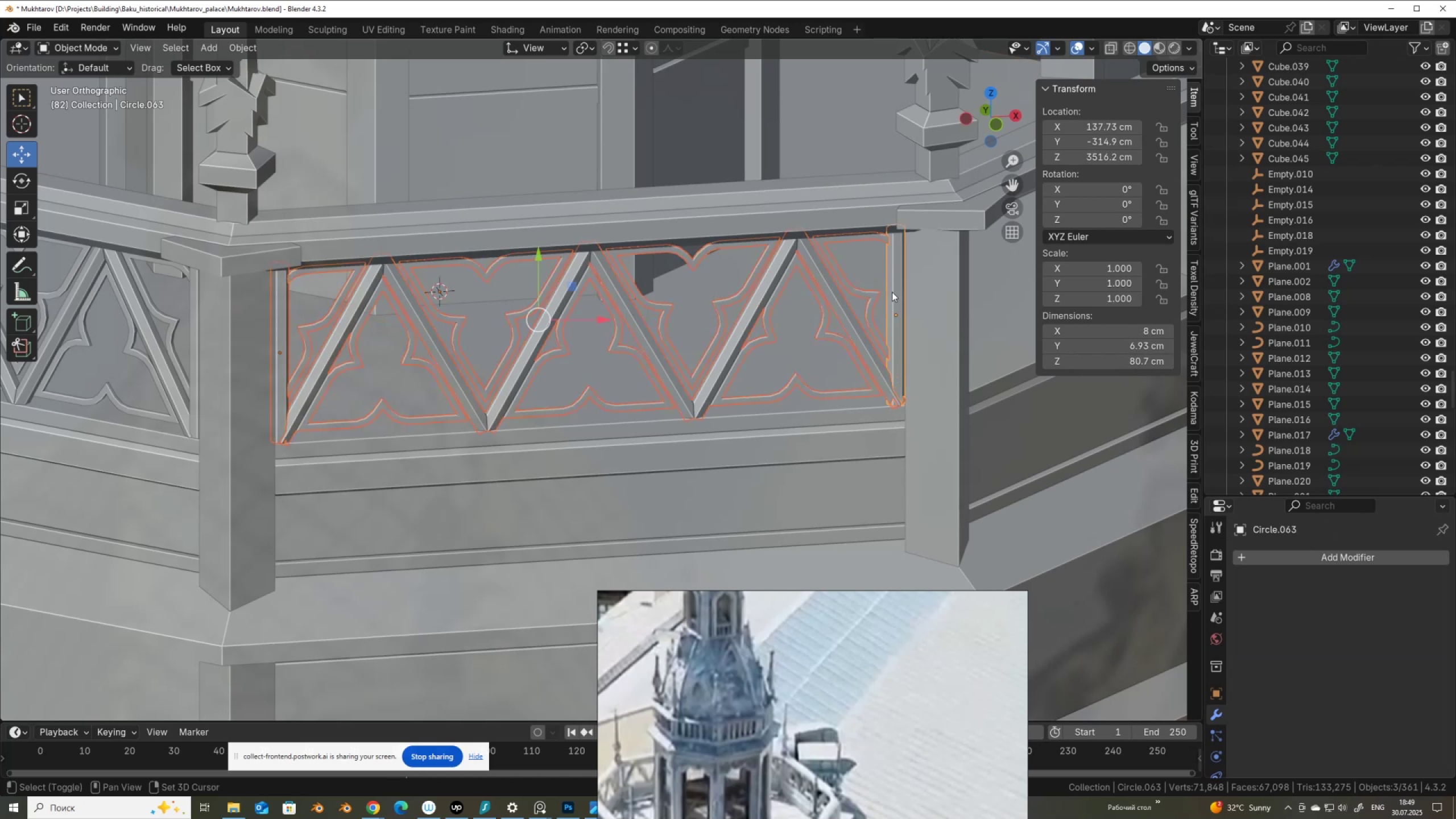 
key(Shift+ShiftLeft)
 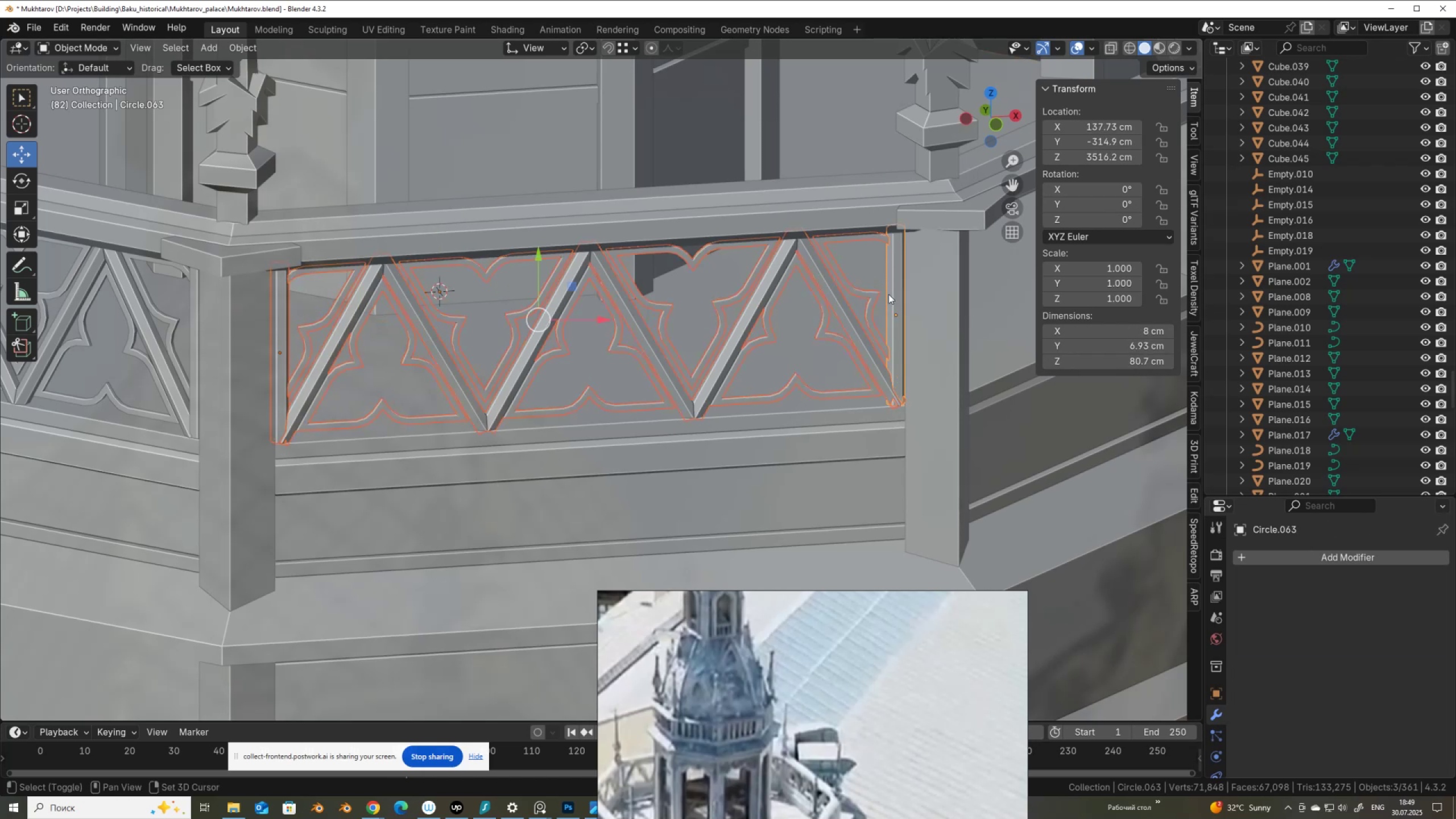 
key(Shift+ShiftLeft)
 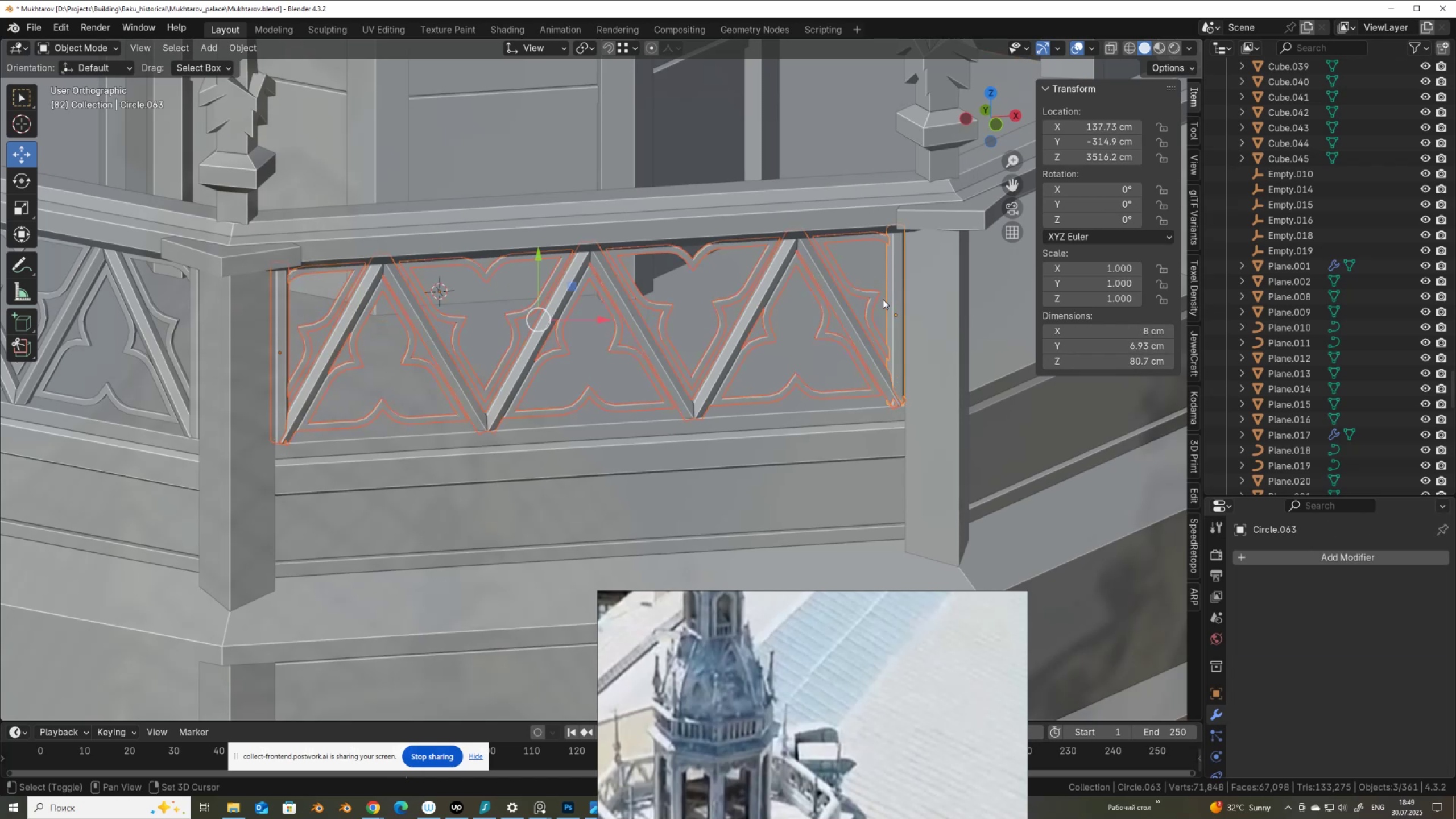 
key(Shift+ShiftLeft)
 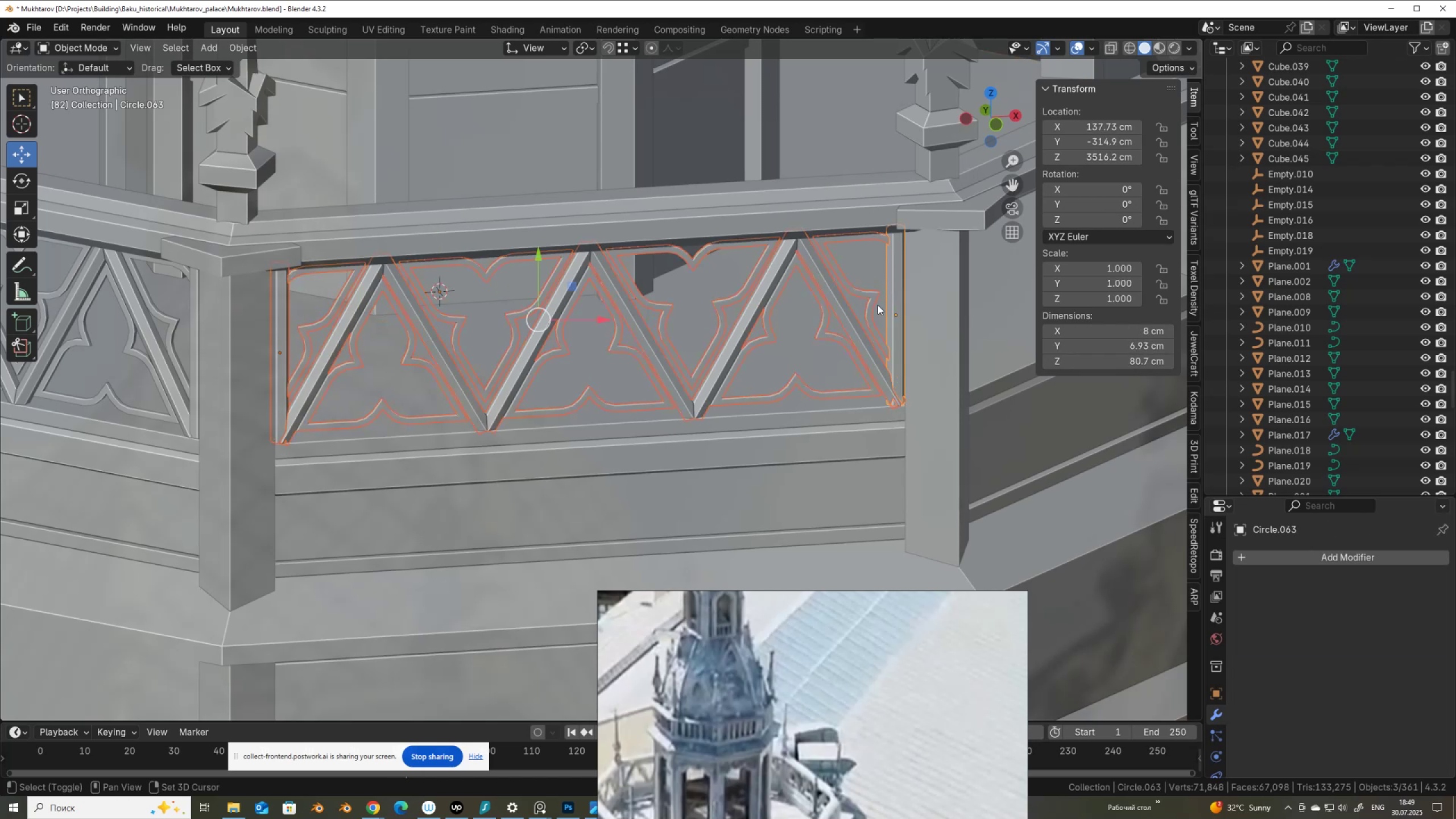 
key(Shift+ShiftLeft)
 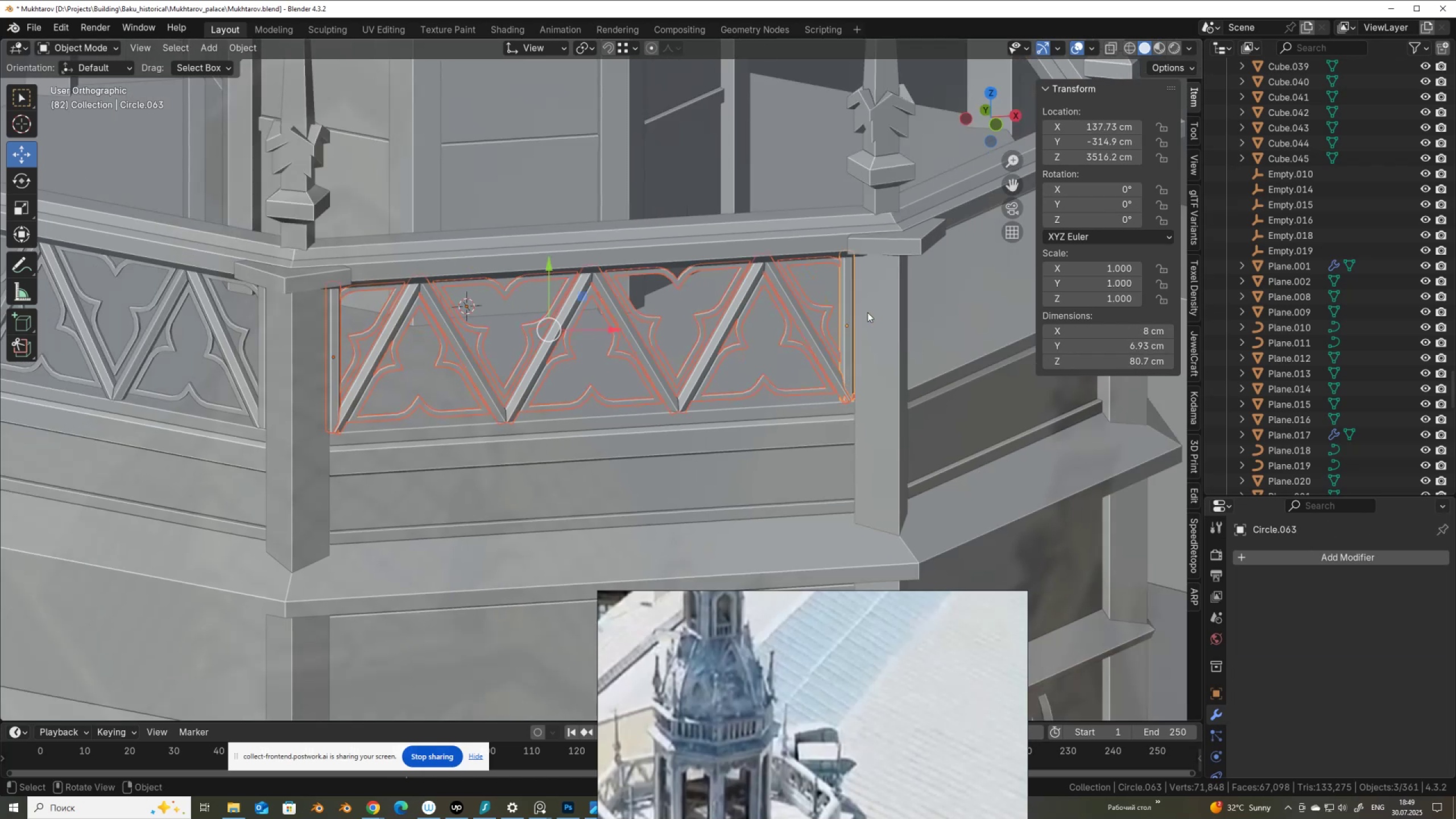 
scroll: coordinate [780, 339], scroll_direction: down, amount: 3.0
 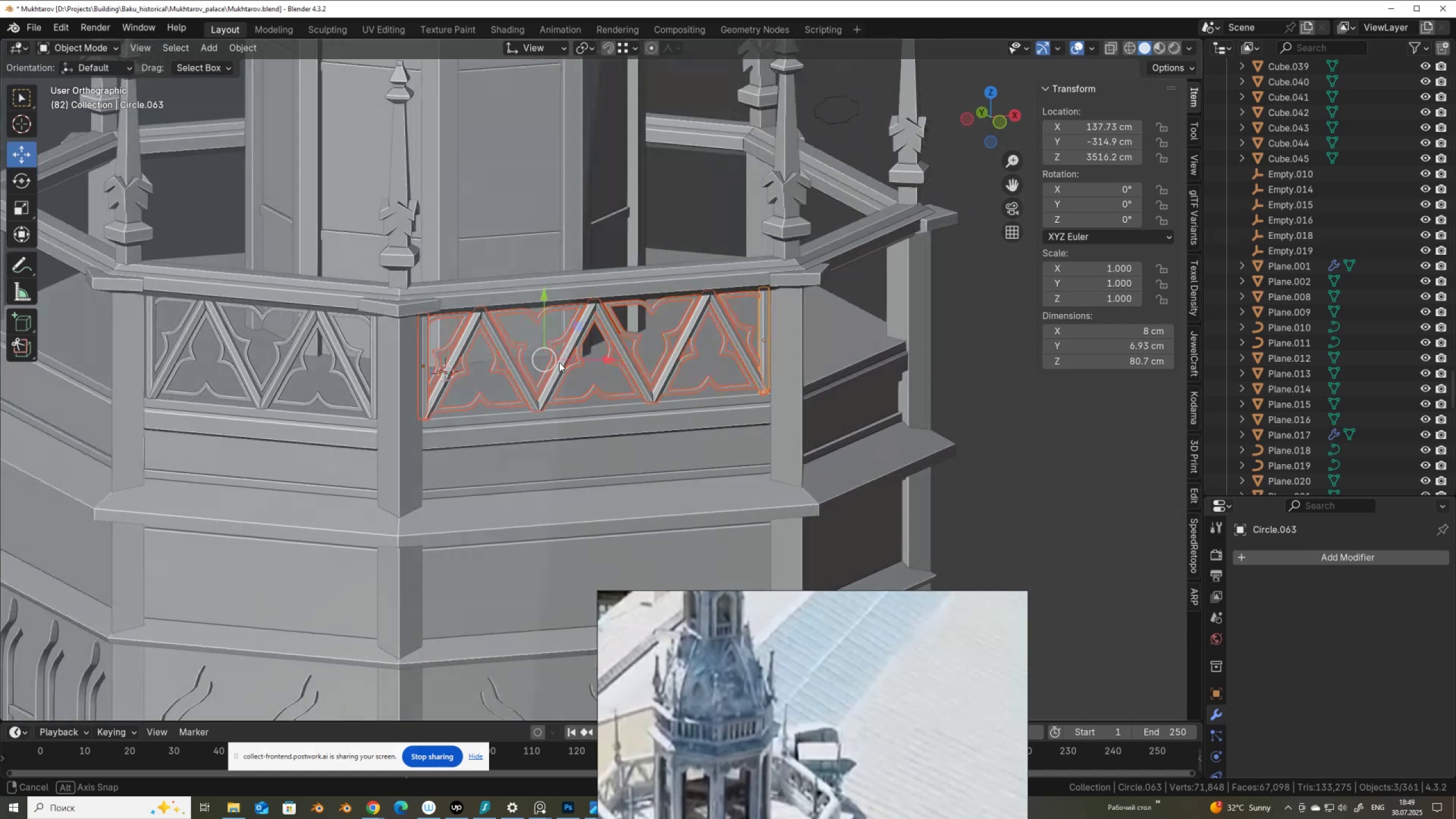 
hold_key(key=ShiftLeft, duration=1.5)
left_click([292, 359])
 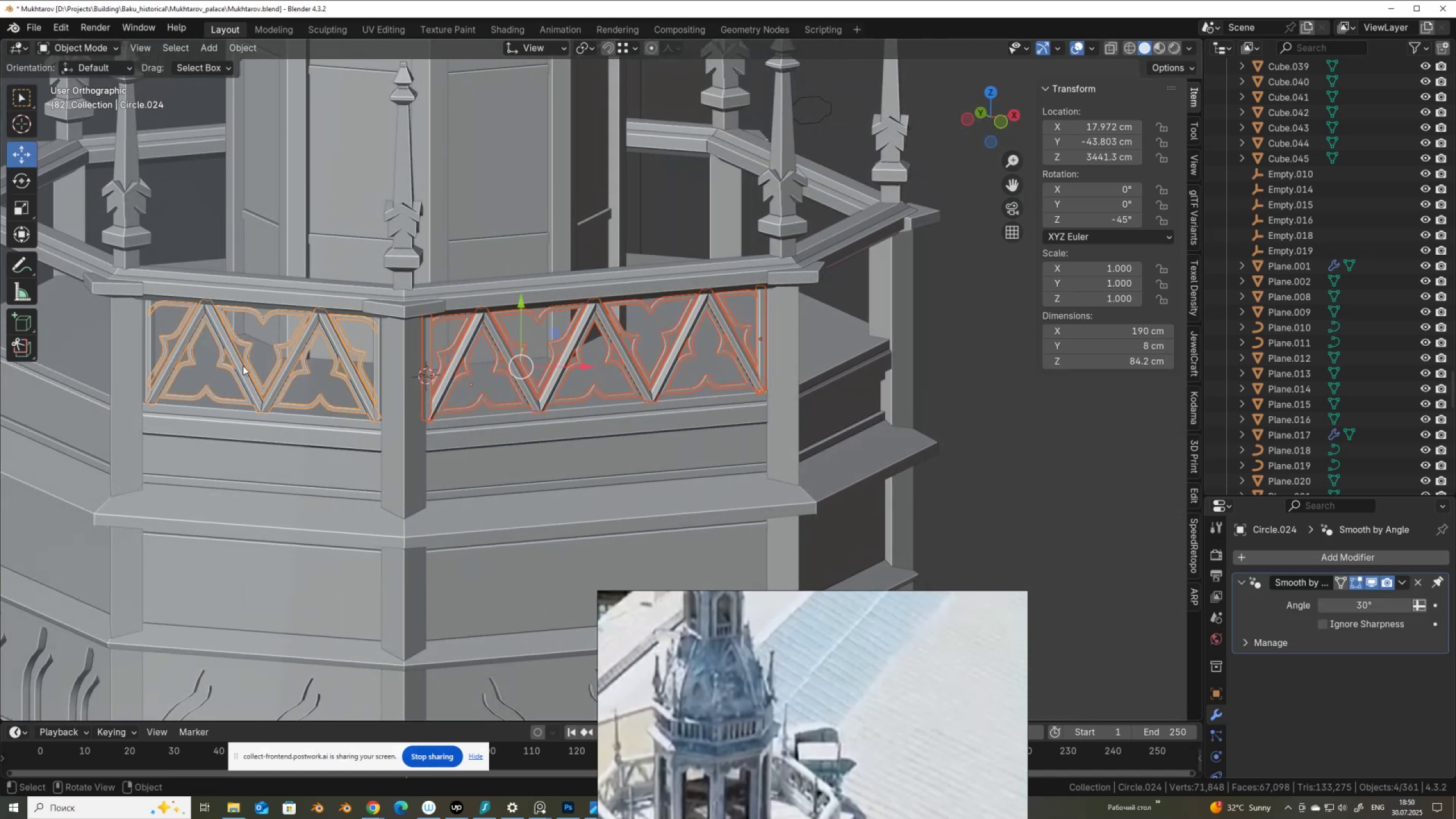 
hold_key(key=ShiftLeft, duration=1.39)
left_click([151, 333])
 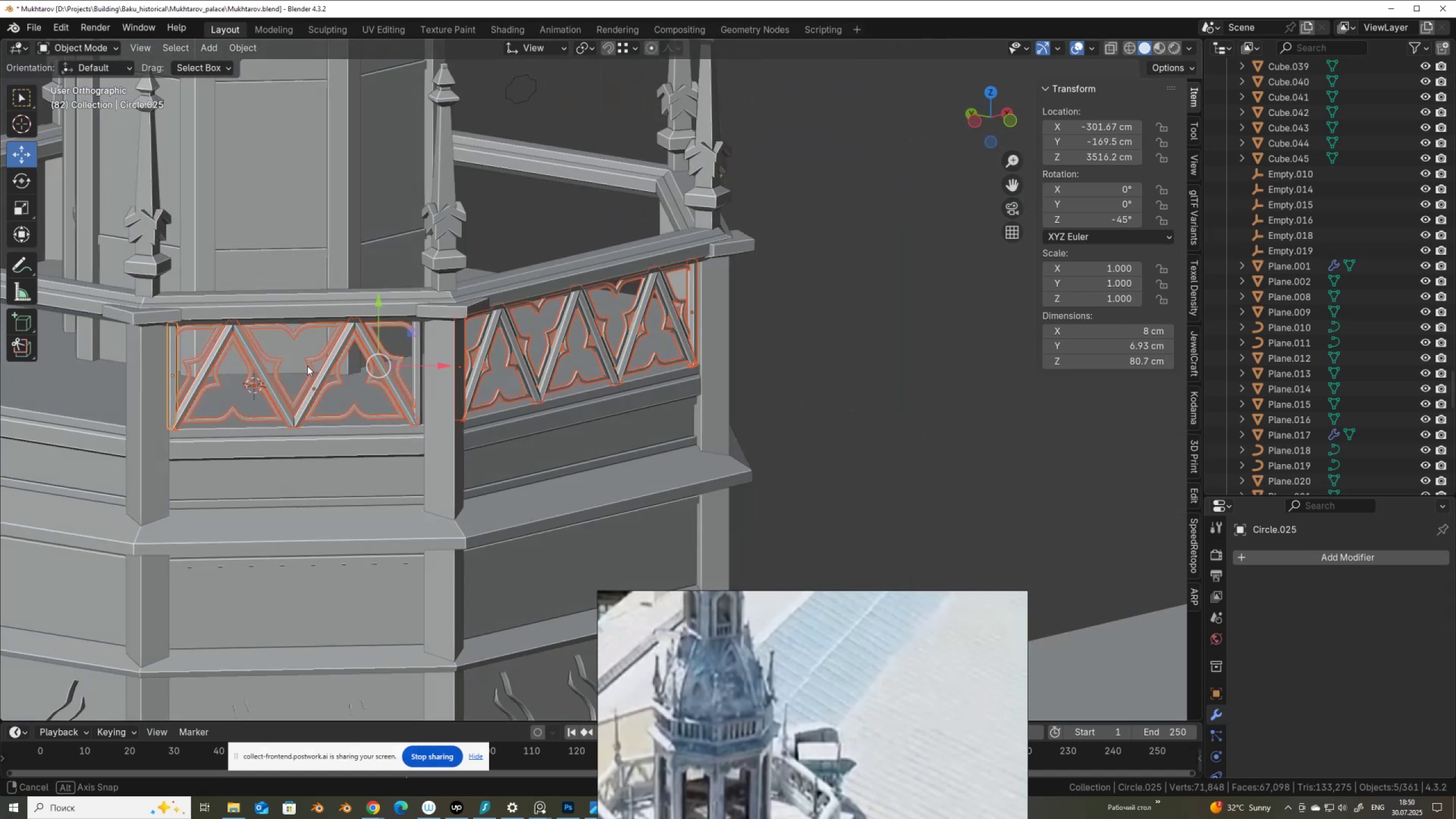 
hold_key(key=ShiftLeft, duration=1.52)
left_click([416, 355])
 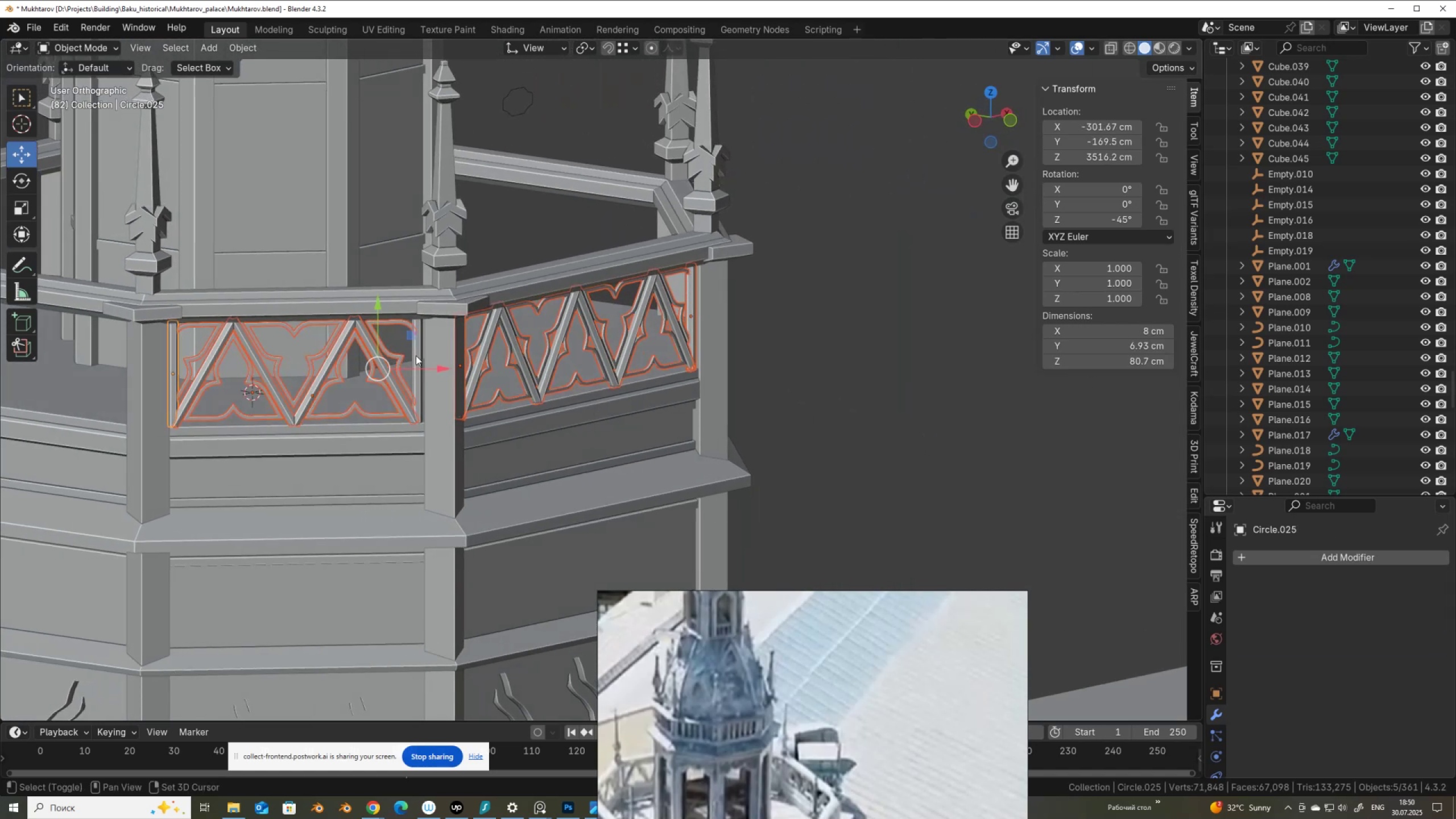 
hold_key(key=ShiftLeft, duration=1.53)
left_click([322, 371])
 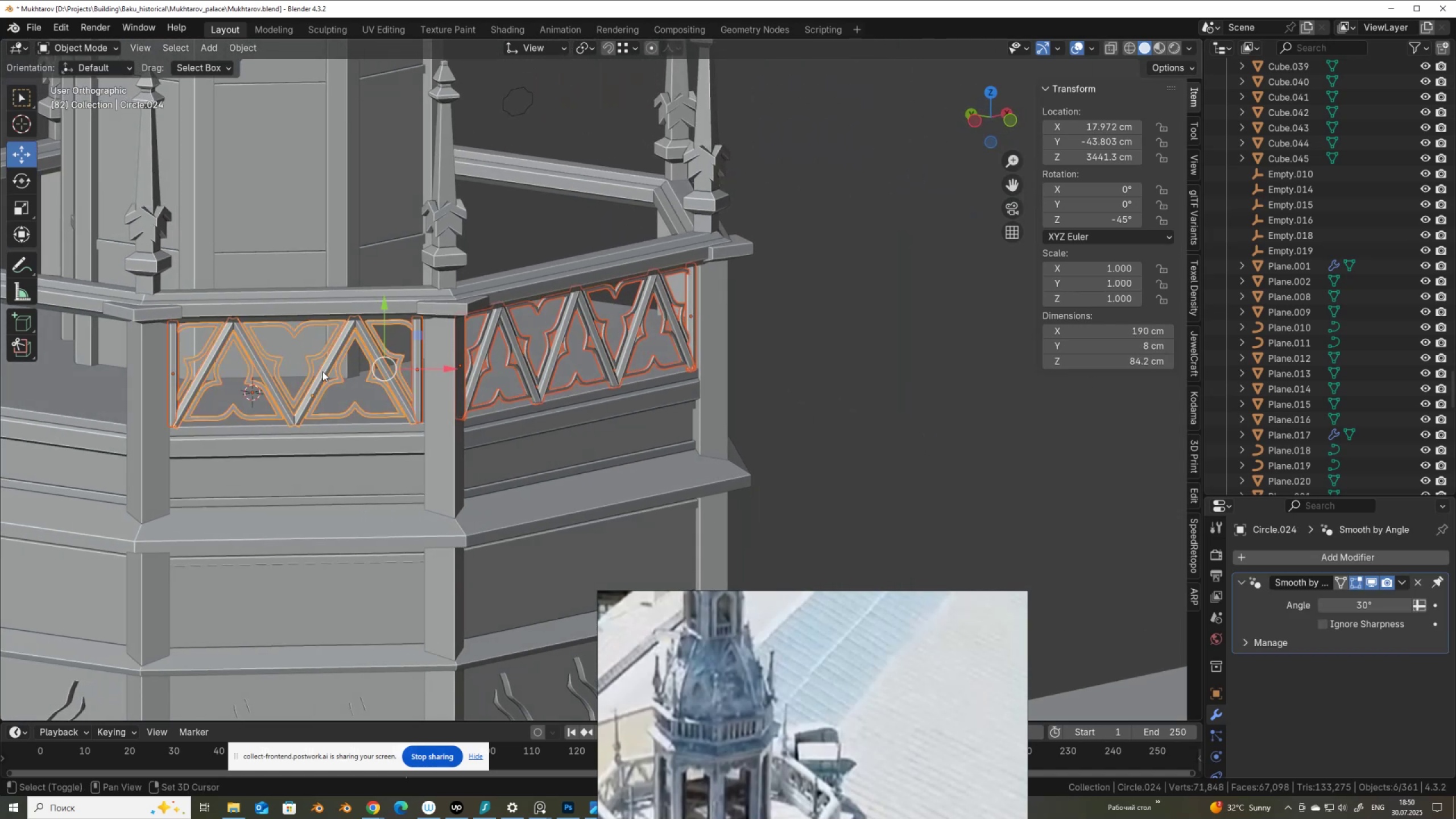 
hold_key(key=ShiftLeft, duration=0.48)
 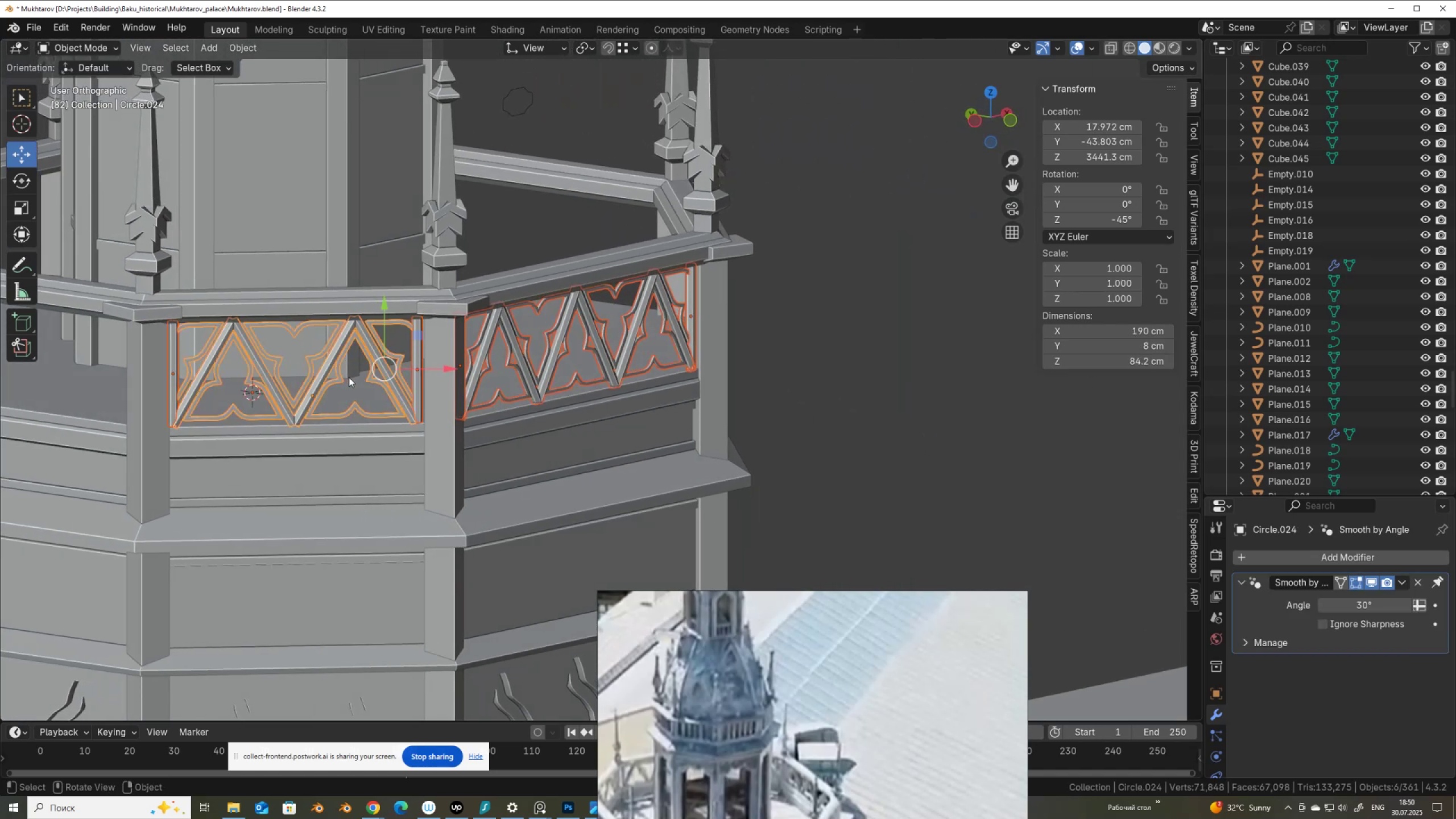 
key(Control+J)
 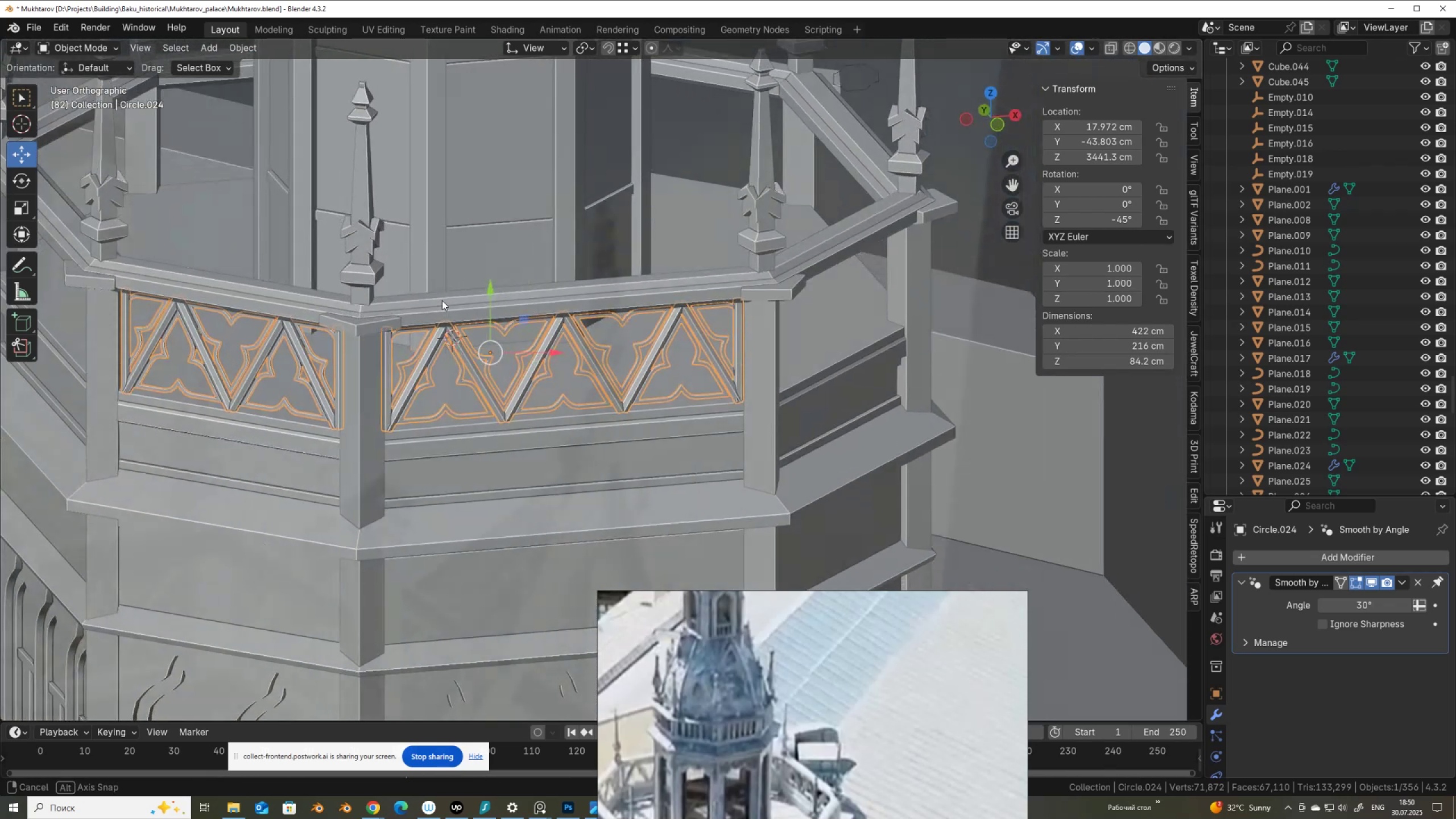 
scroll: coordinate [429, 293], scroll_direction: down, amount: 2.0
 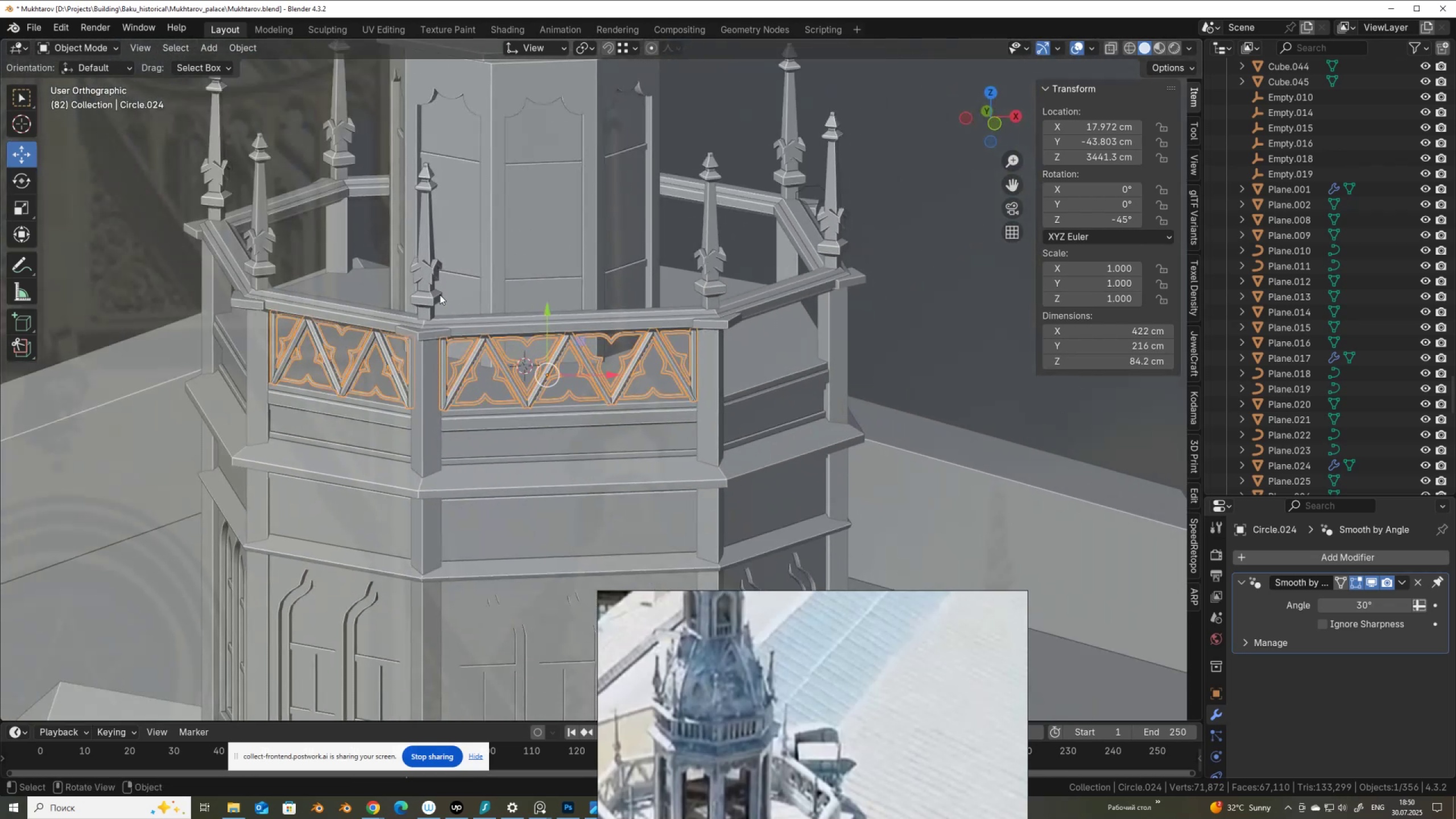 
key(Alt+AltLeft)
 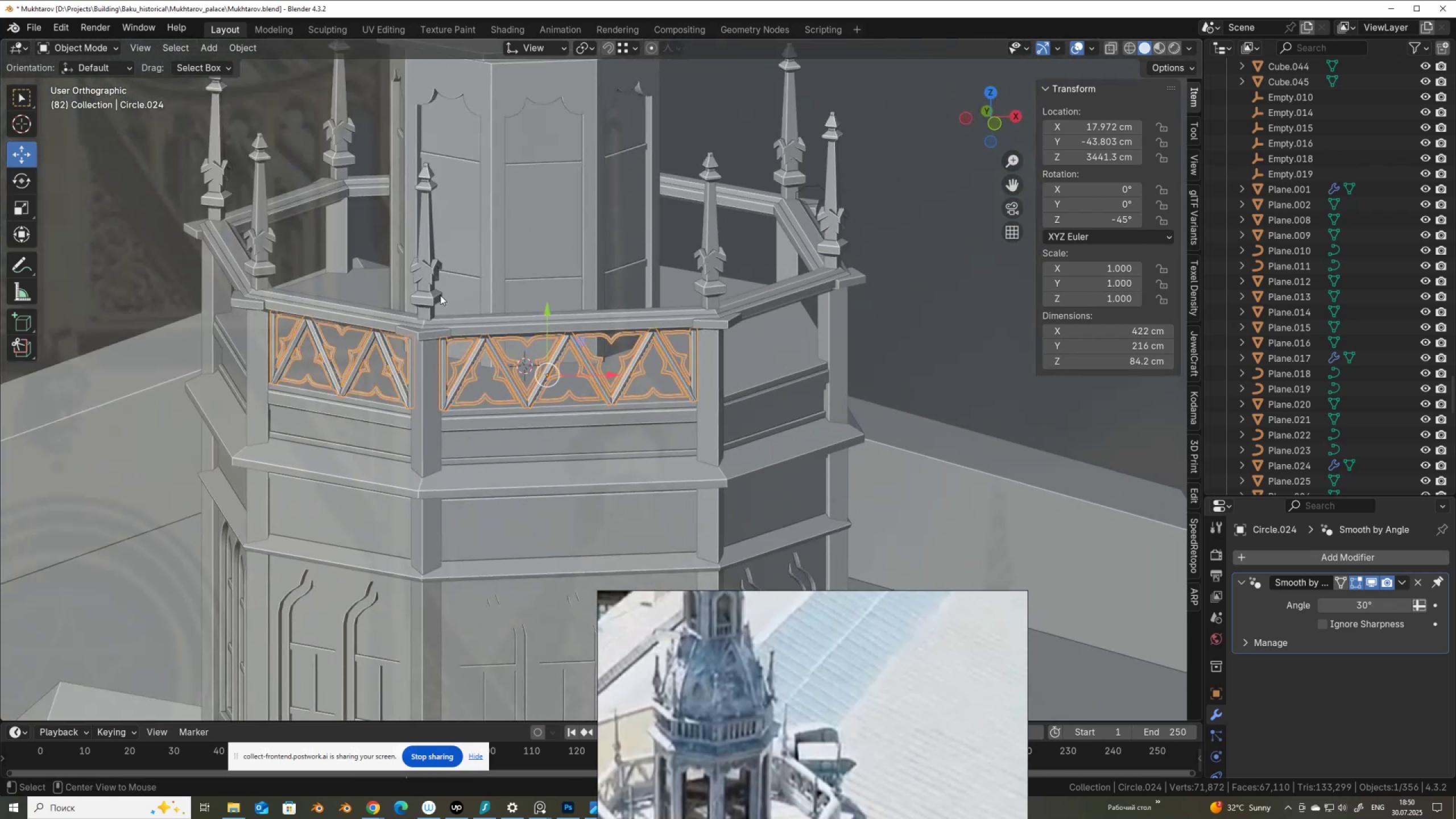 
key(D)
 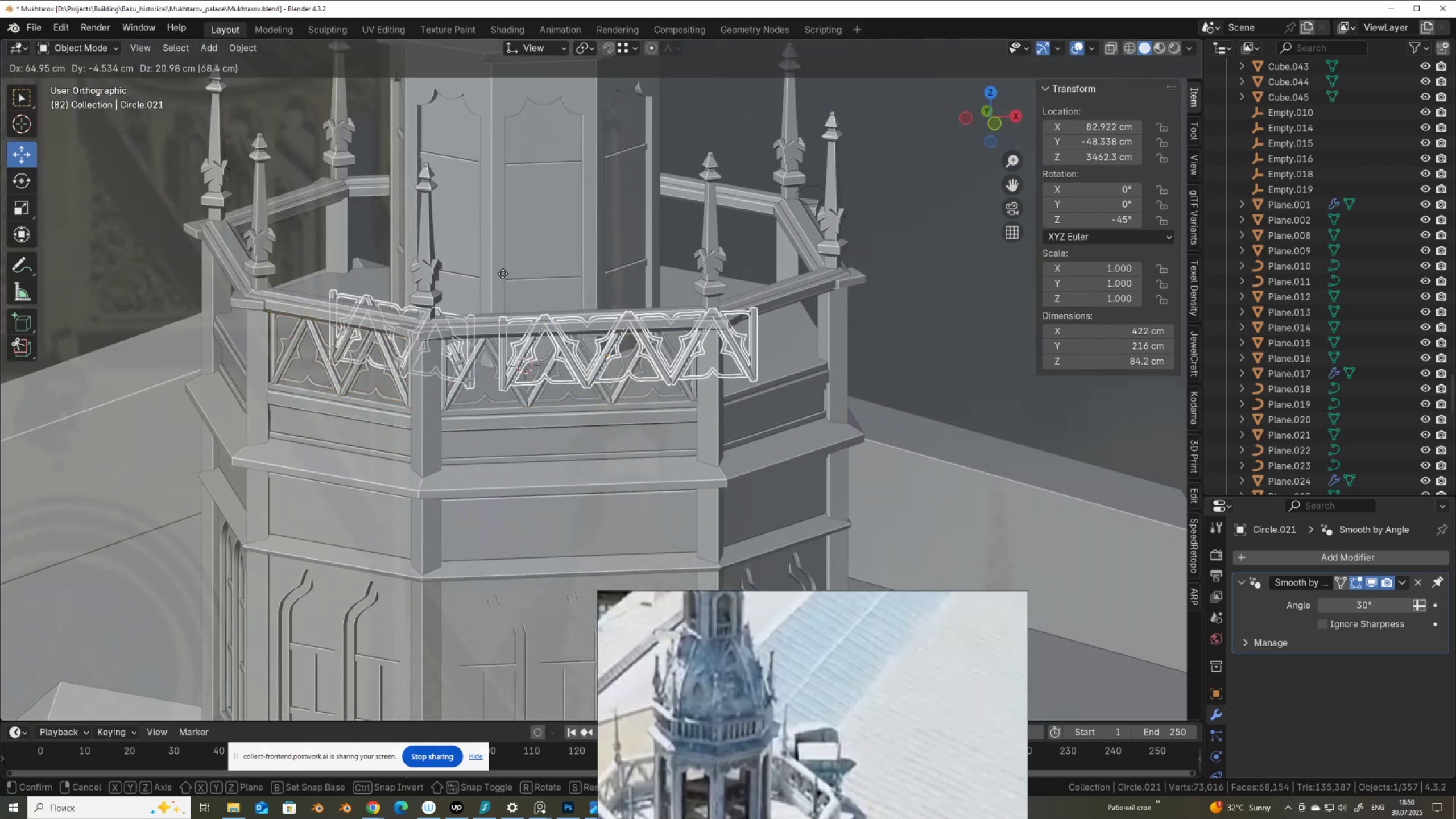 
right_click([503, 274])
 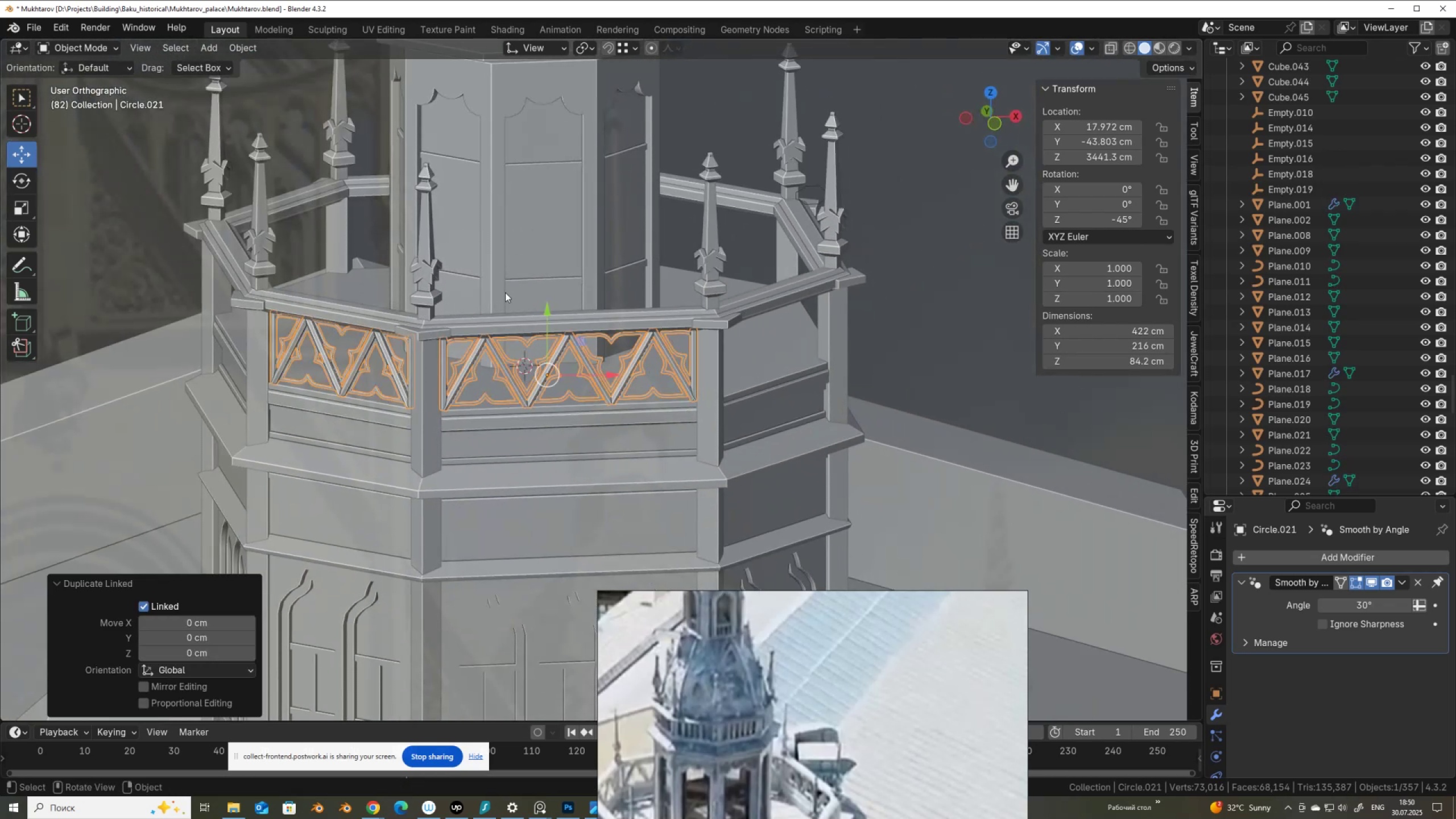 
key(R)
 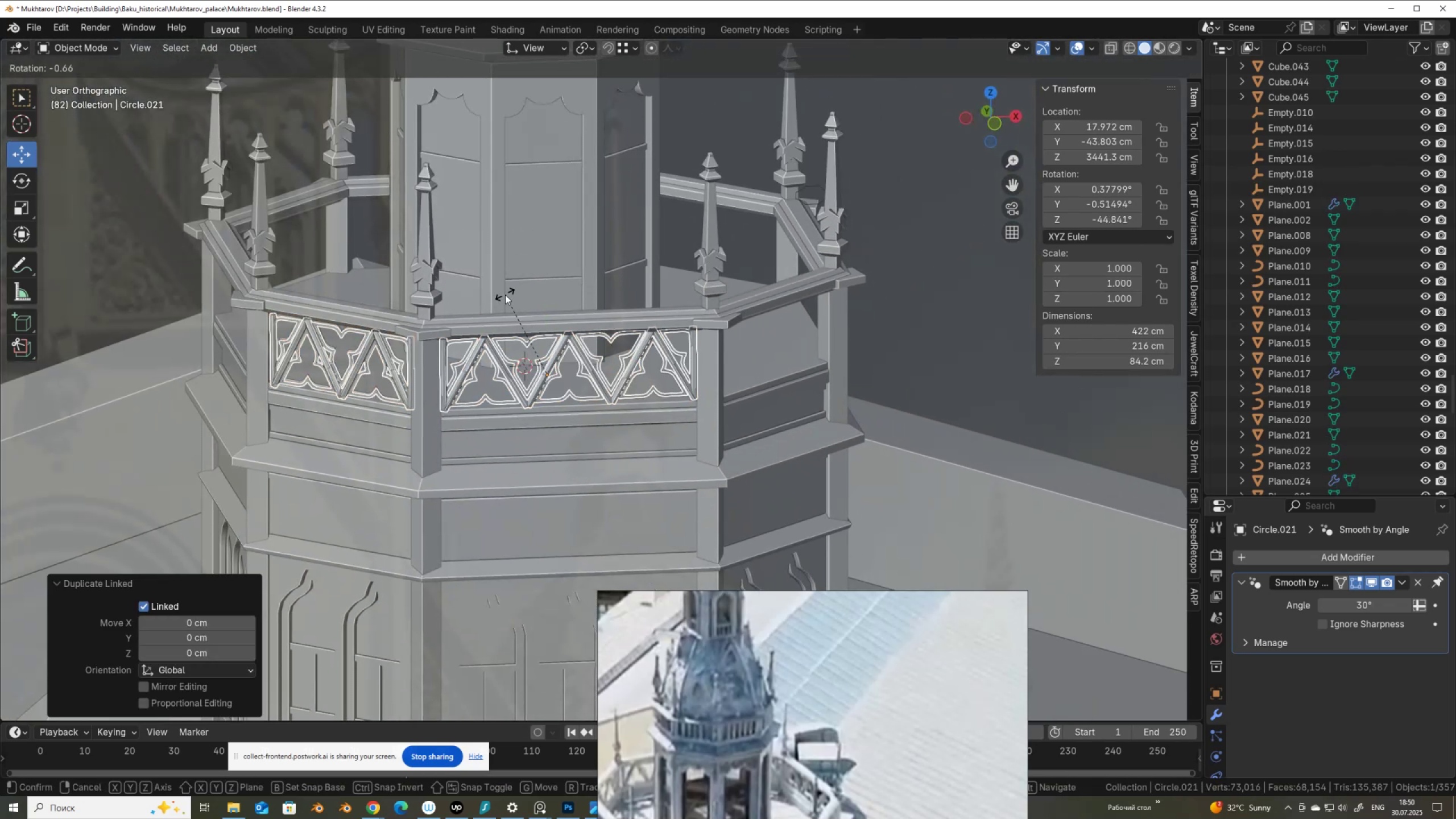 
key(Break)
 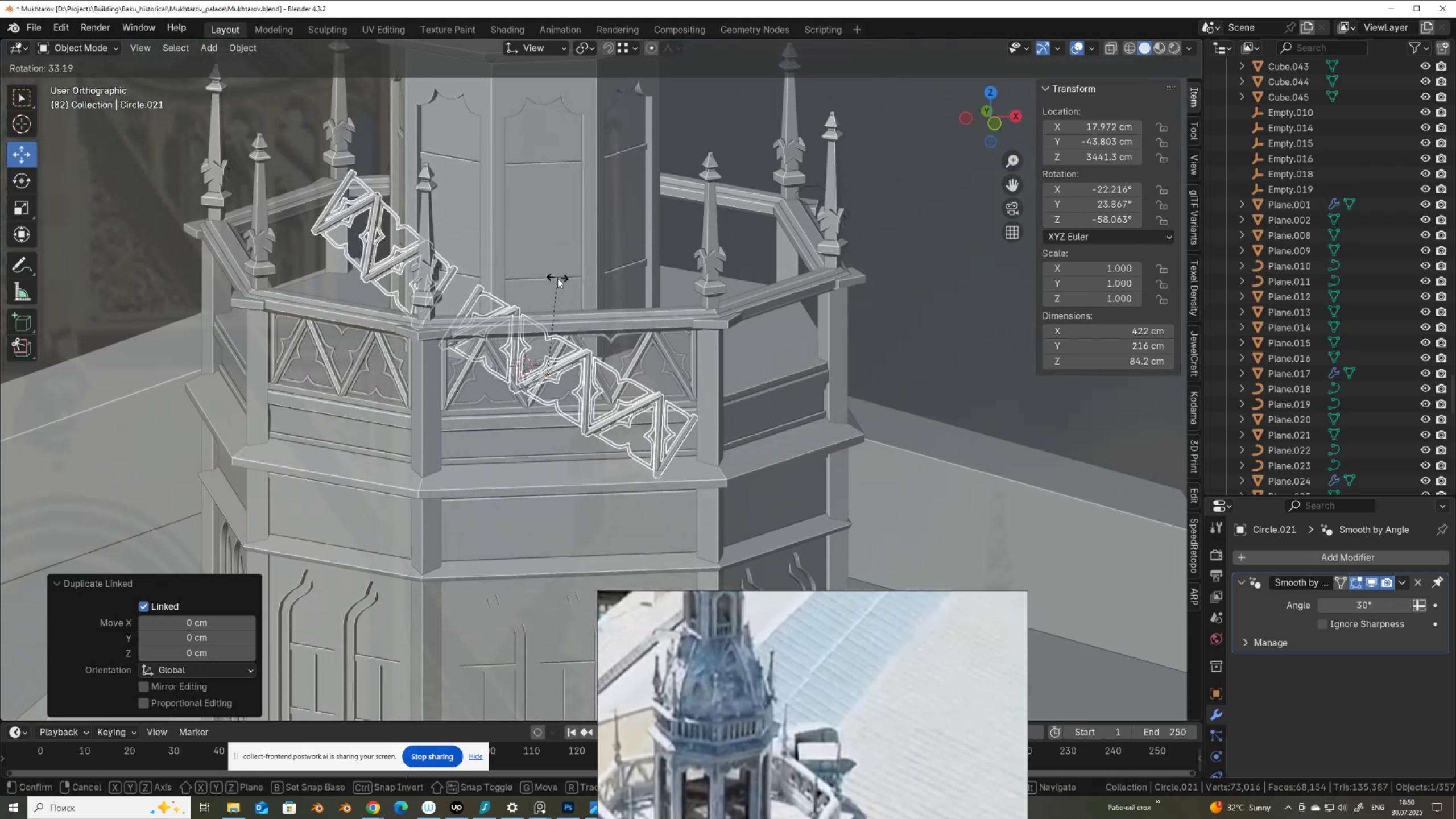 
key(Z)
 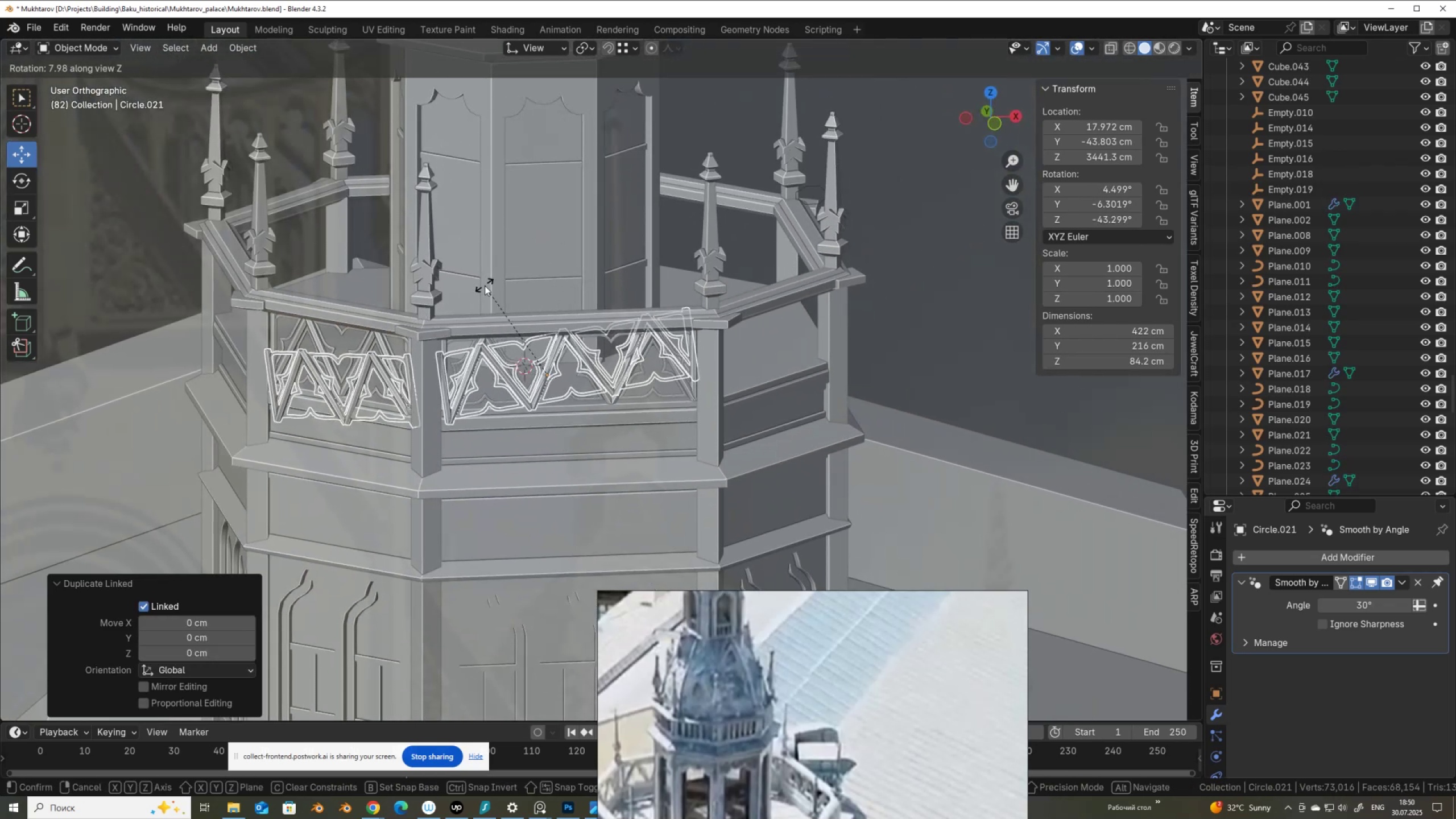 
right_click([485, 286])
 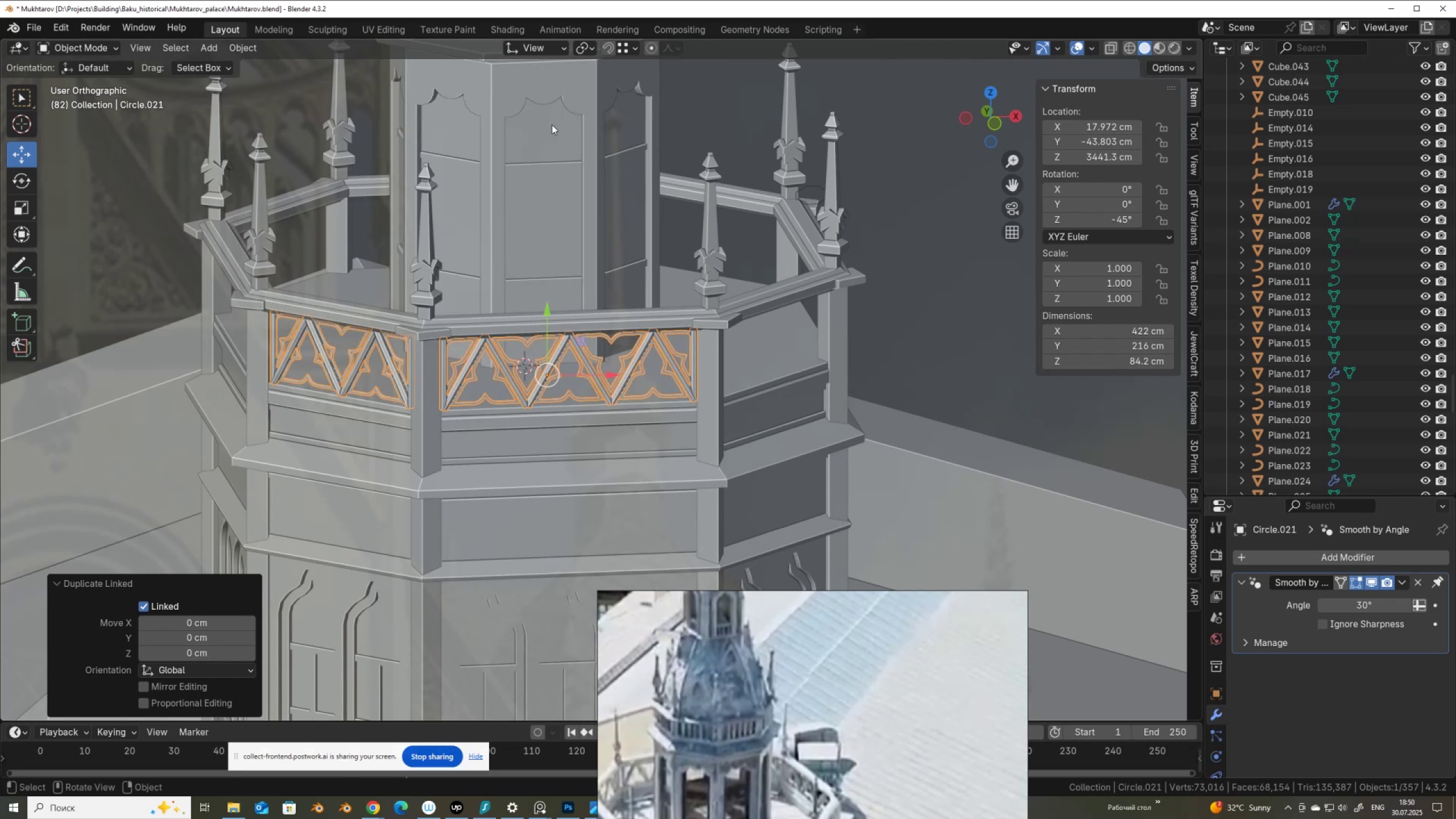 
left_click([528, 42])
 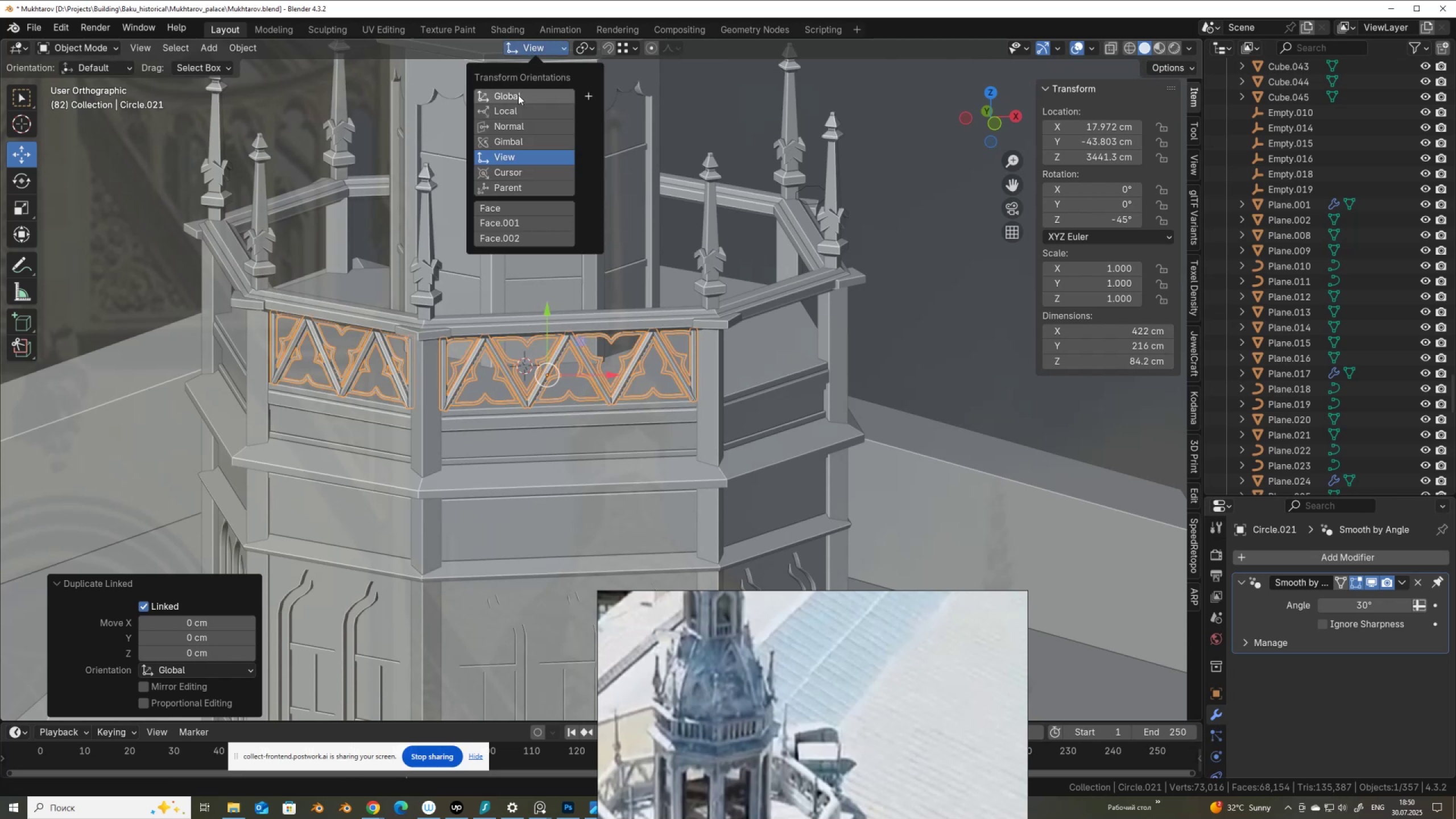 
left_click([518, 95])
 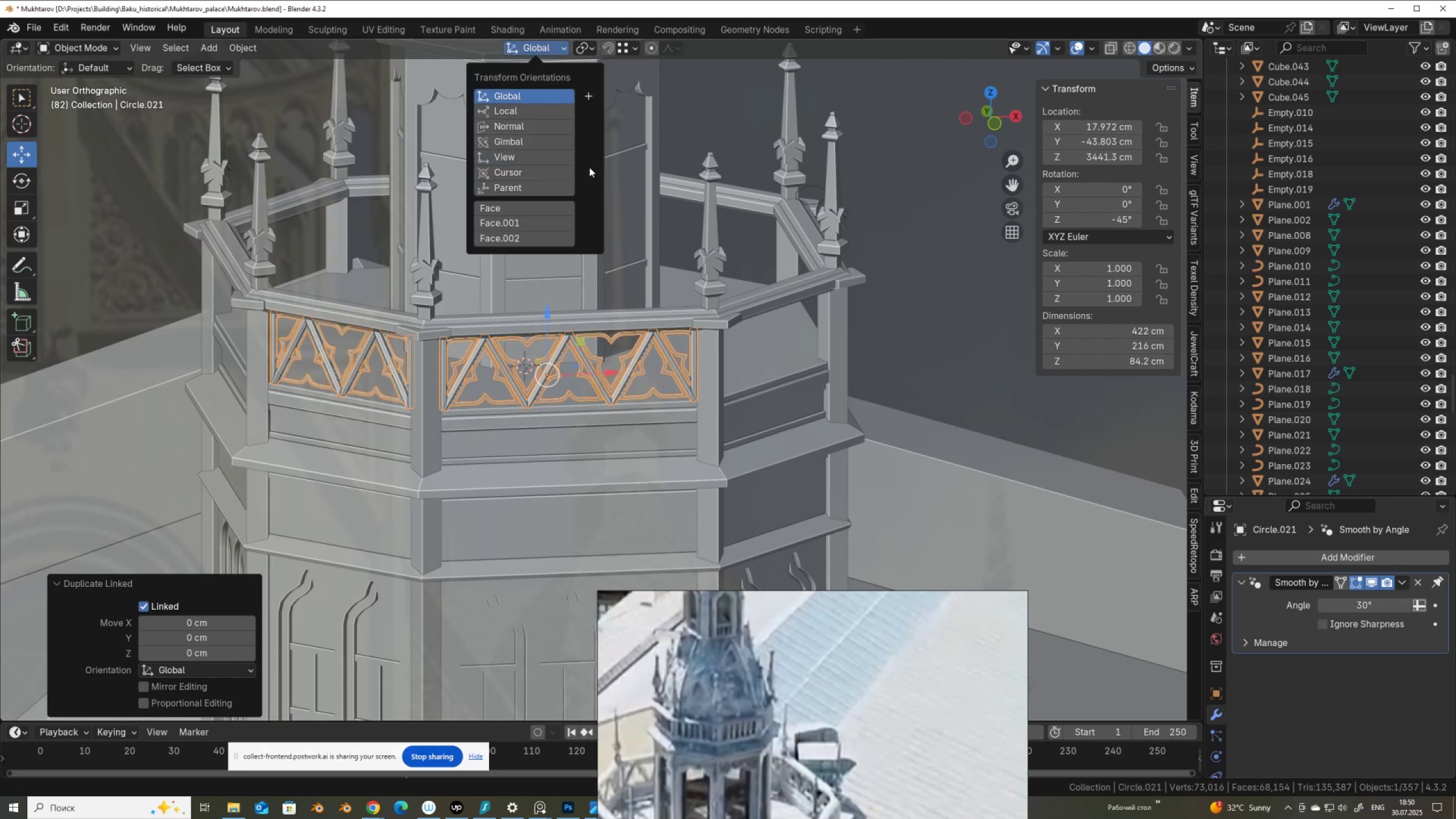 
type(RZRZ)
 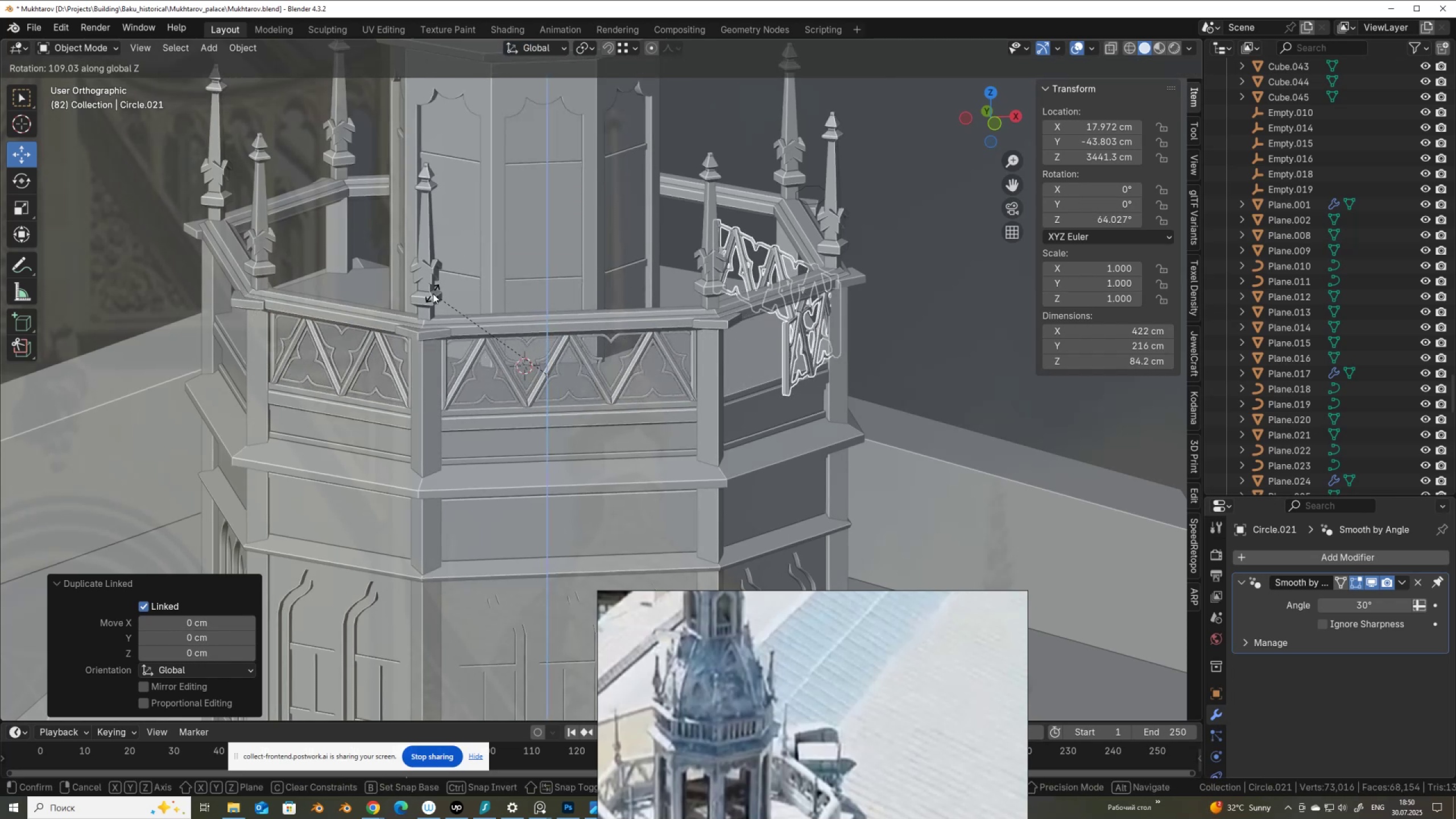 
hold_key(key=ControlLeft, duration=1.53)
 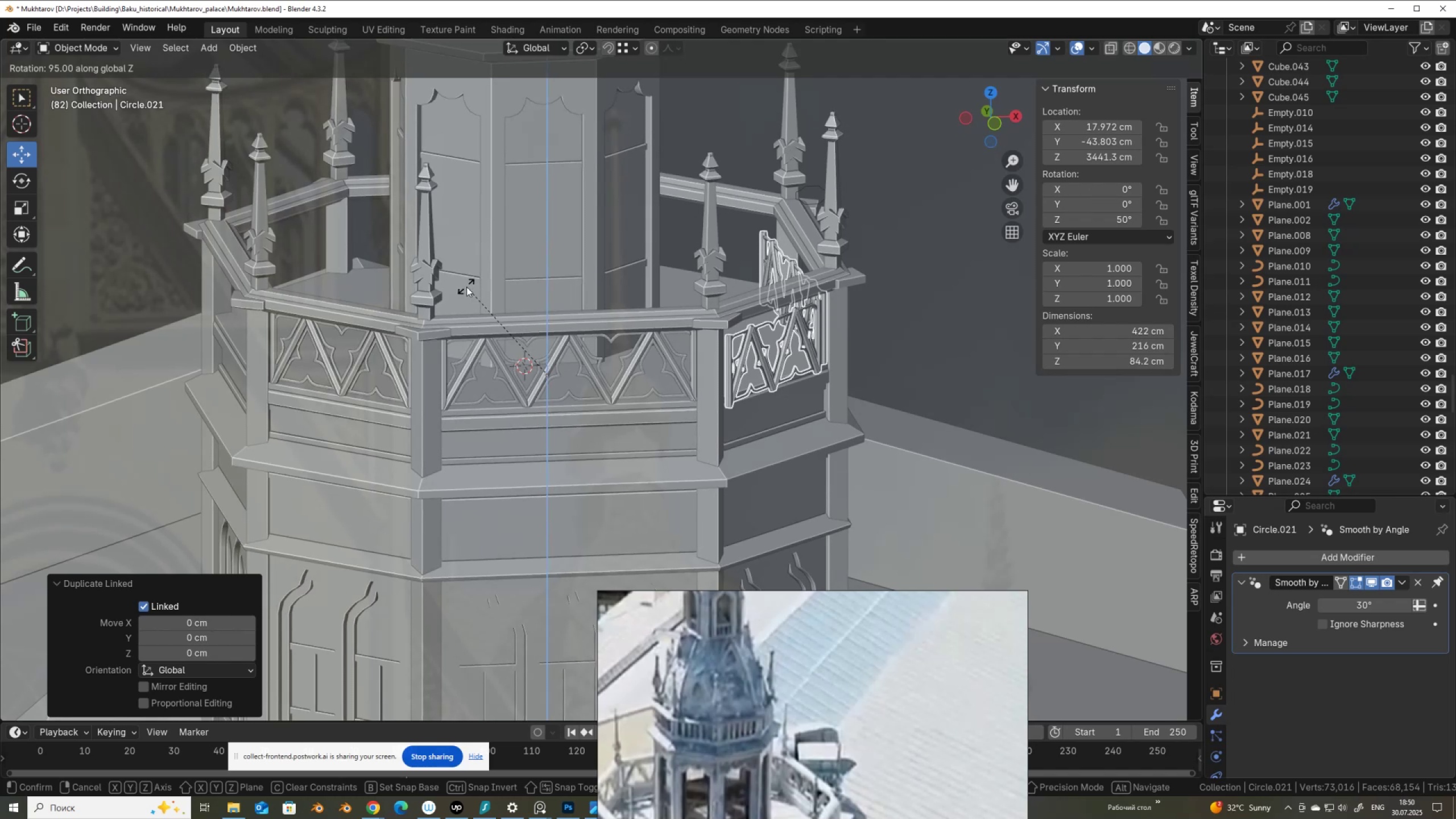 
key(Control+ControlLeft)
 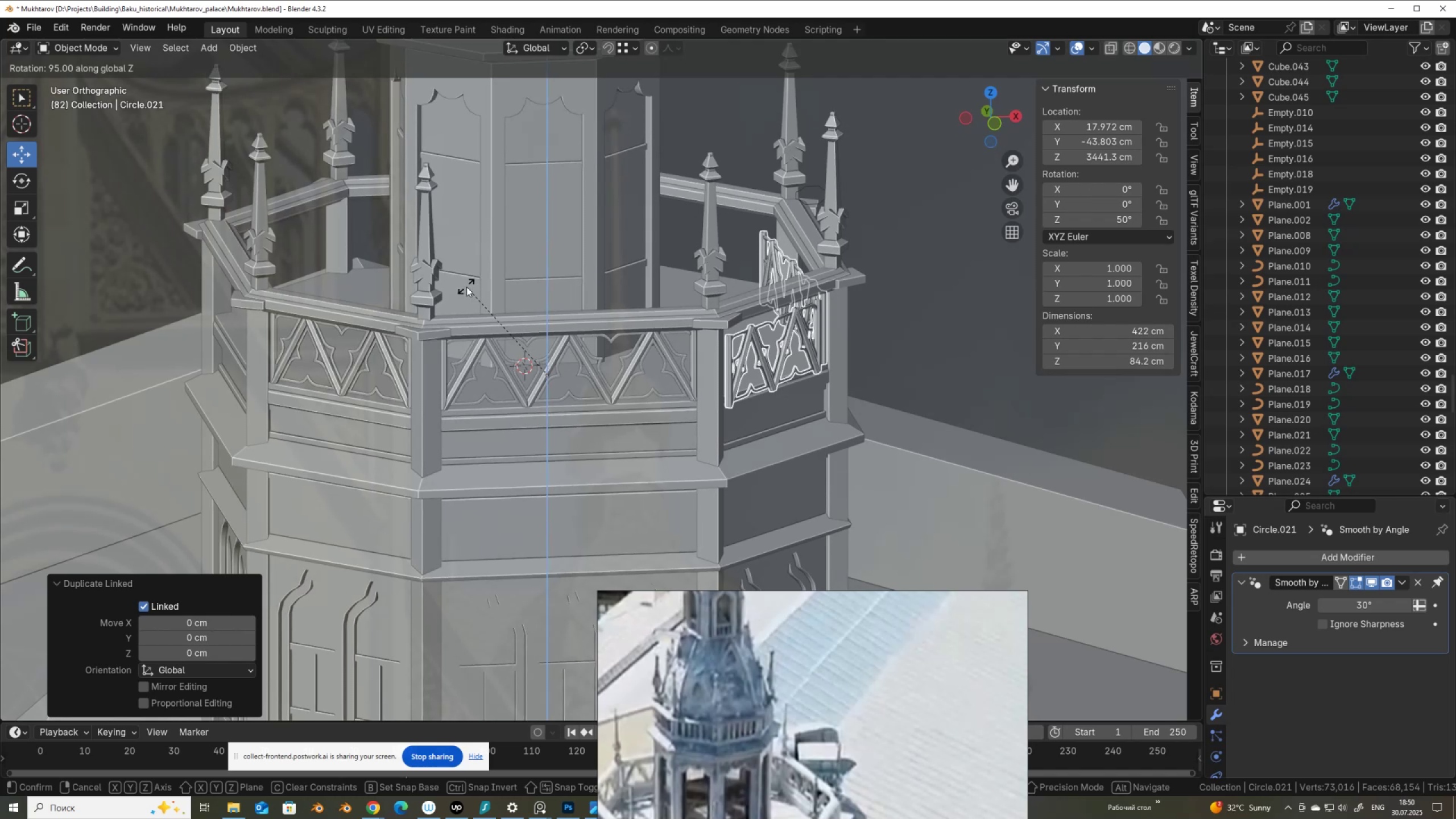 
key(Control+ControlLeft)
 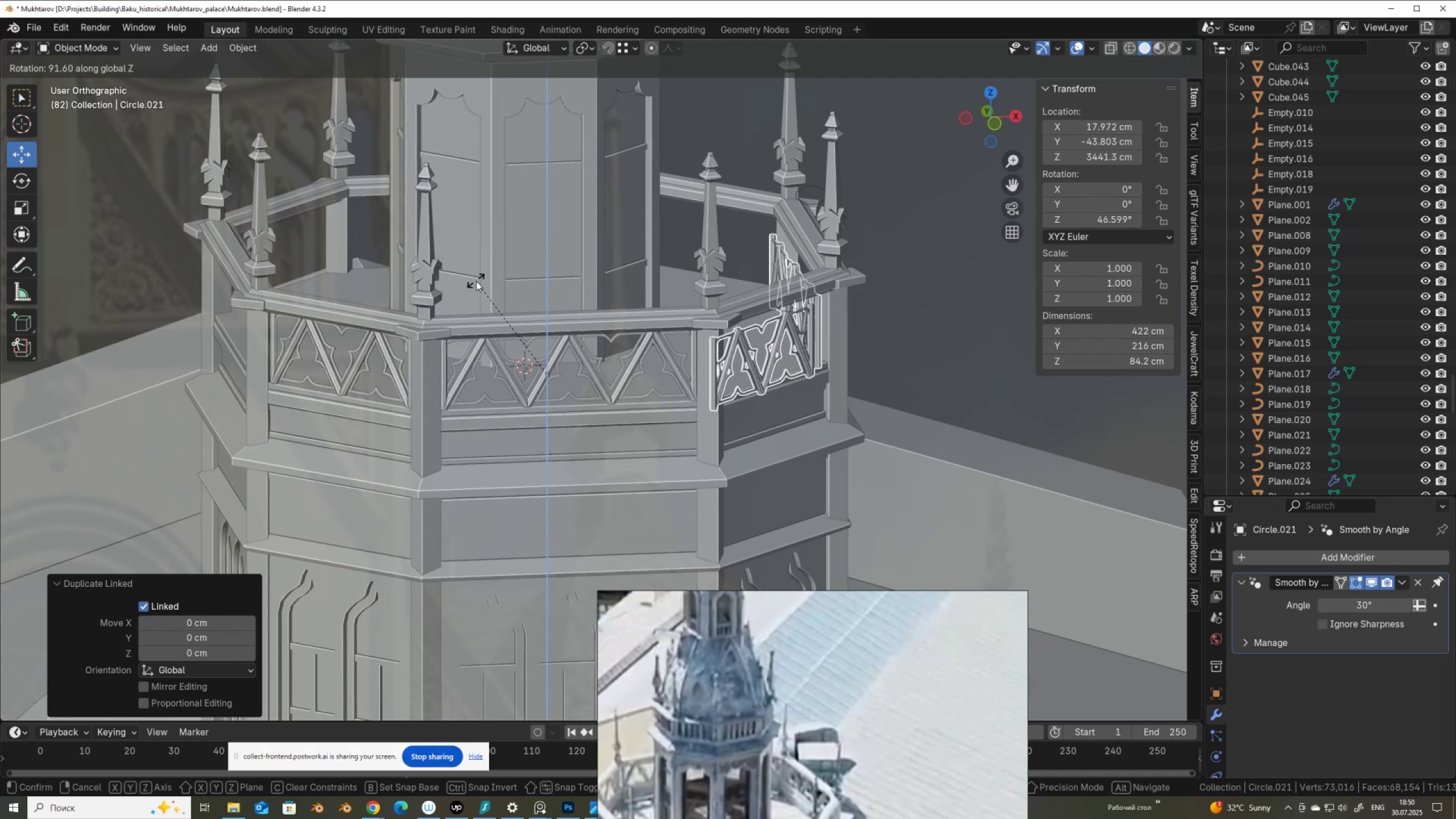 
right_click([476, 281])
 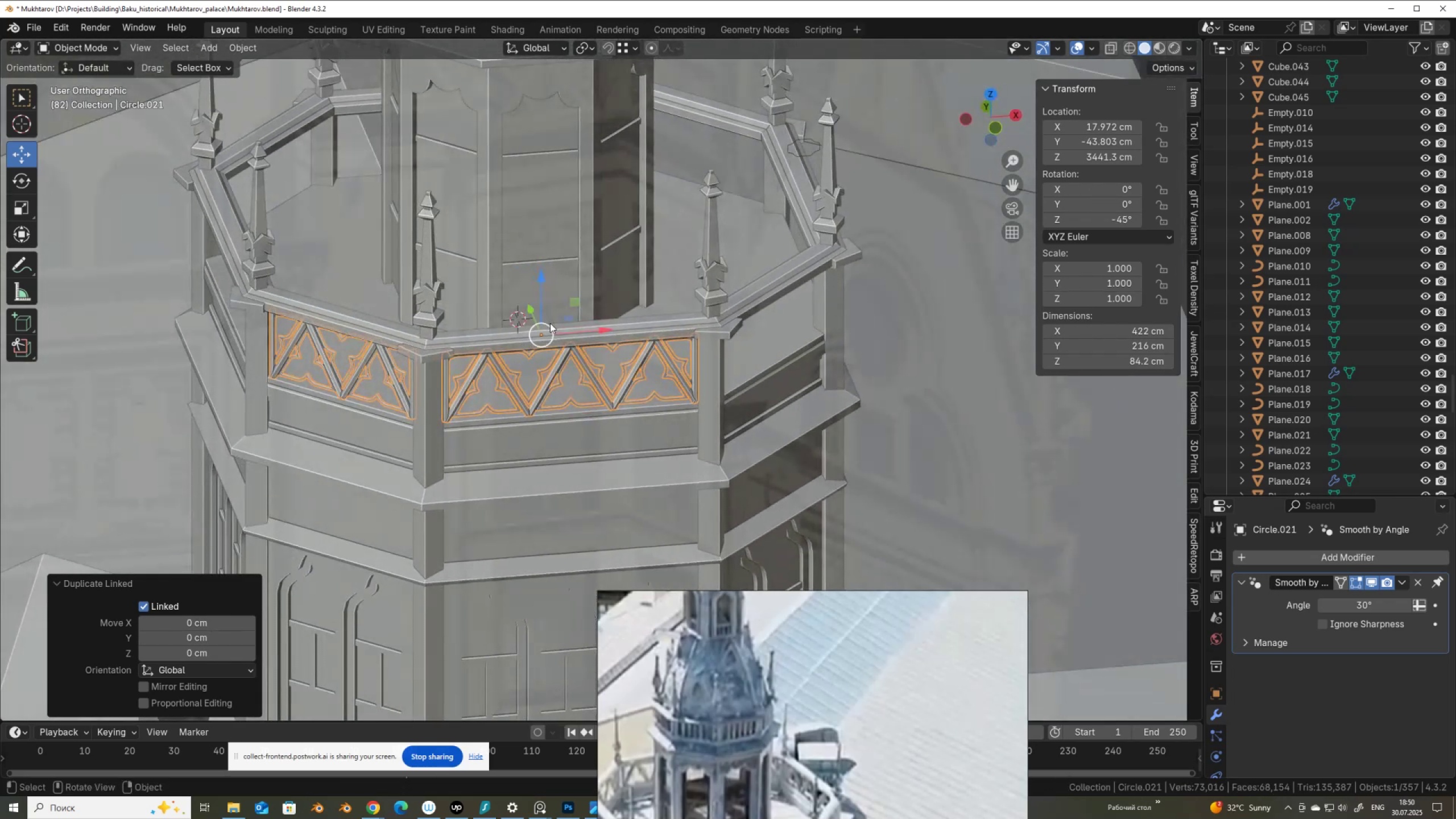 
key(Q)
 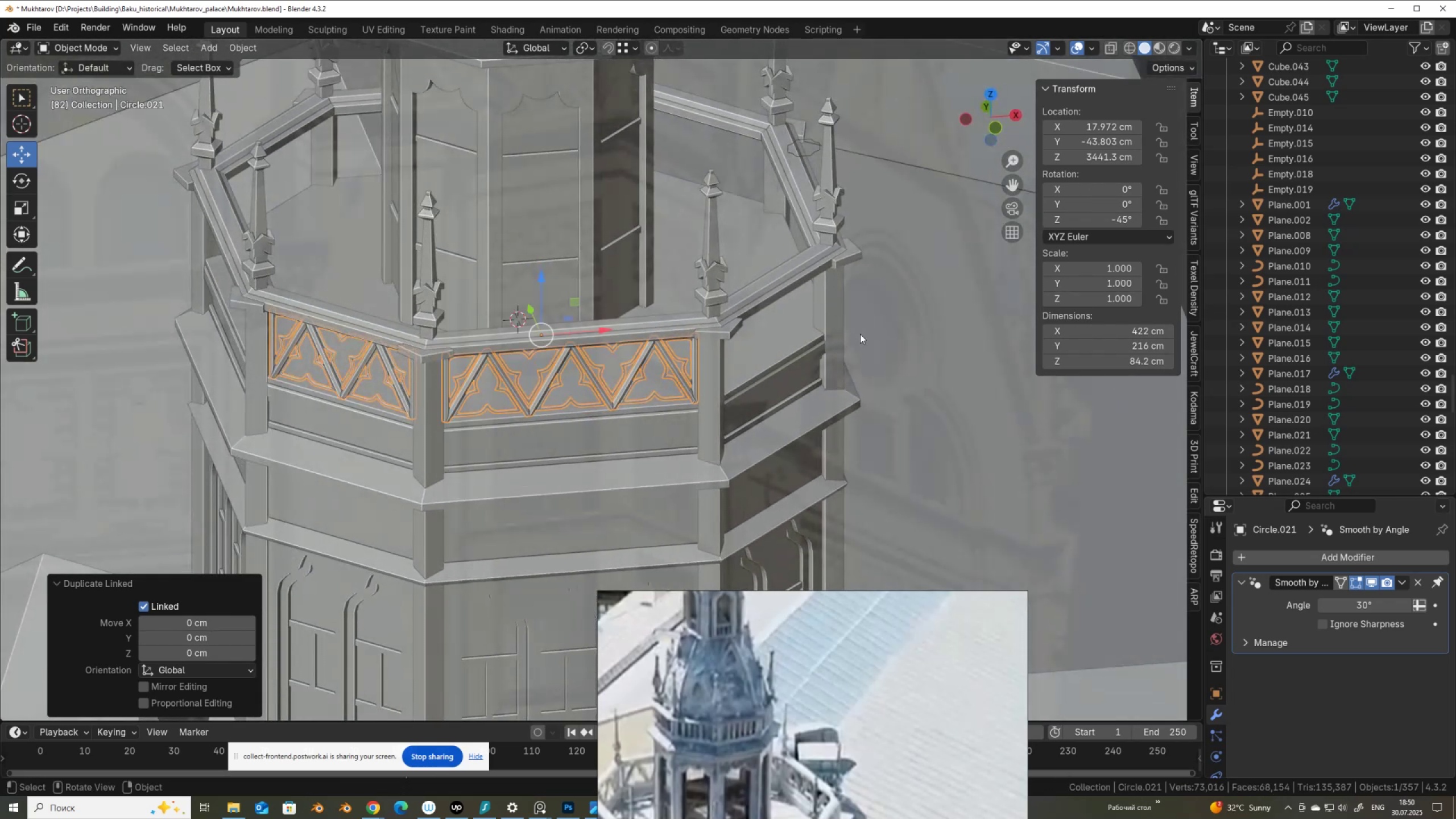 
key(Control+Z)
 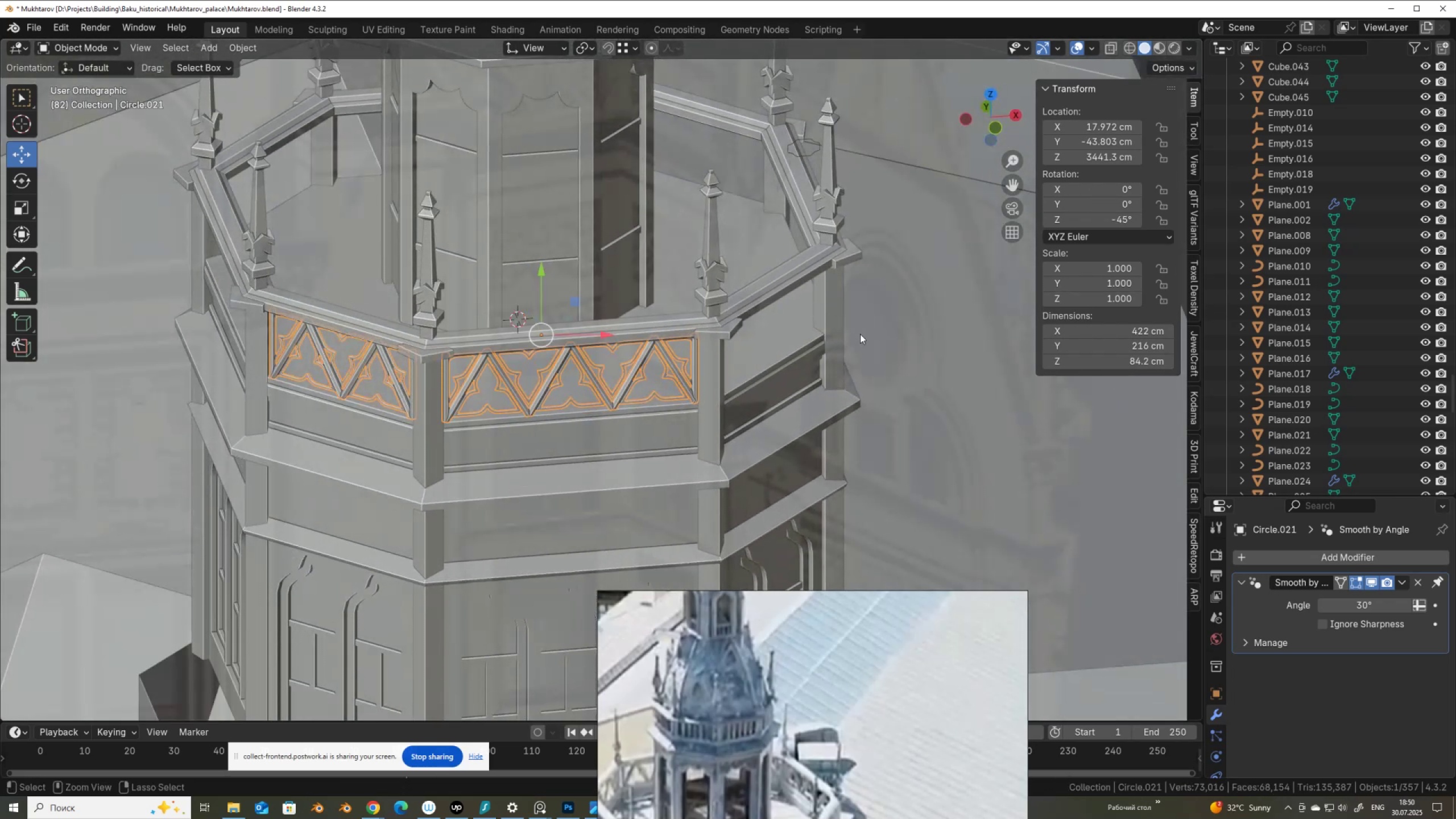 
key(Control+Z)
 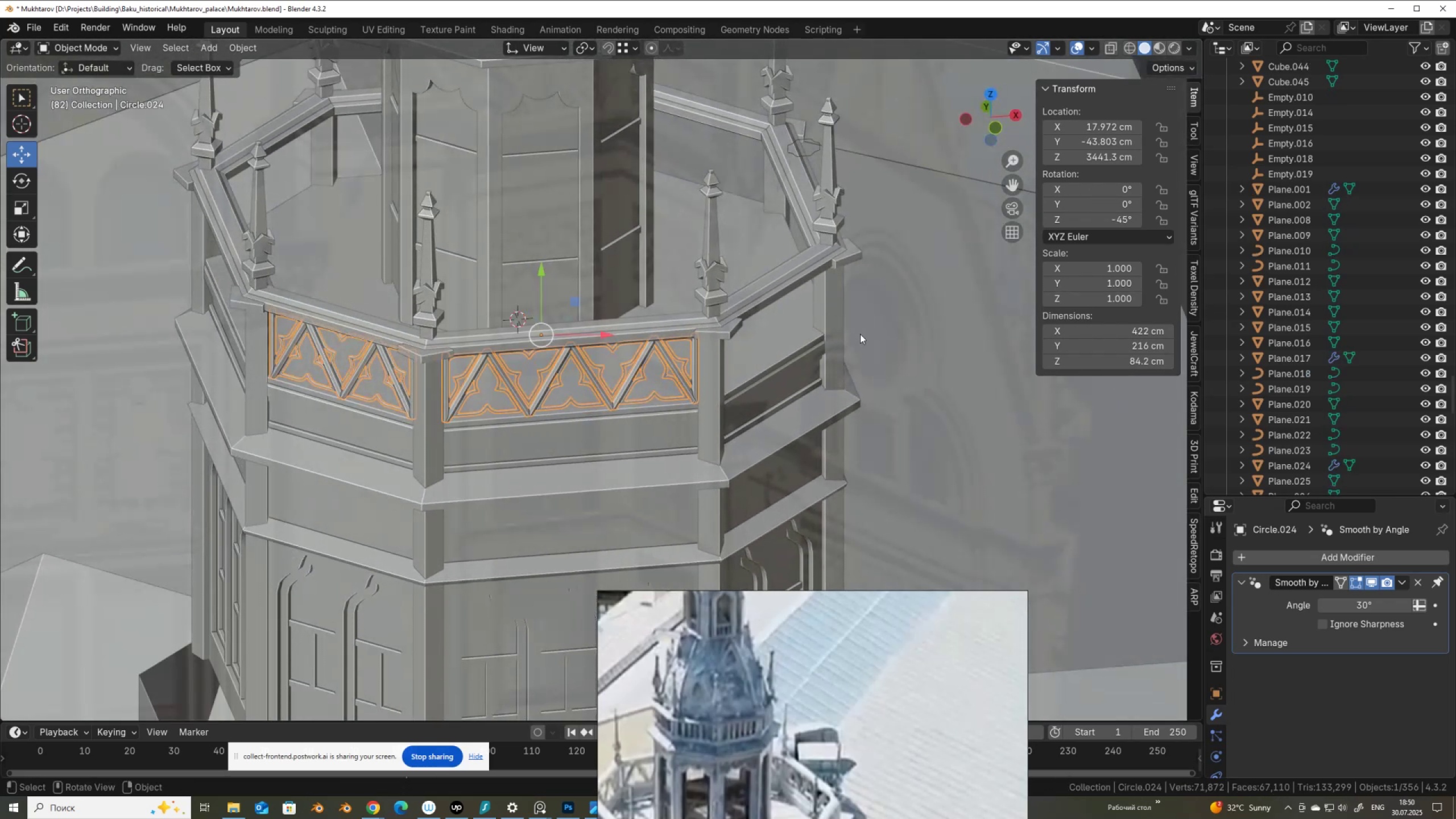 
hold_key(key=ControlLeft, duration=0.34)
 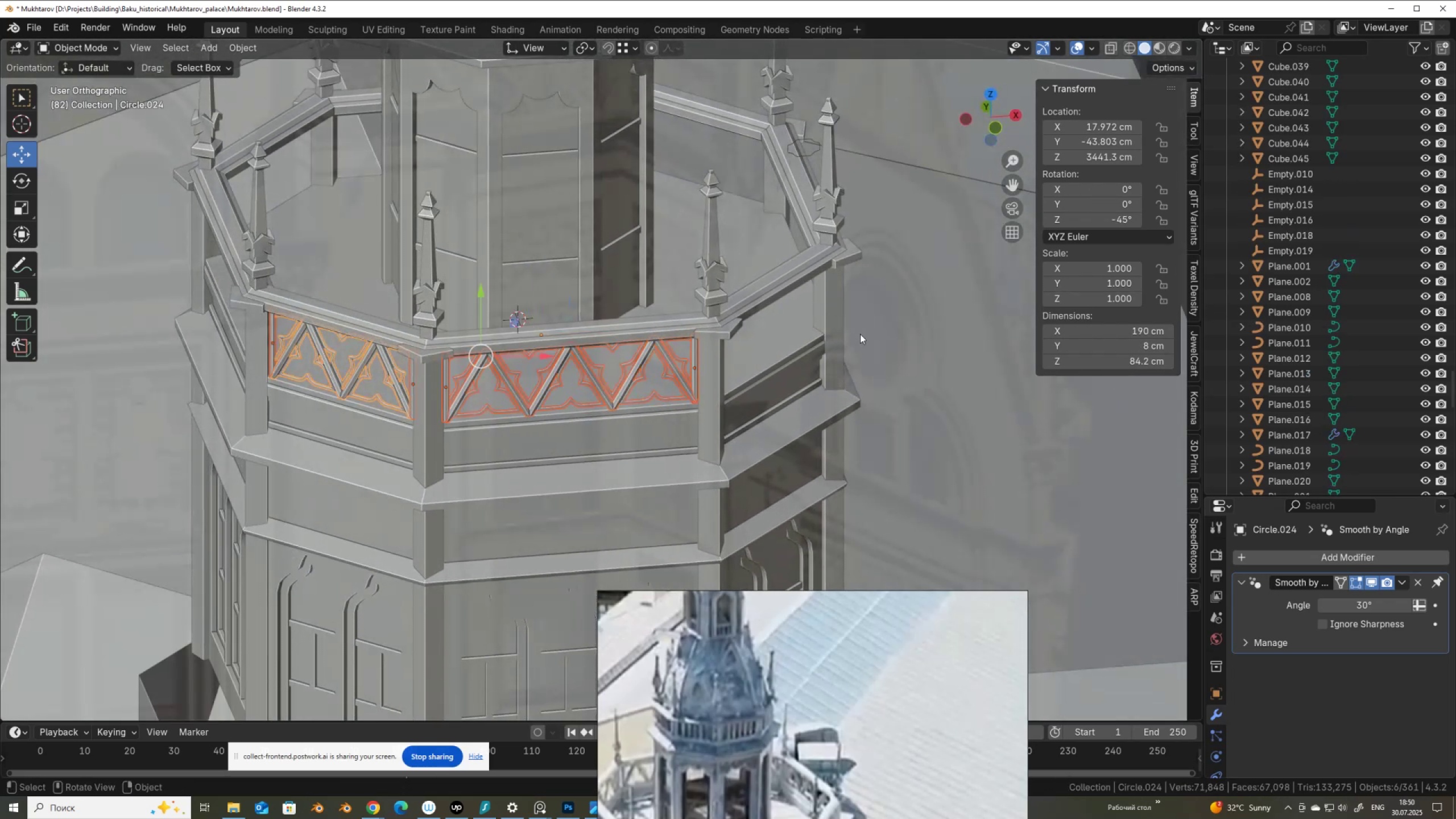 
key(Z)
 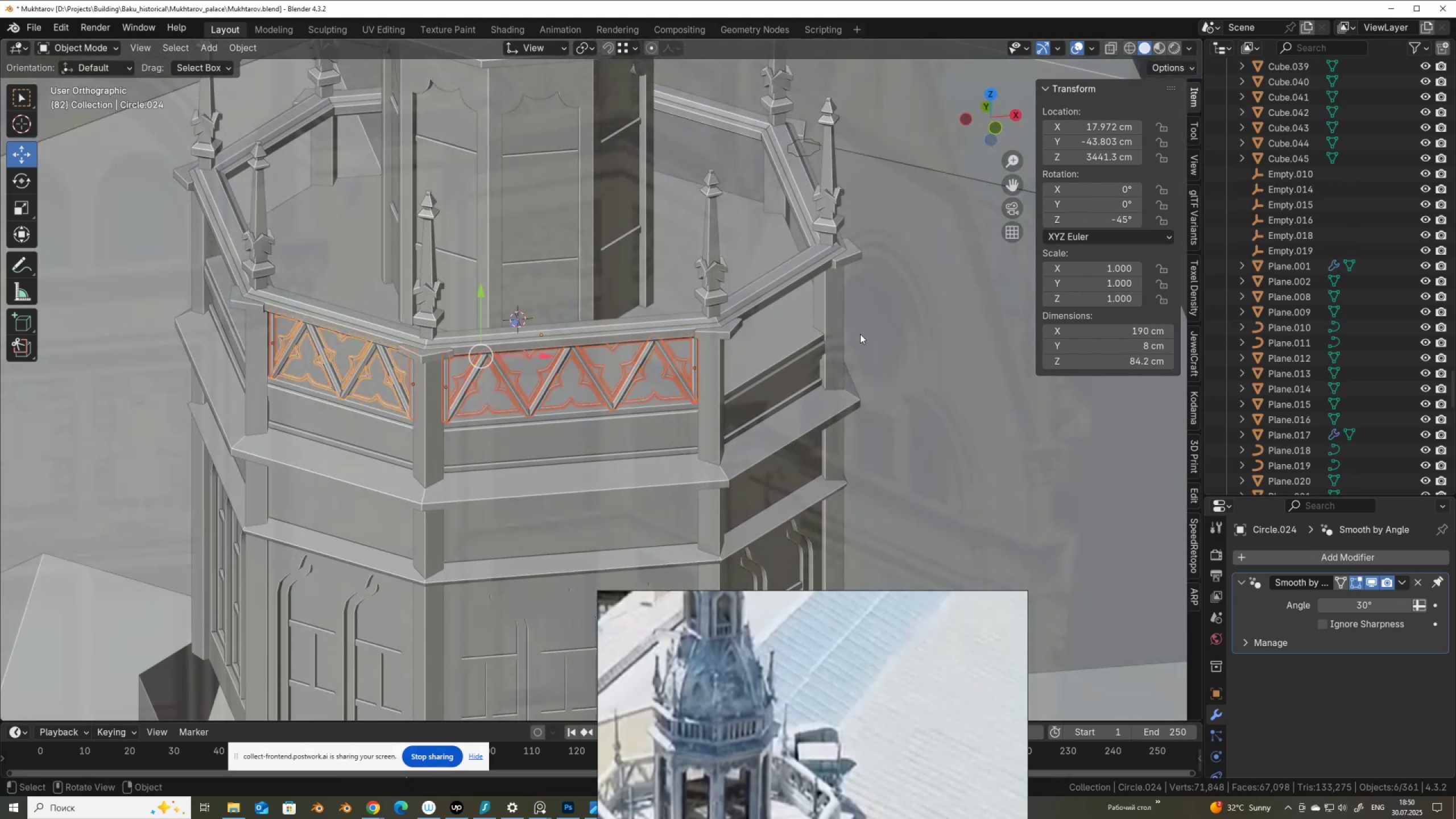 
key(Control+Shift+ShiftLeft)
 